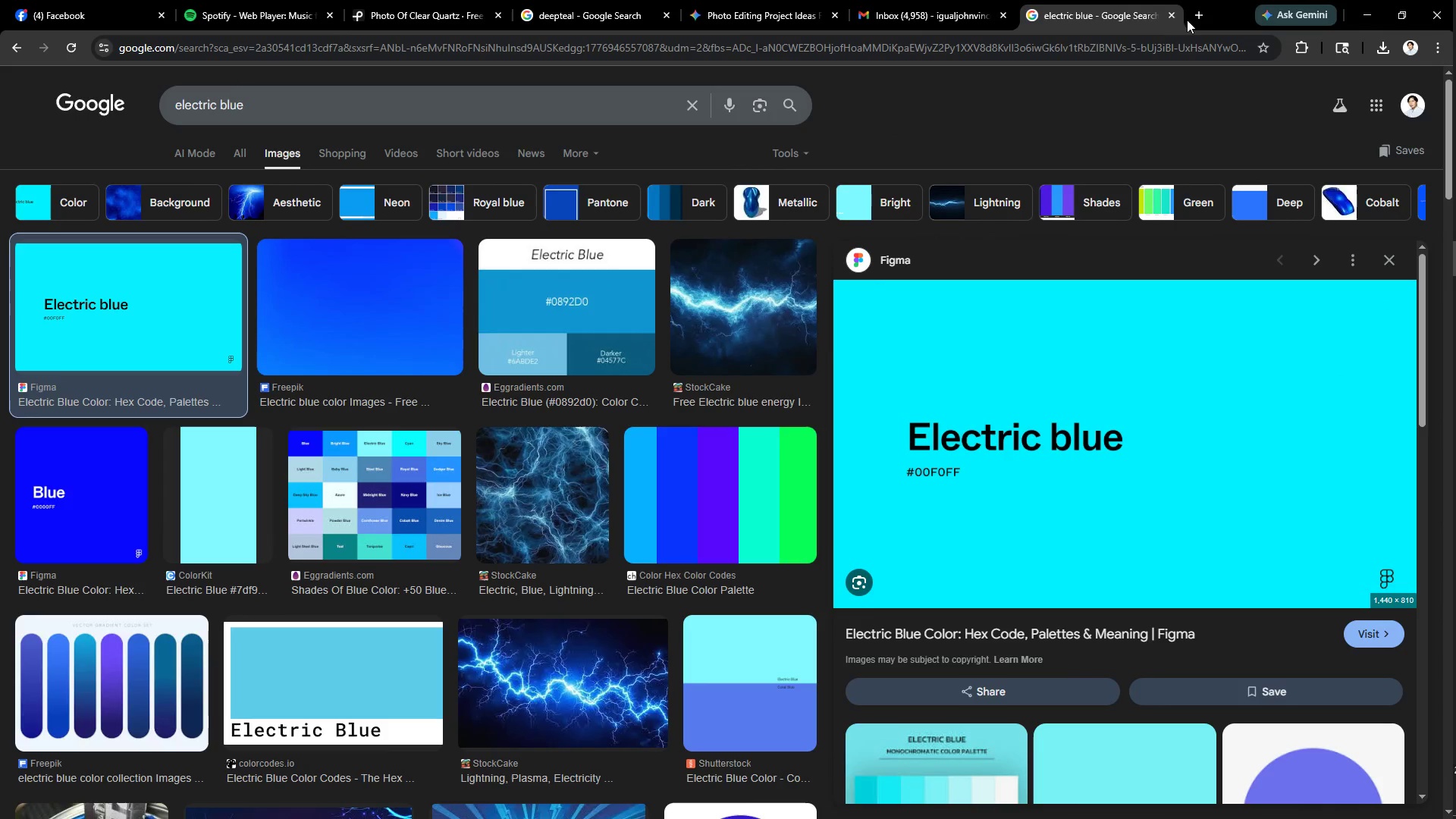 
left_click([1196, 13])
 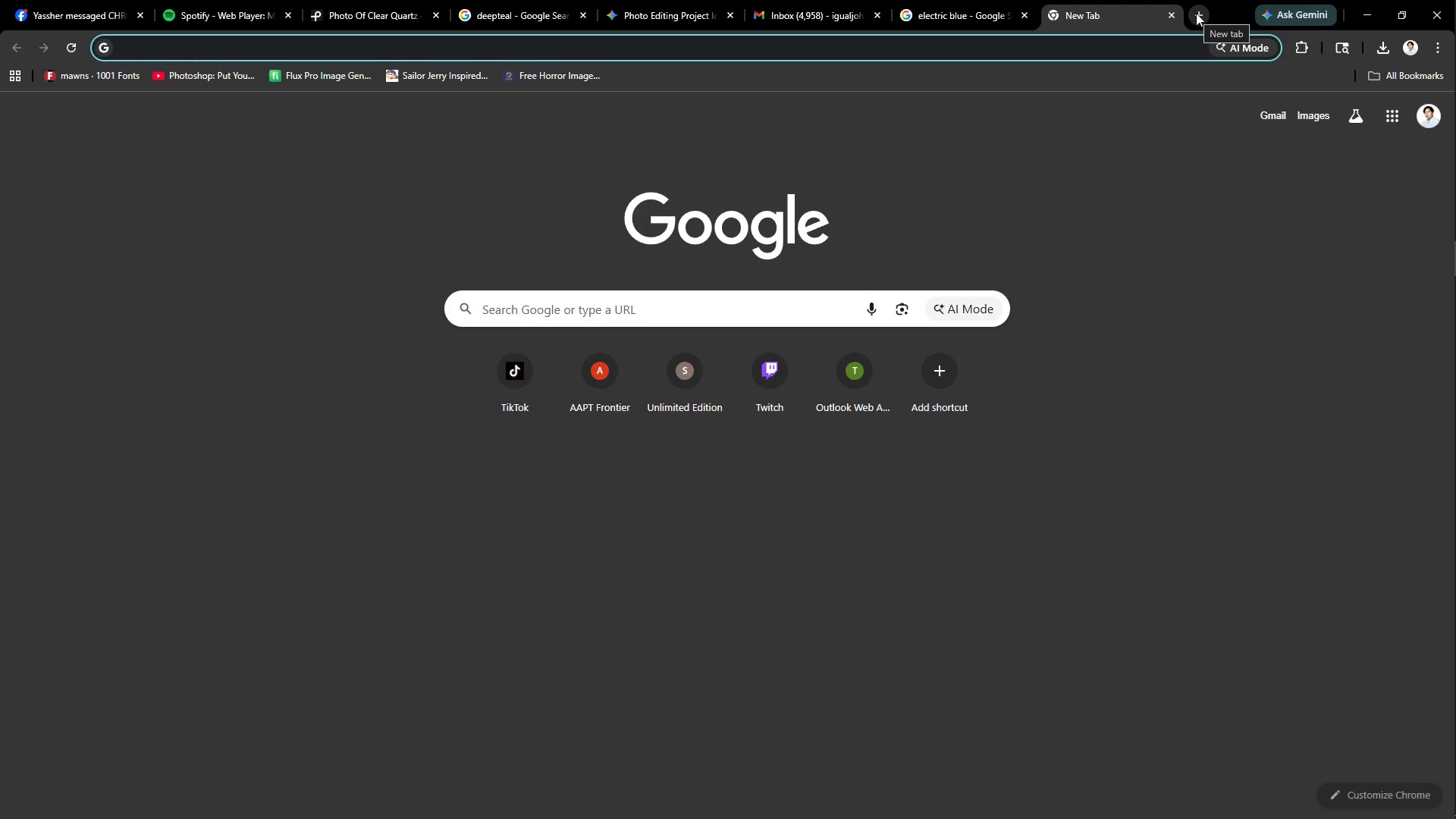 
wait(6.59)
 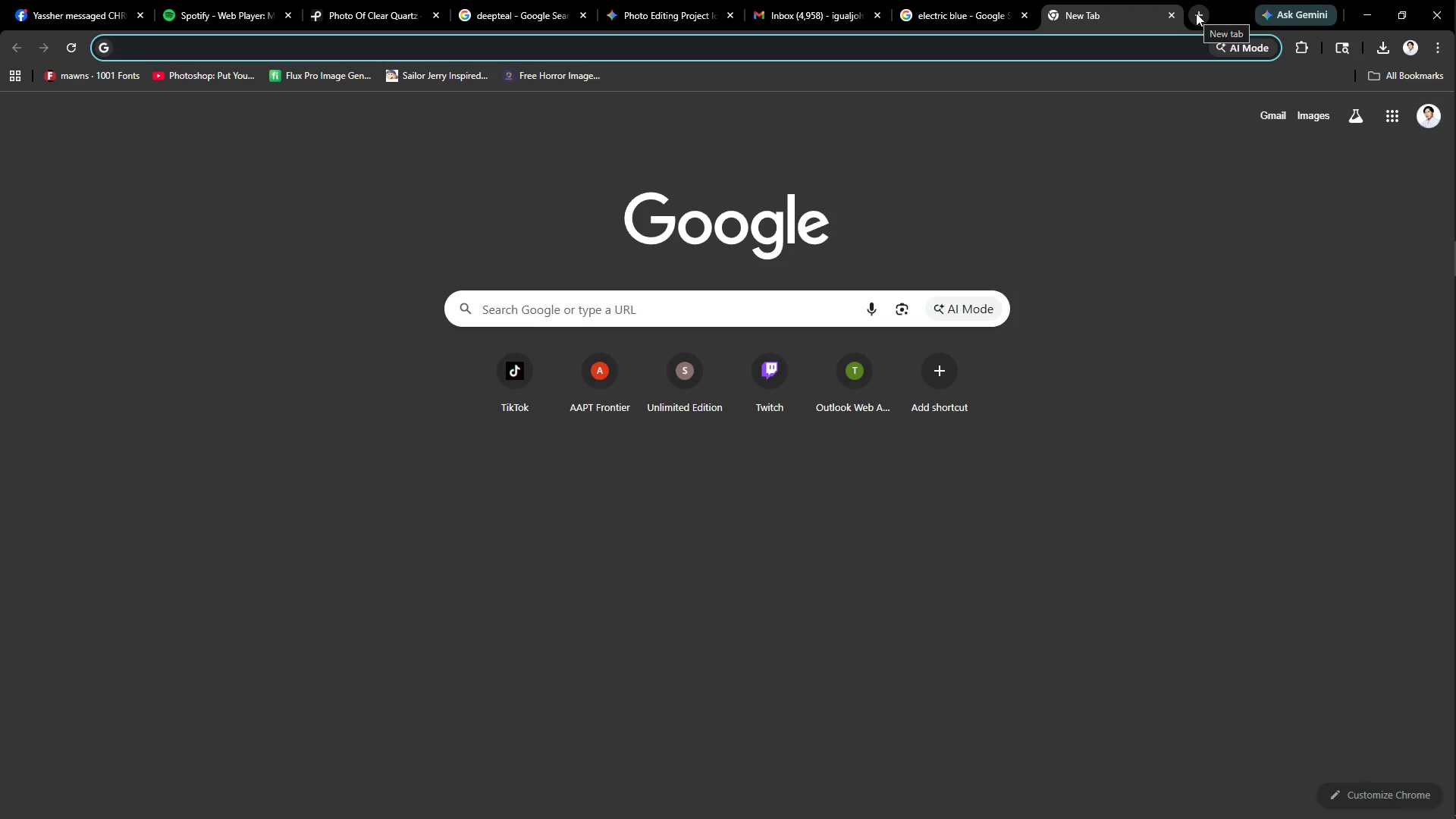 
left_click([1365, 14])
 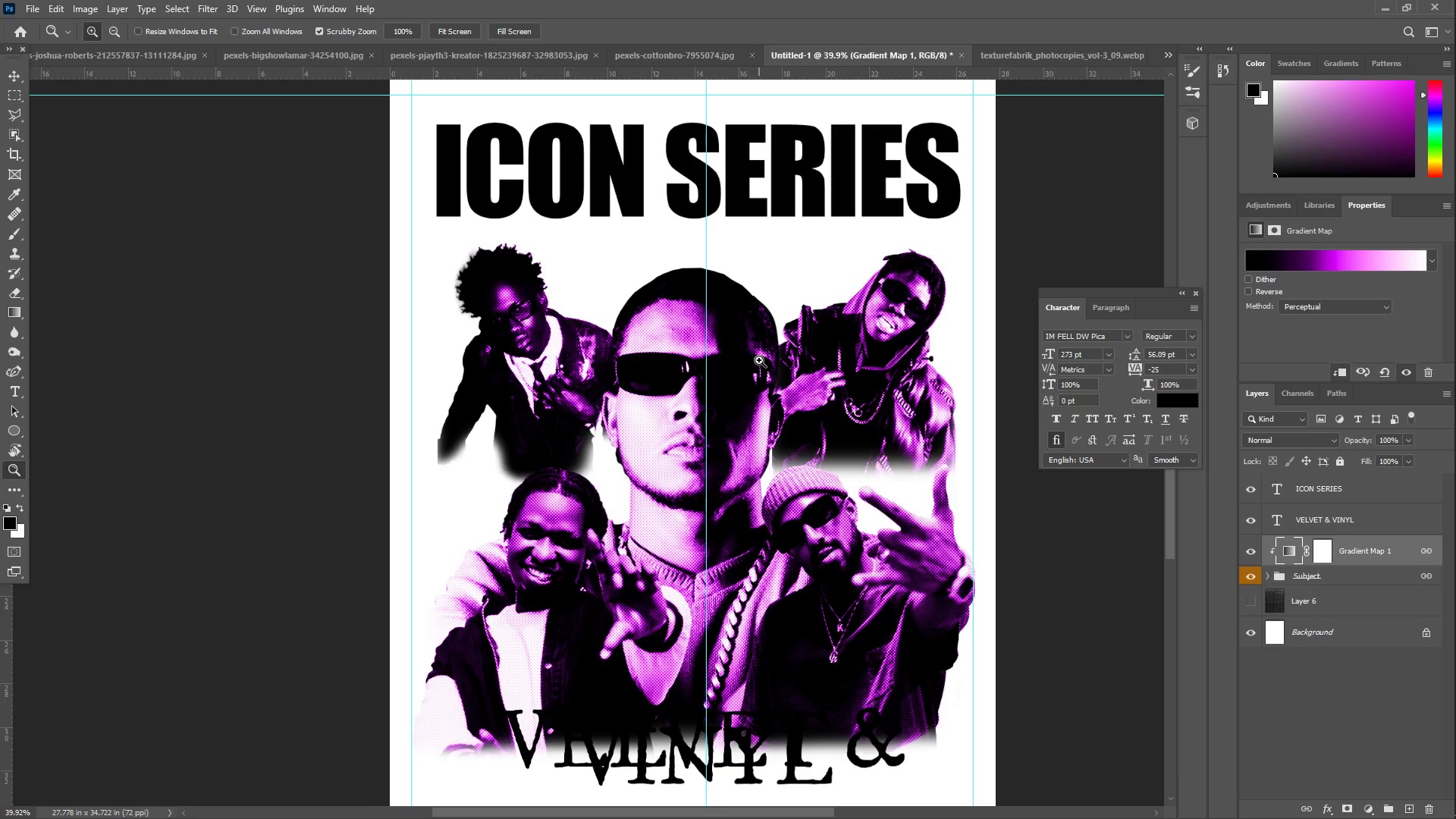 
wait(28.31)
 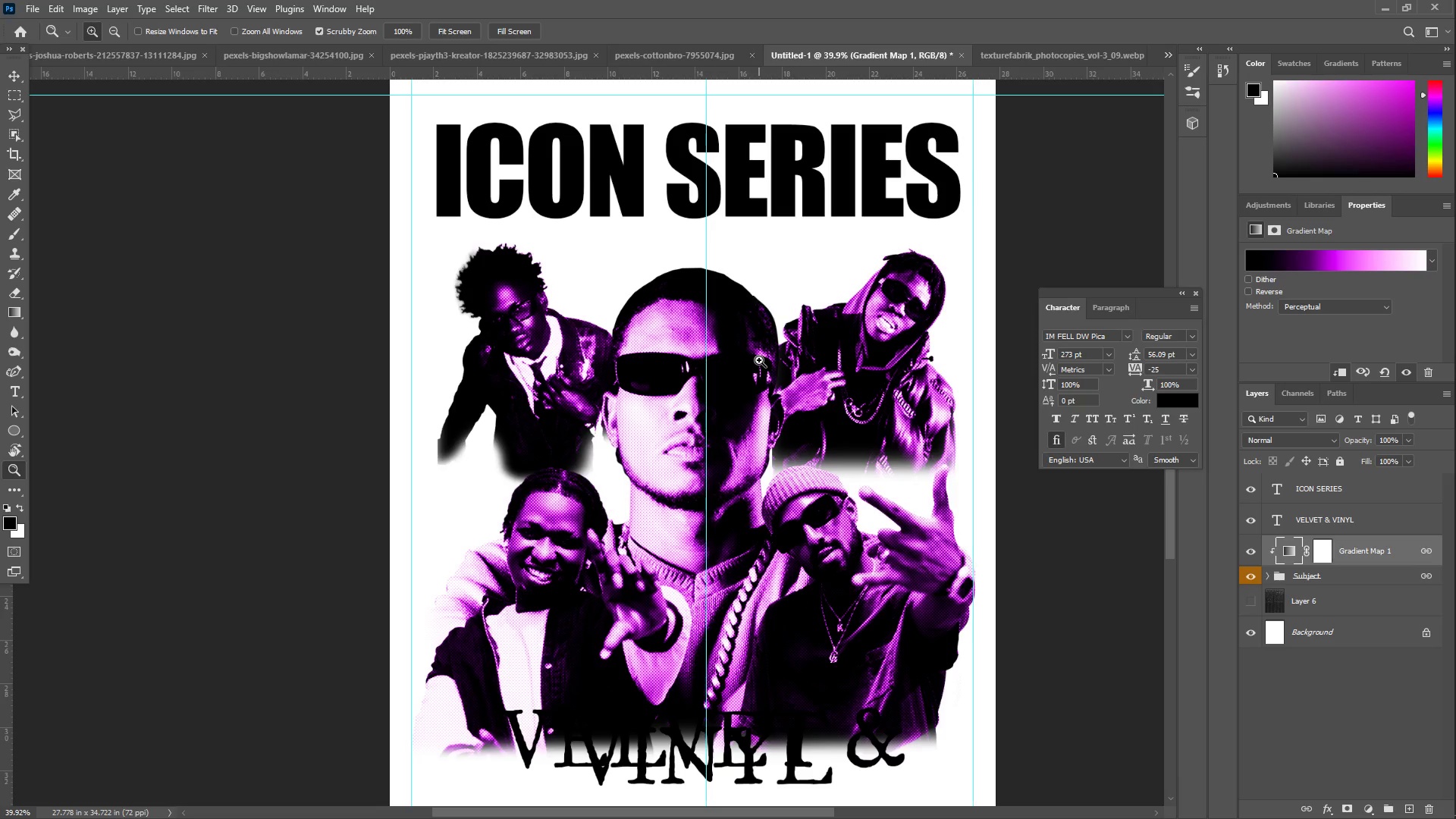 
left_click([1443, 246])
 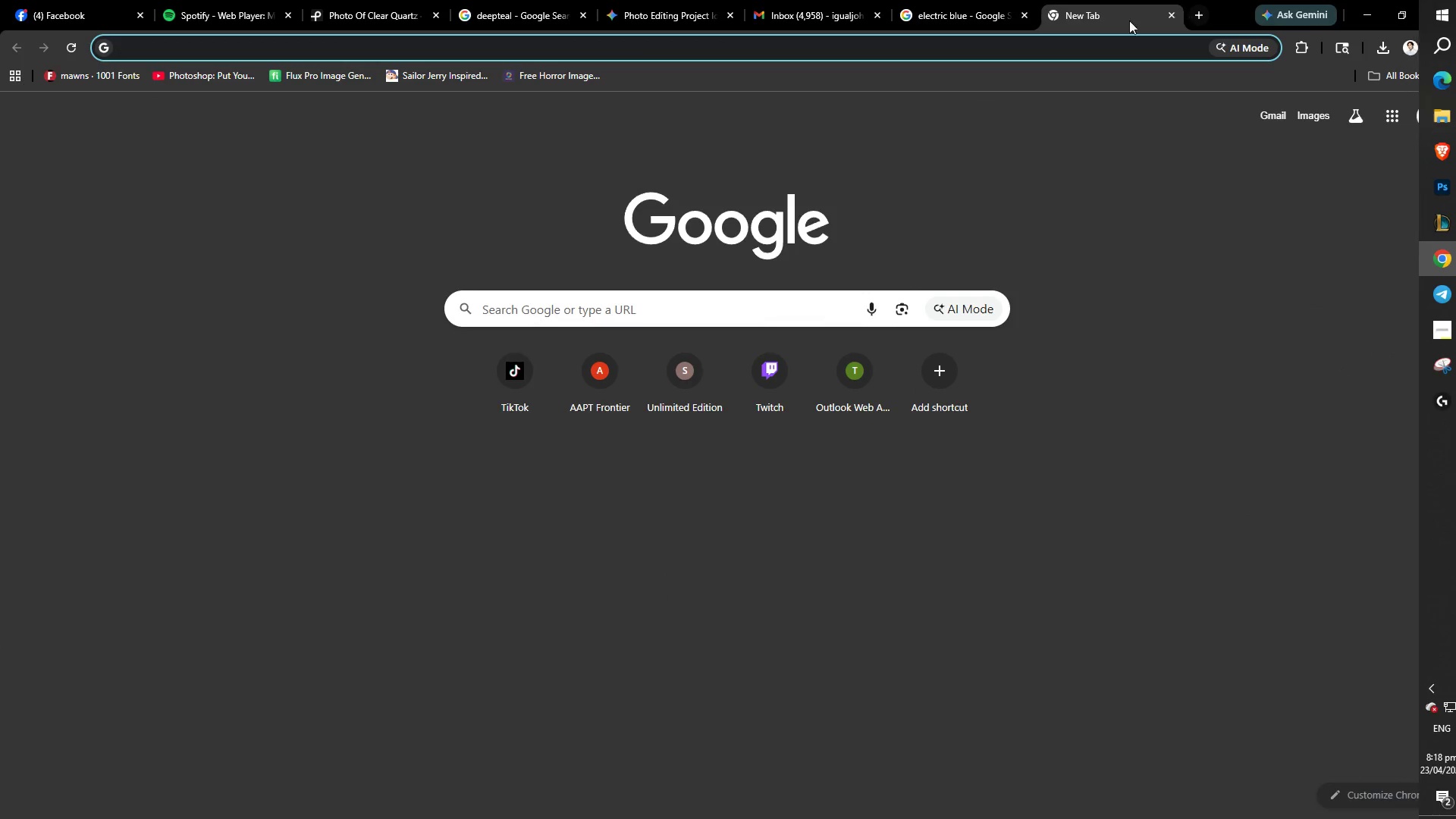 
left_click([1058, 49])
 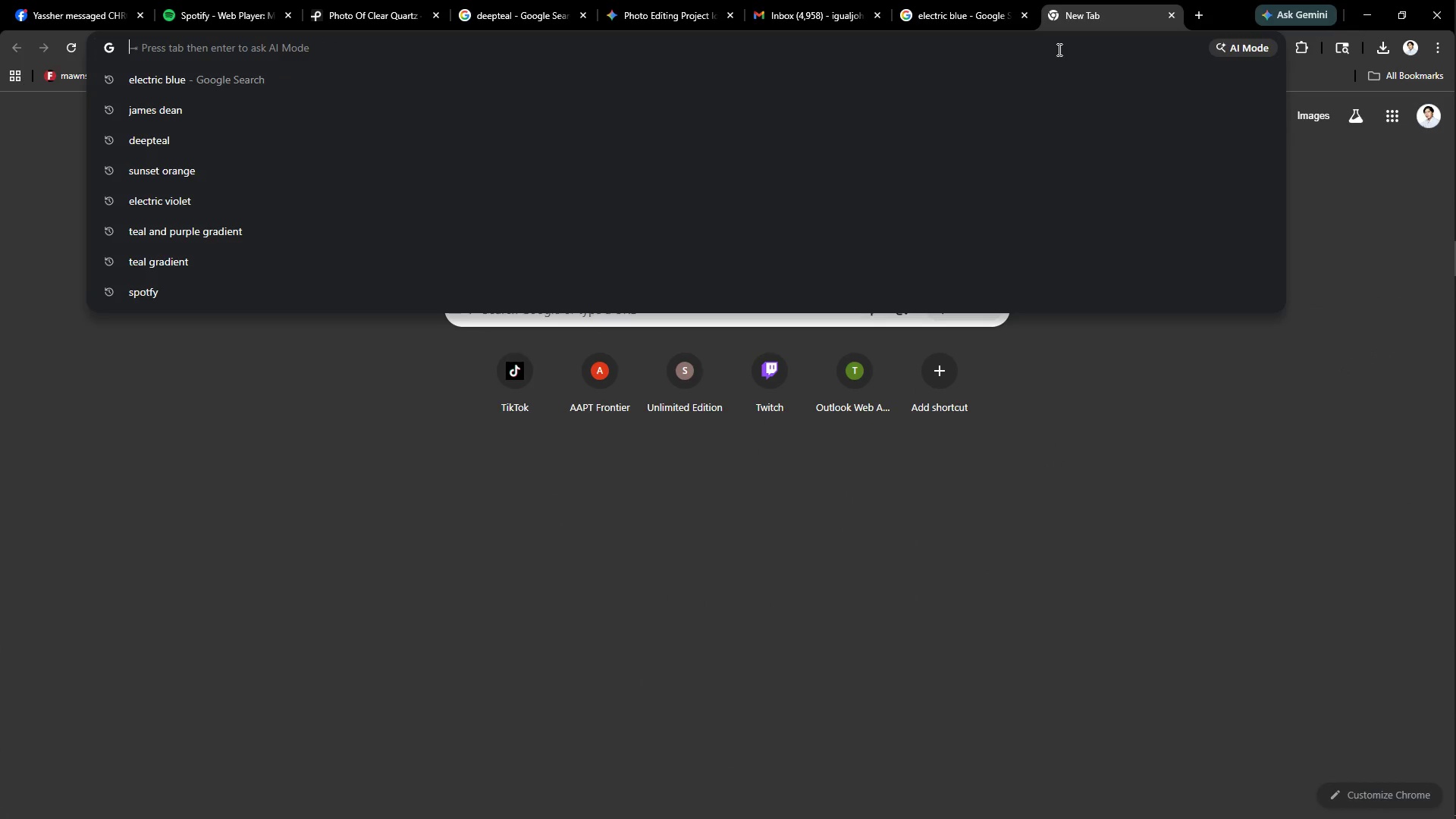 
type(lightning bolt png)
 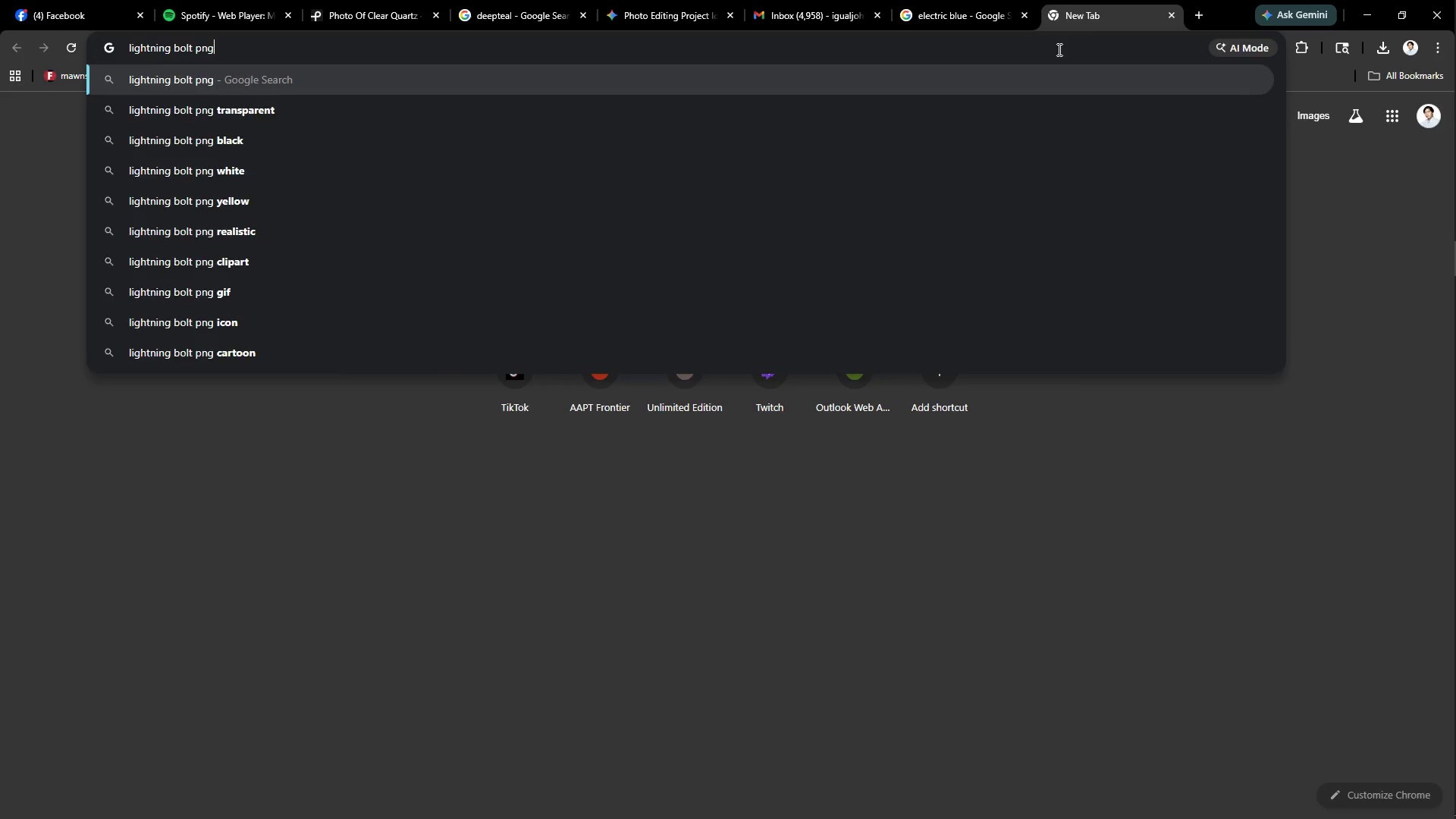 
key(Enter)
 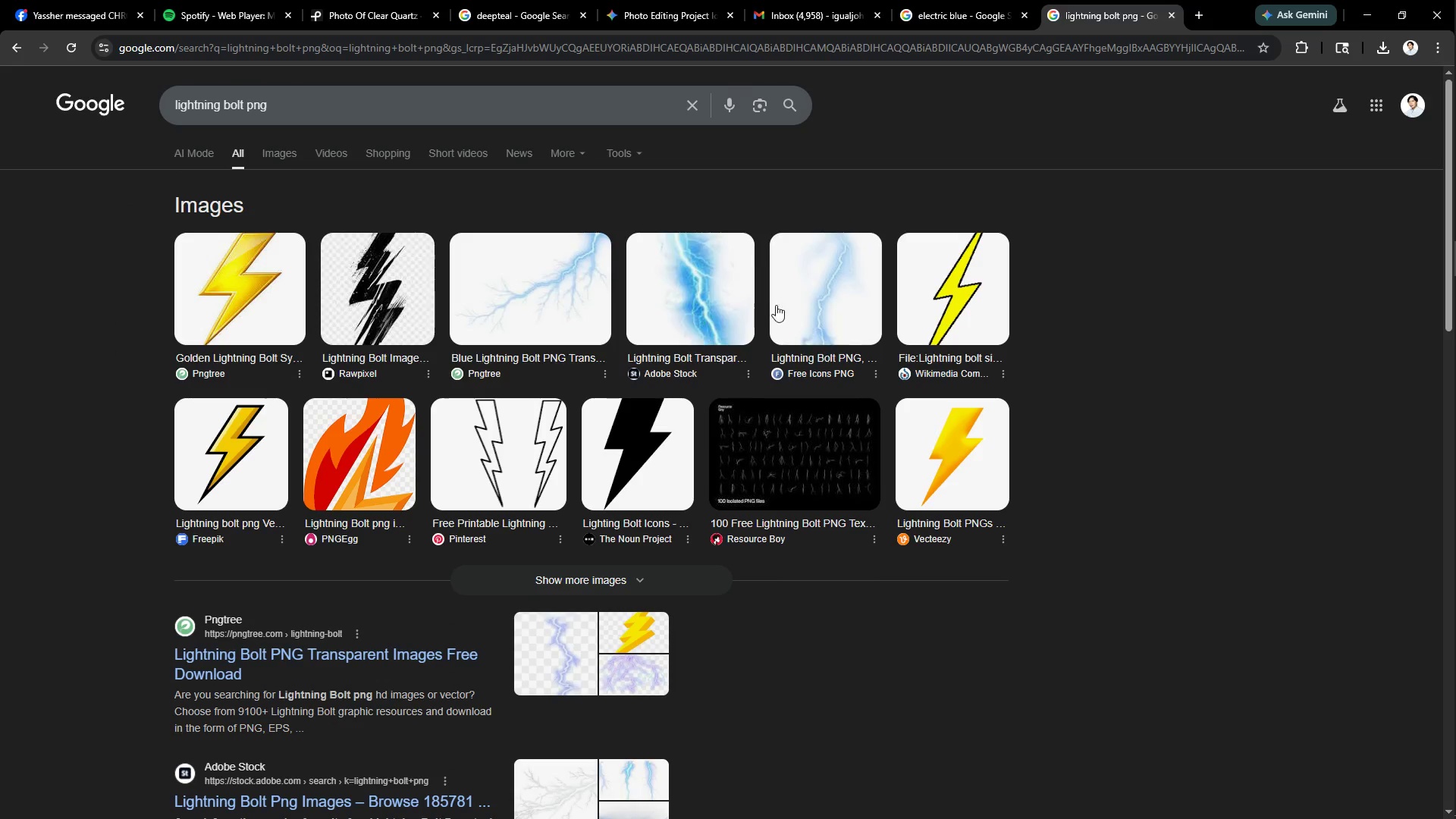 
left_click_drag(start_coordinate=[544, 292], to_coordinate=[532, 300])
 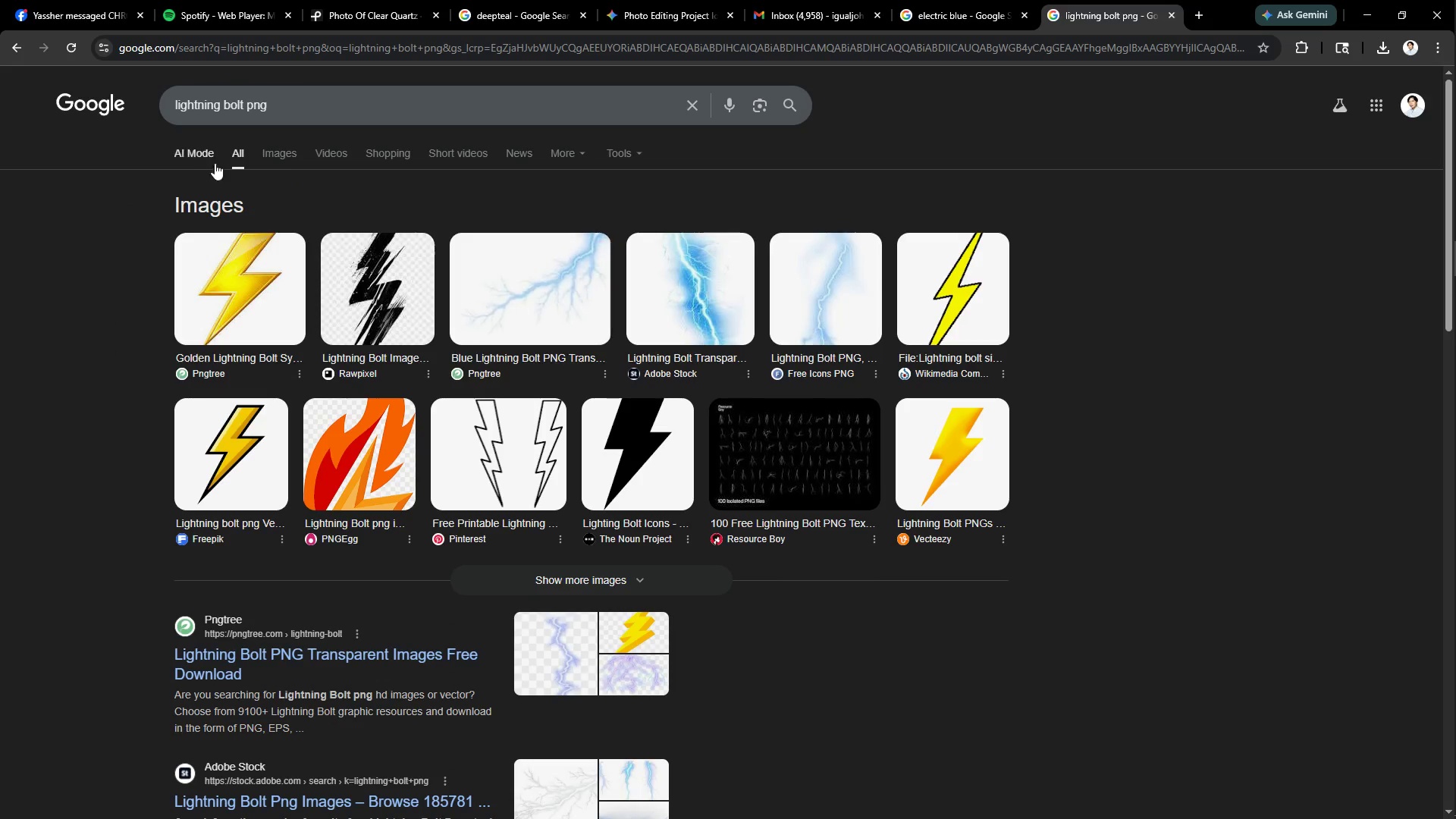 
left_click([259, 163])
 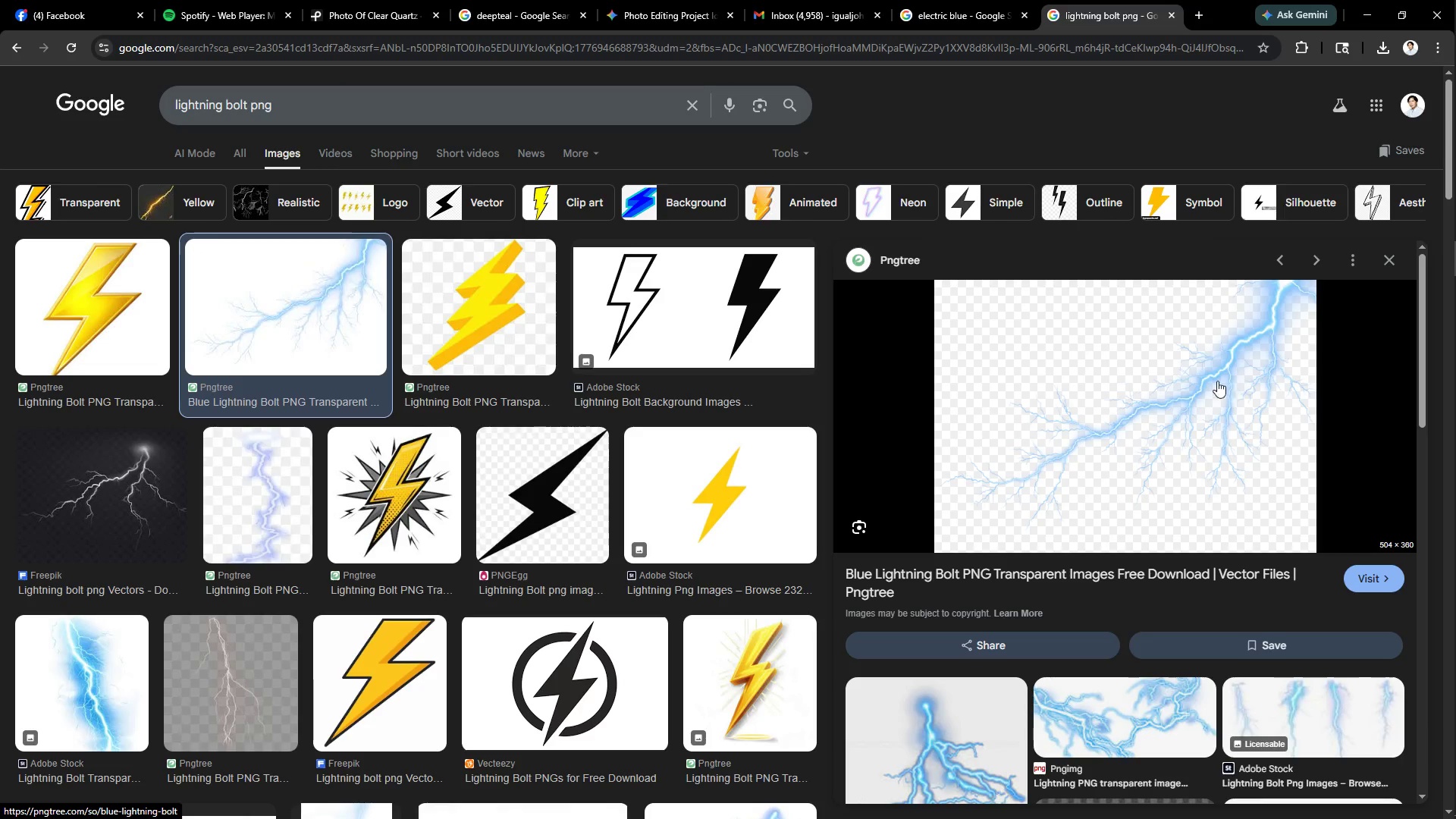 
wait(6.16)
 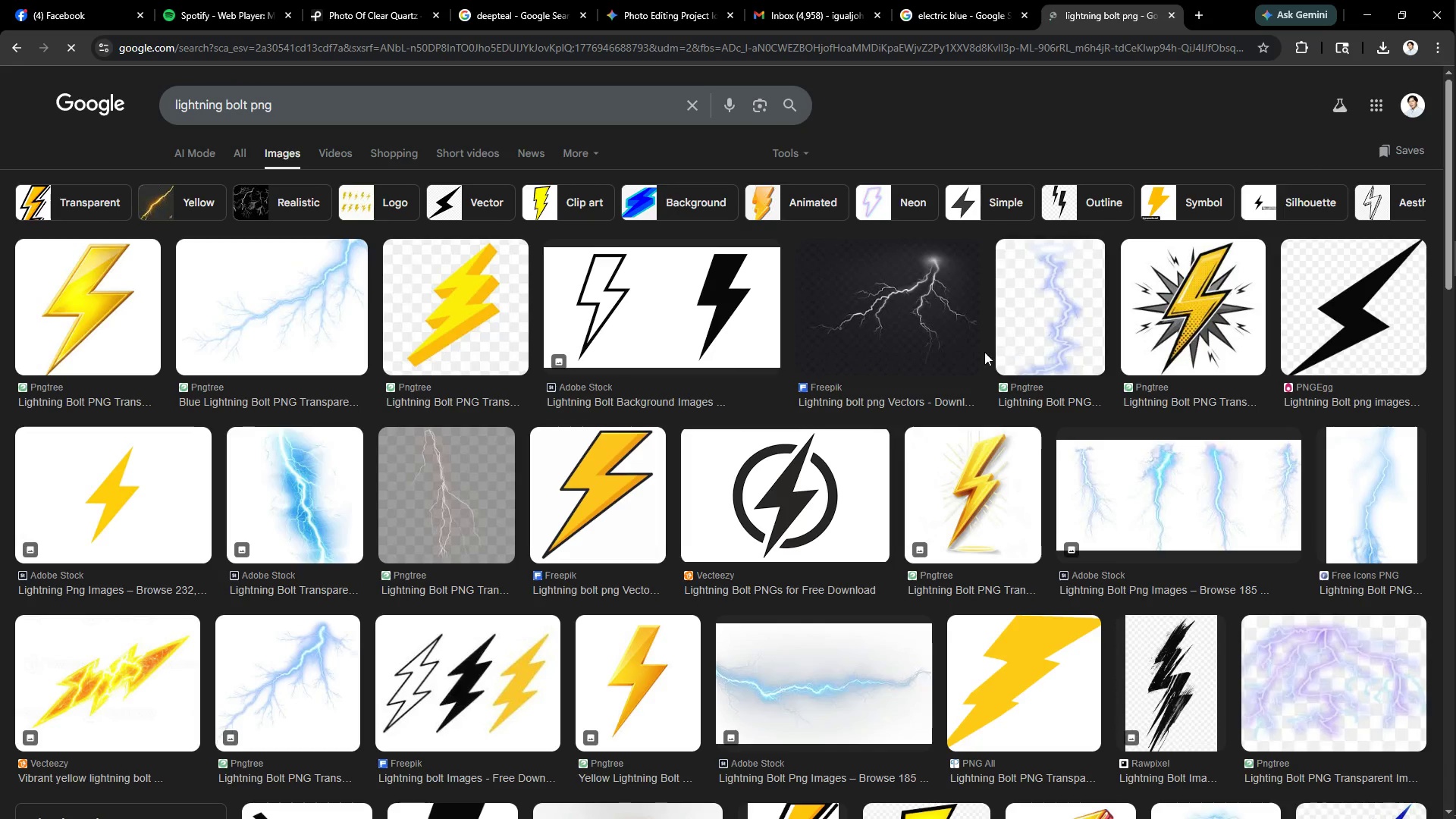 
left_click([1219, 623])
 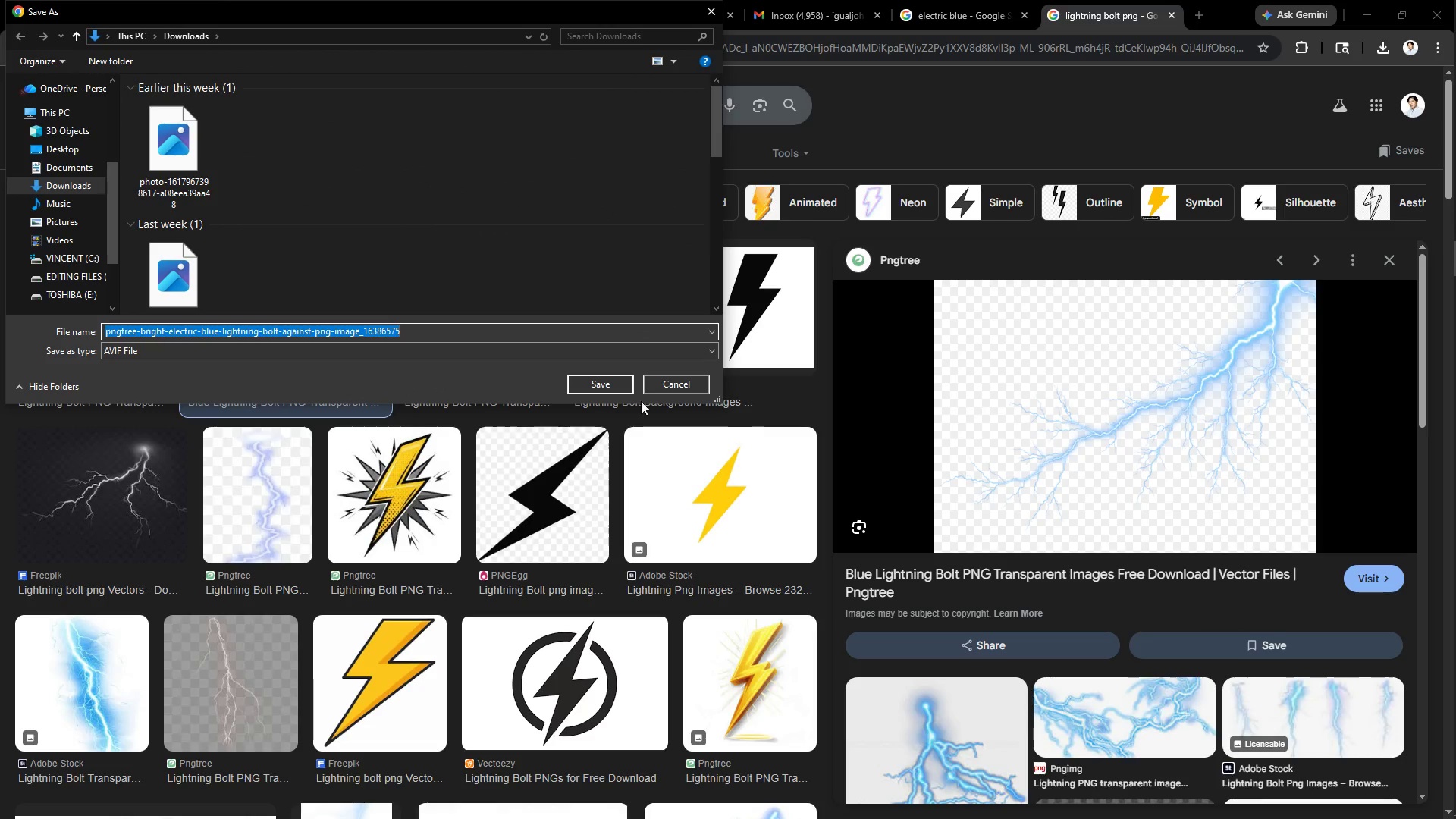 
left_click([613, 384])
 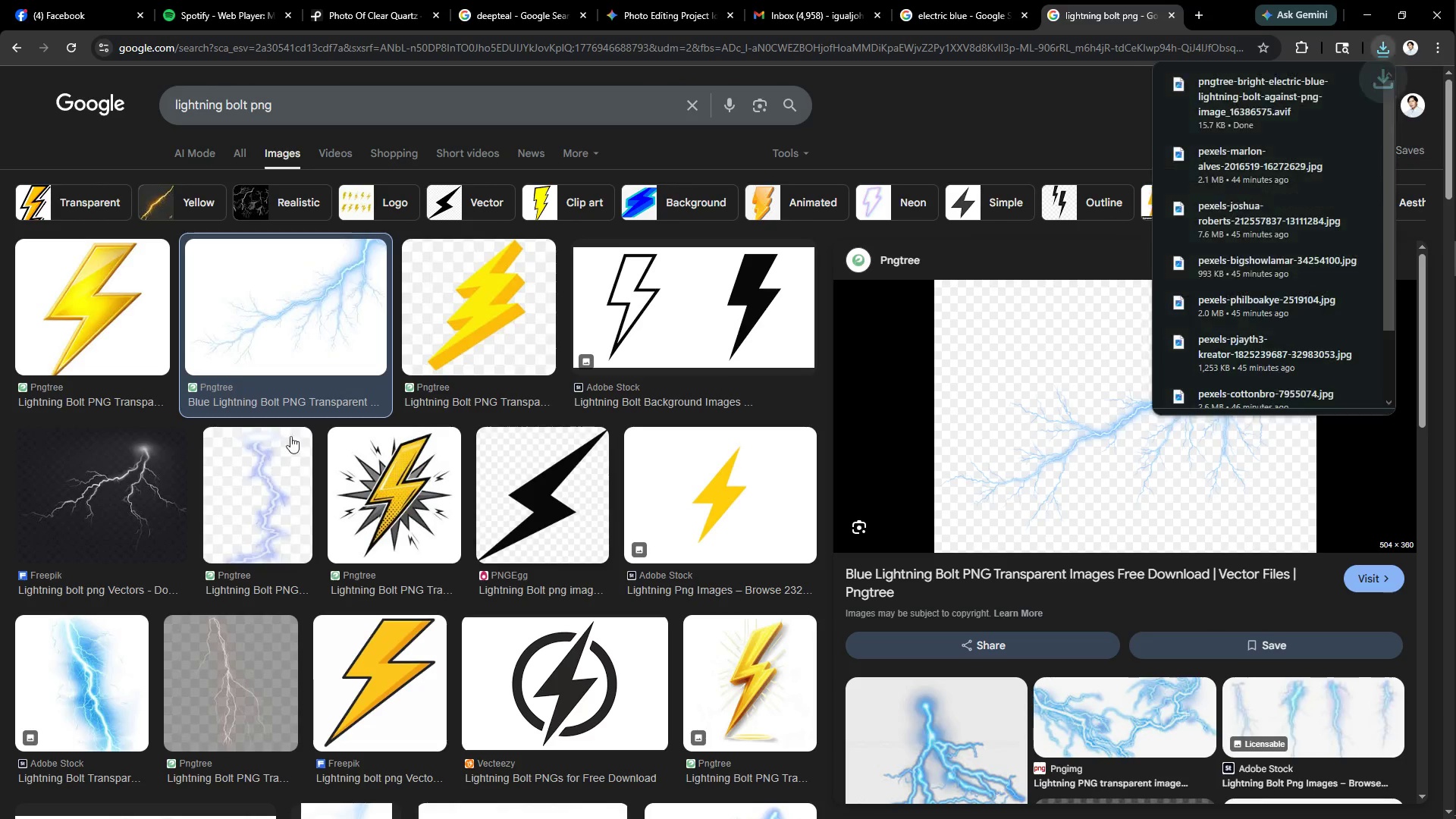 
left_click([256, 491])
 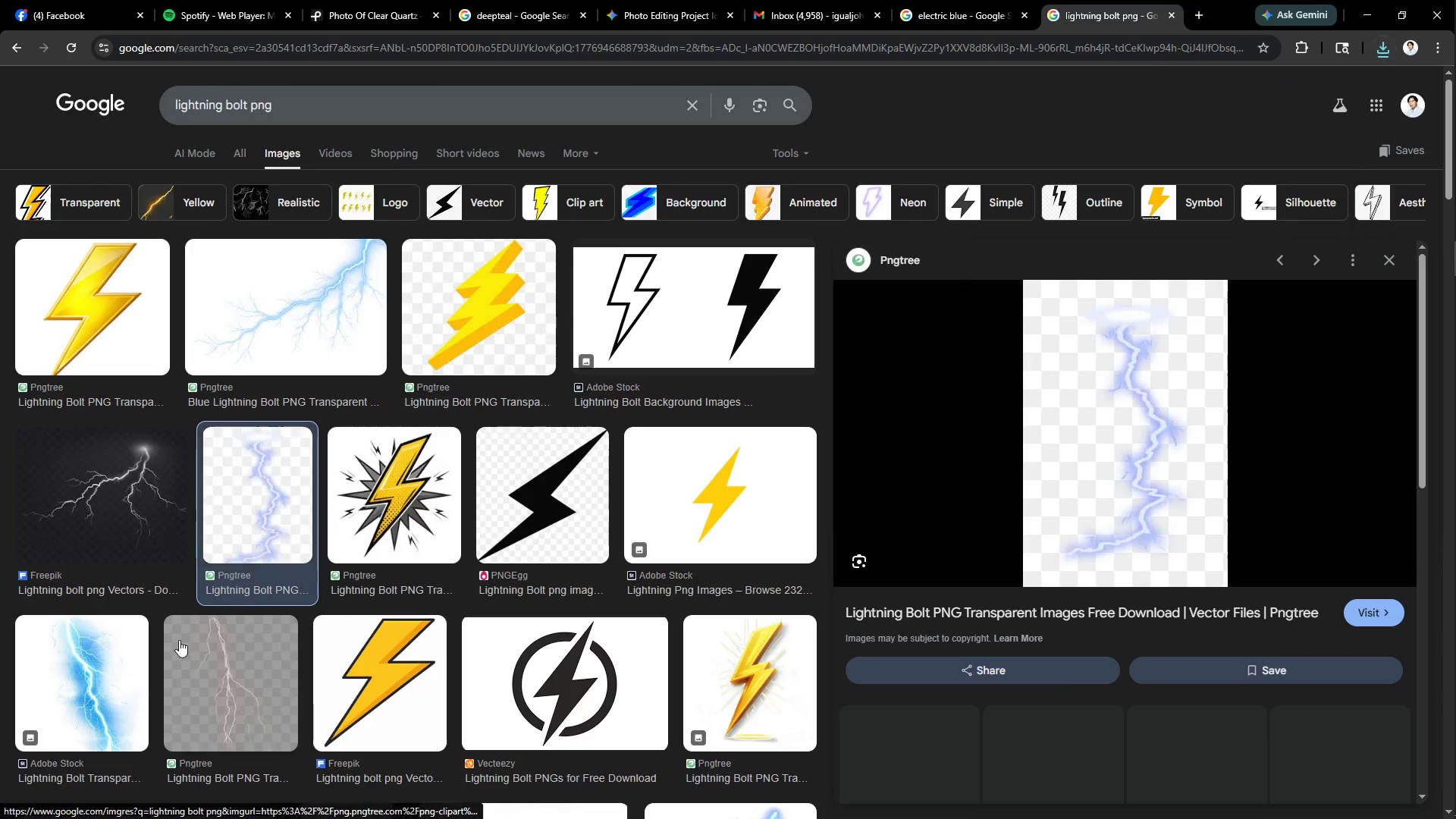 
left_click([64, 673])
 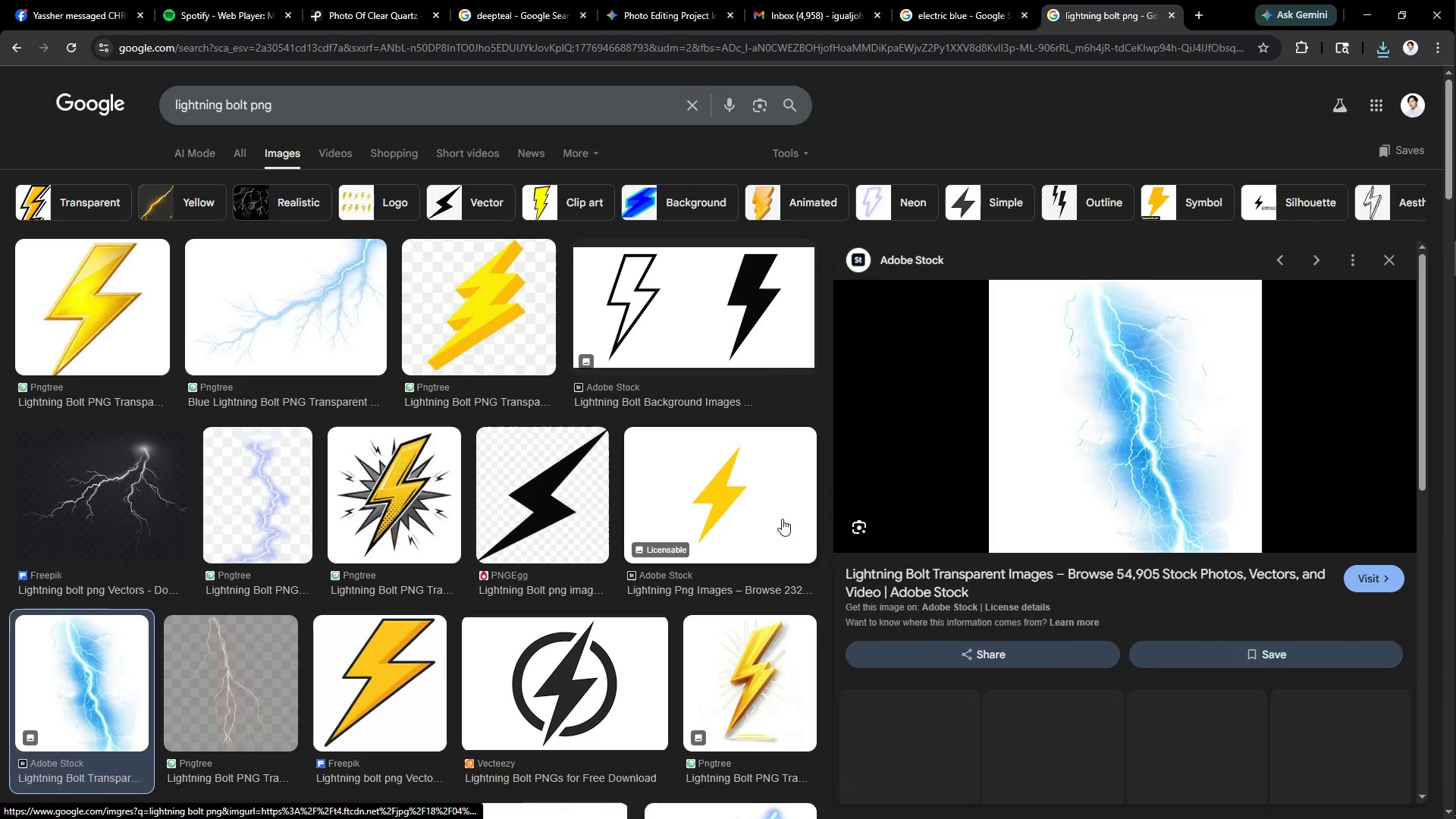 
scroll: coordinate [868, 507], scroll_direction: down, amount: 4.0
 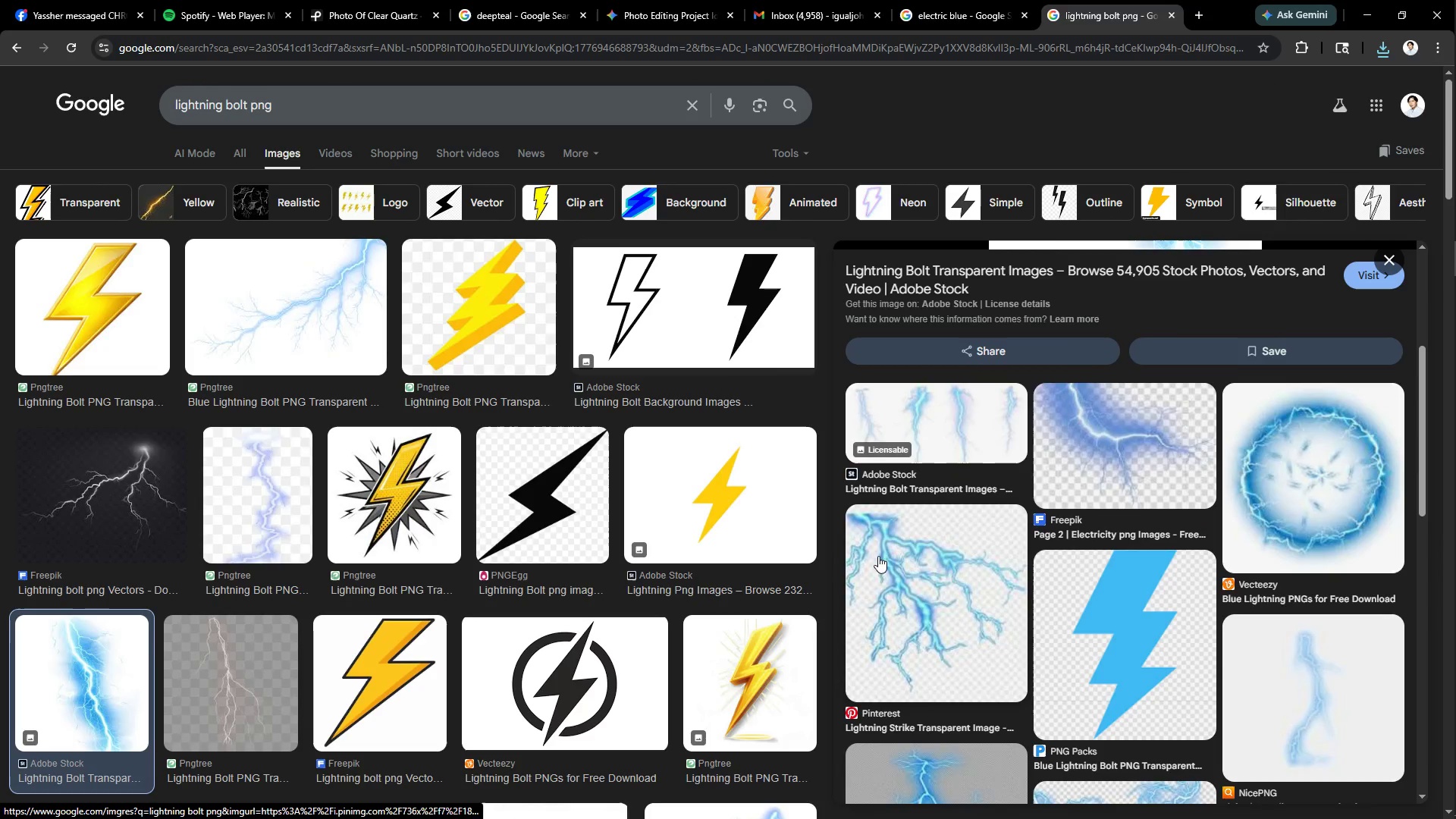 
left_click([933, 609])
 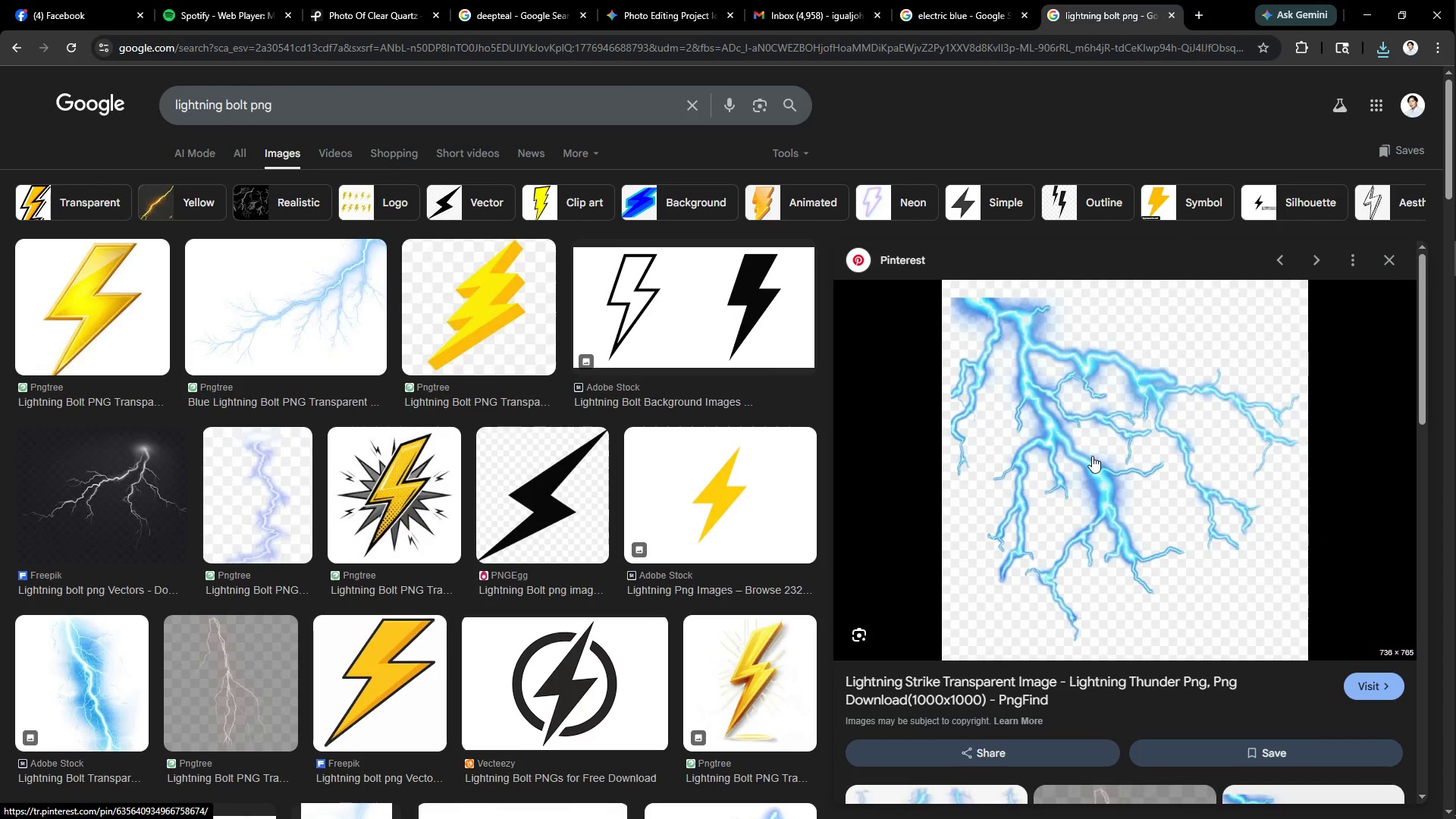 
right_click([1143, 406])
 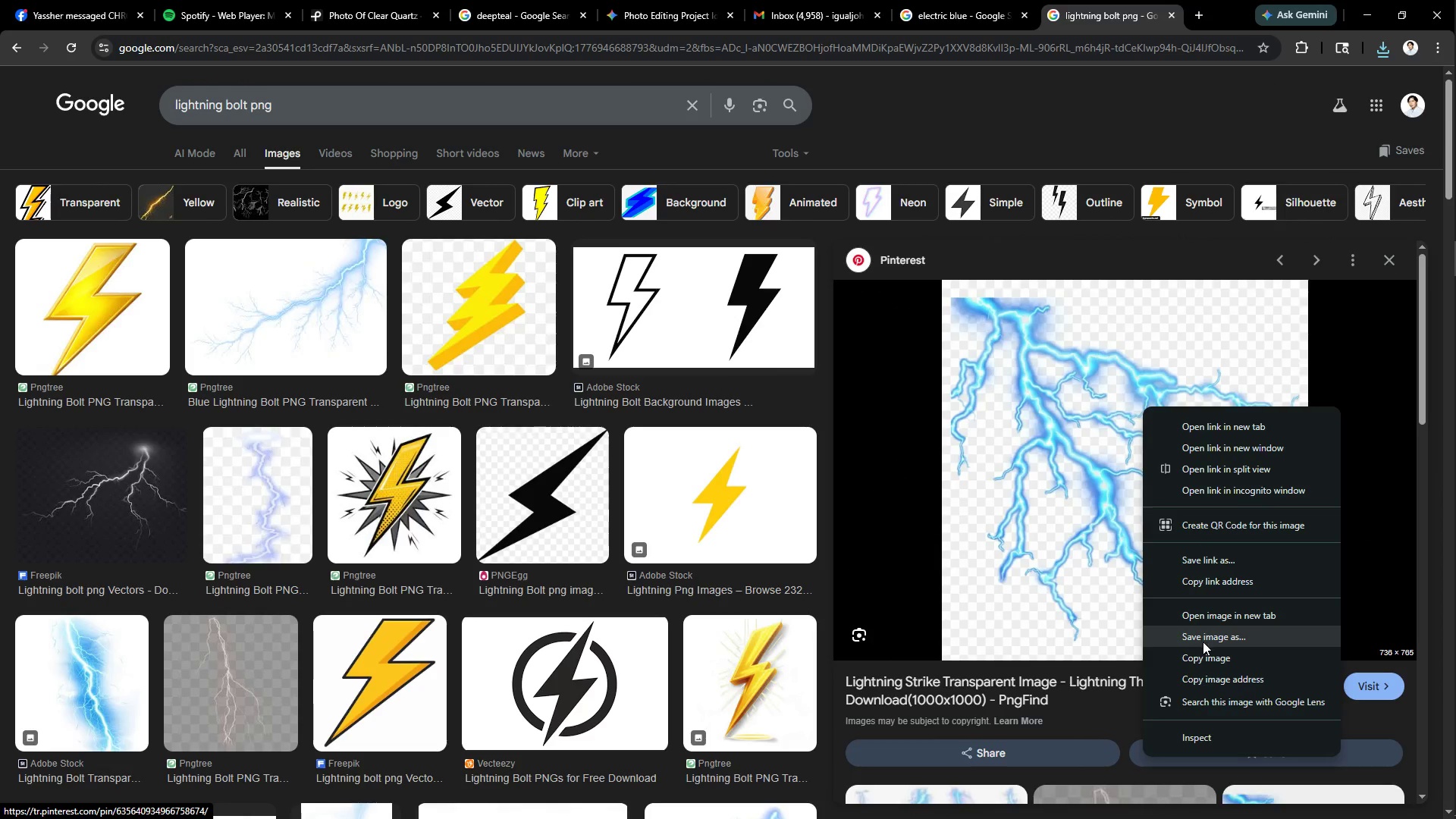 
left_click([1203, 642])
 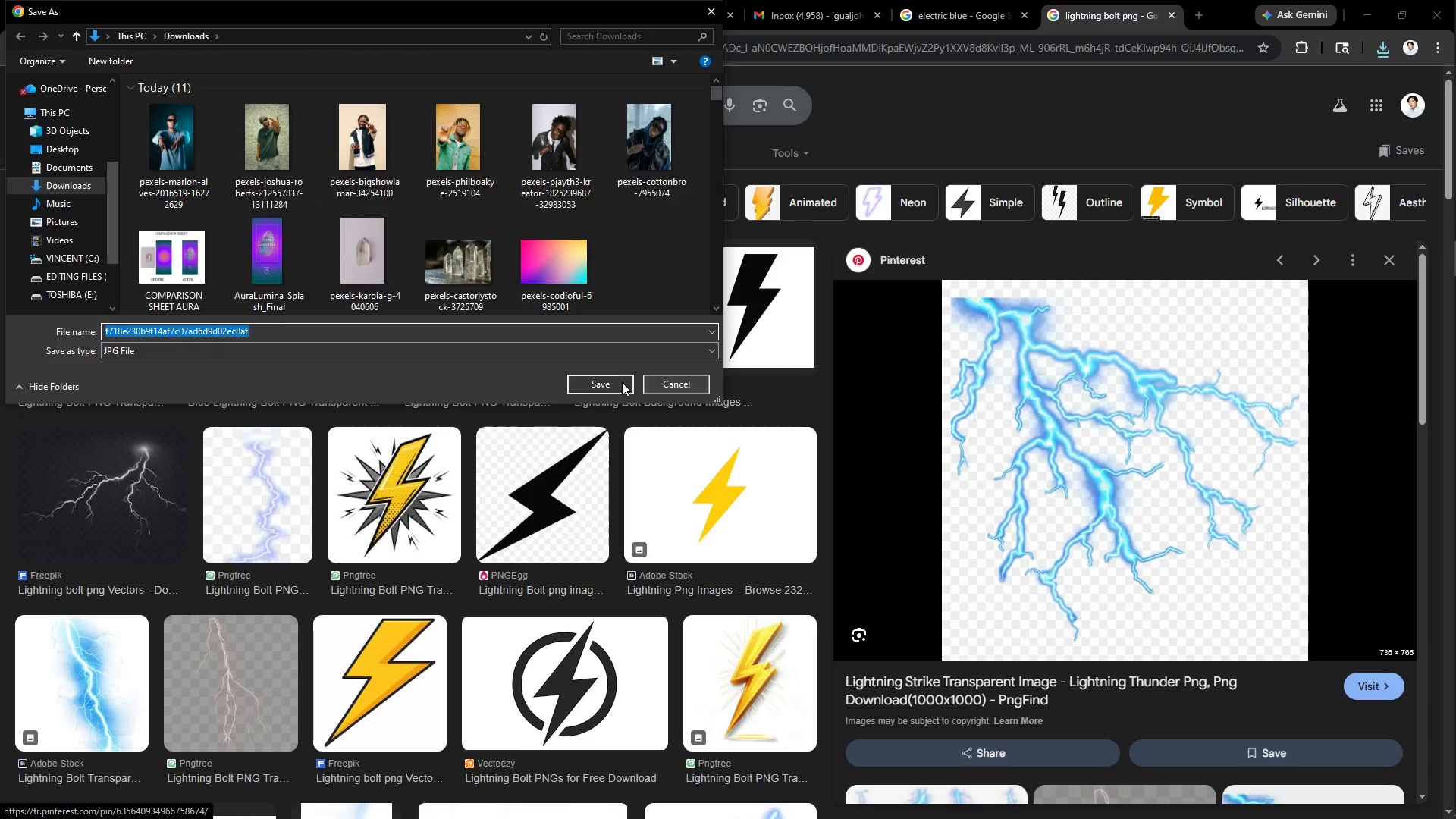 
left_click([623, 383])
 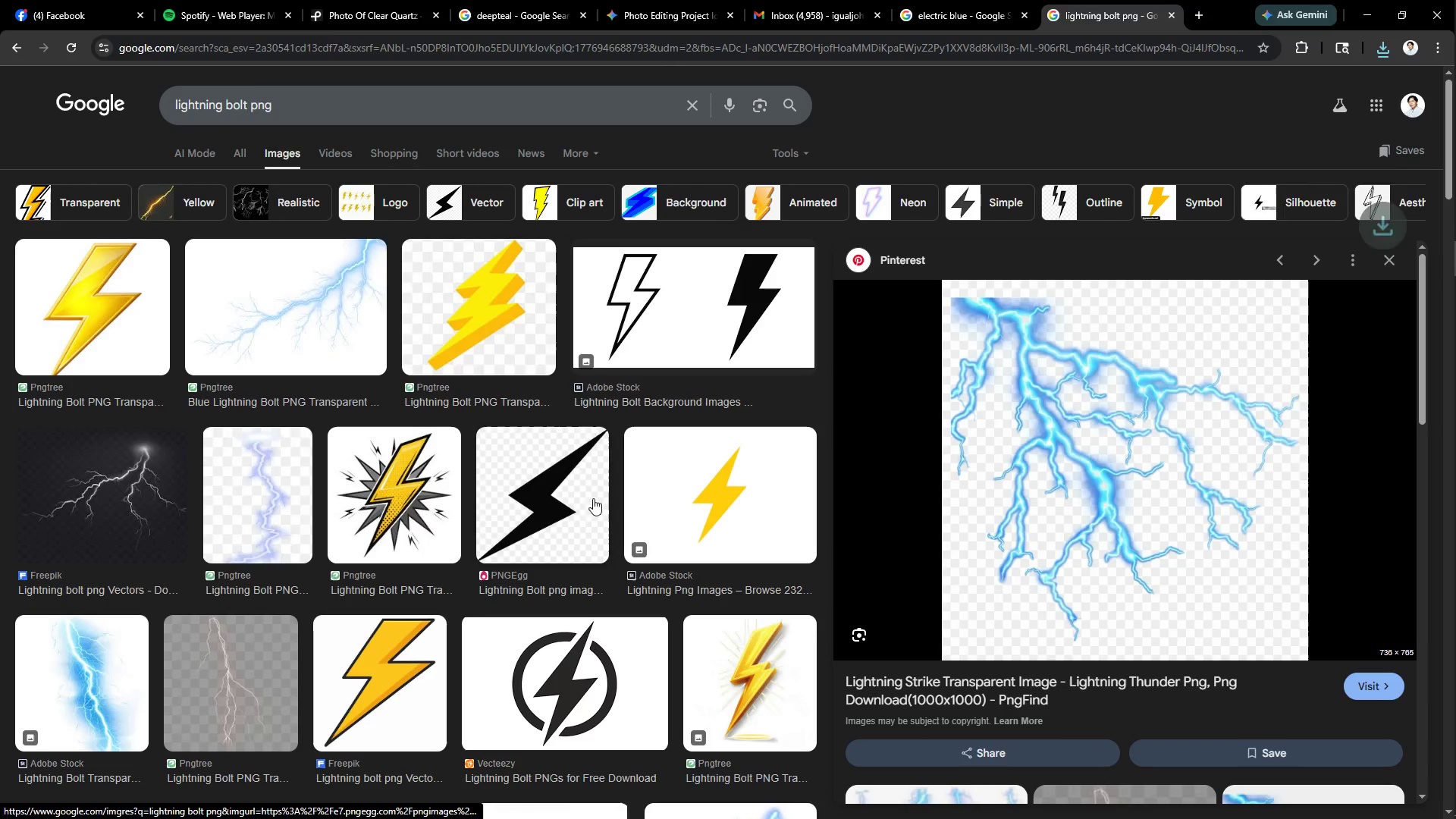 
scroll: coordinate [200, 353], scroll_direction: down, amount: 40.0
 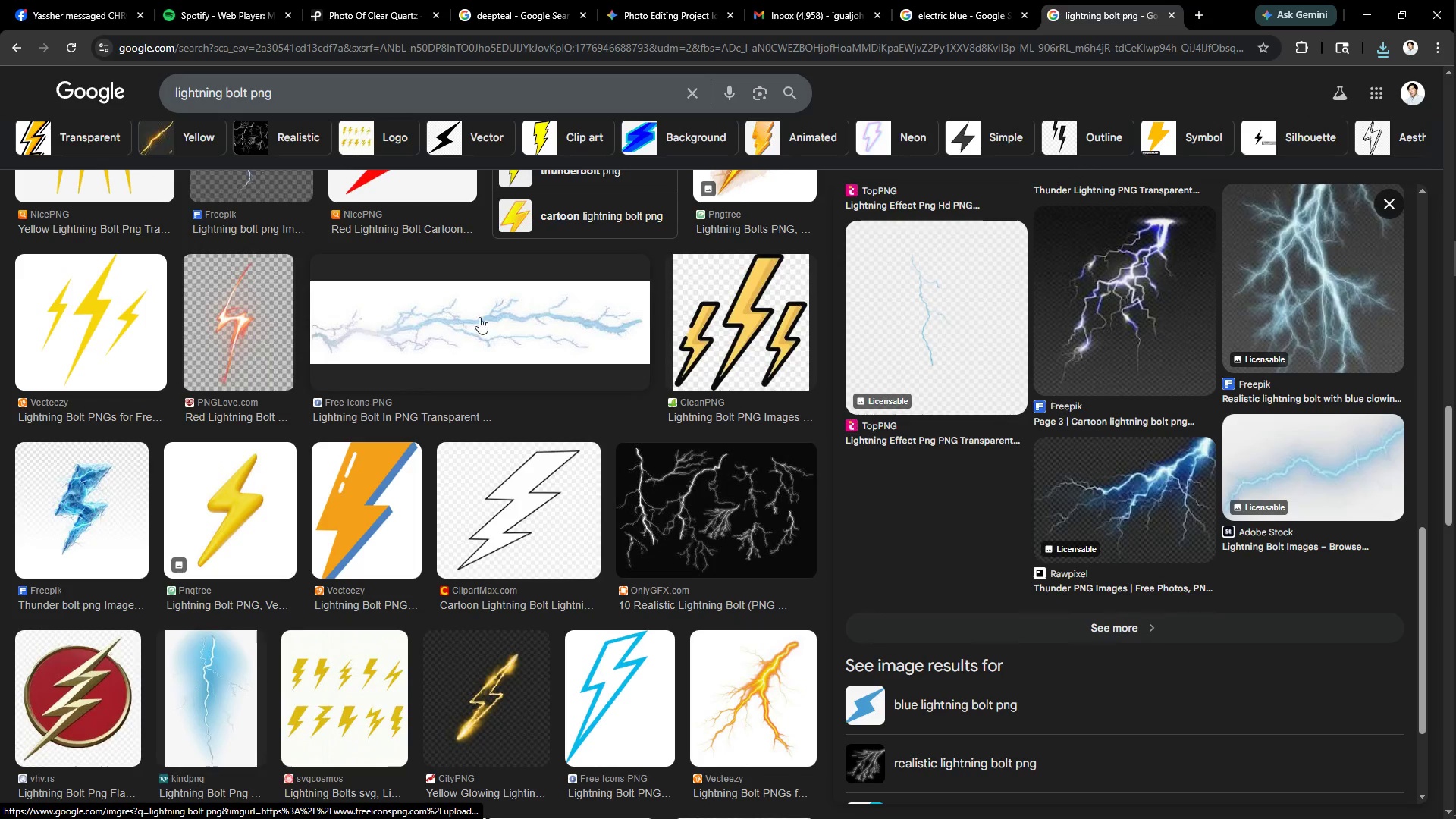 
scroll: coordinate [337, 526], scroll_direction: down, amount: 5.0
 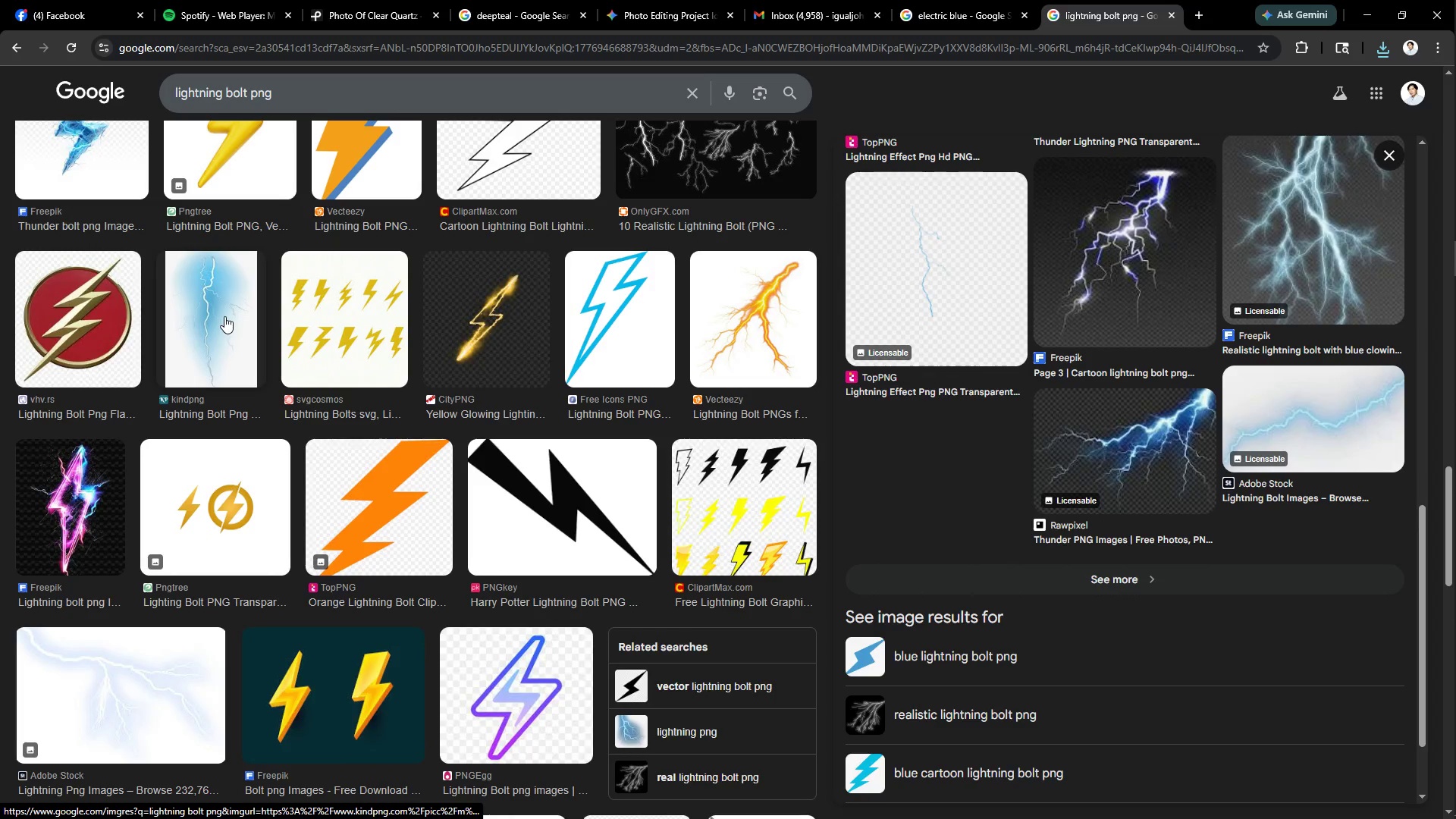 
scroll: coordinate [701, 482], scroll_direction: up, amount: 39.0
 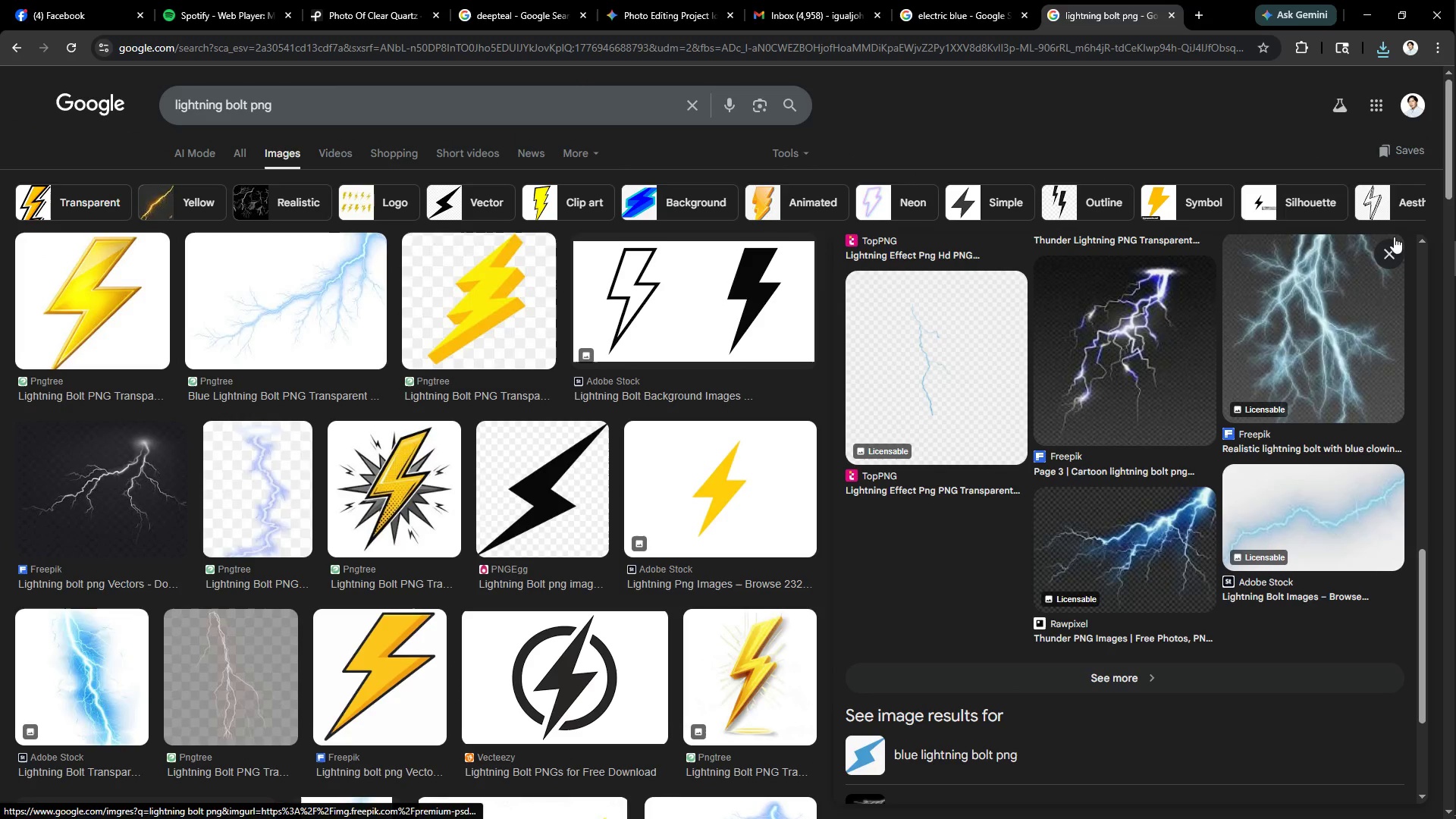 
left_click([1394, 251])
 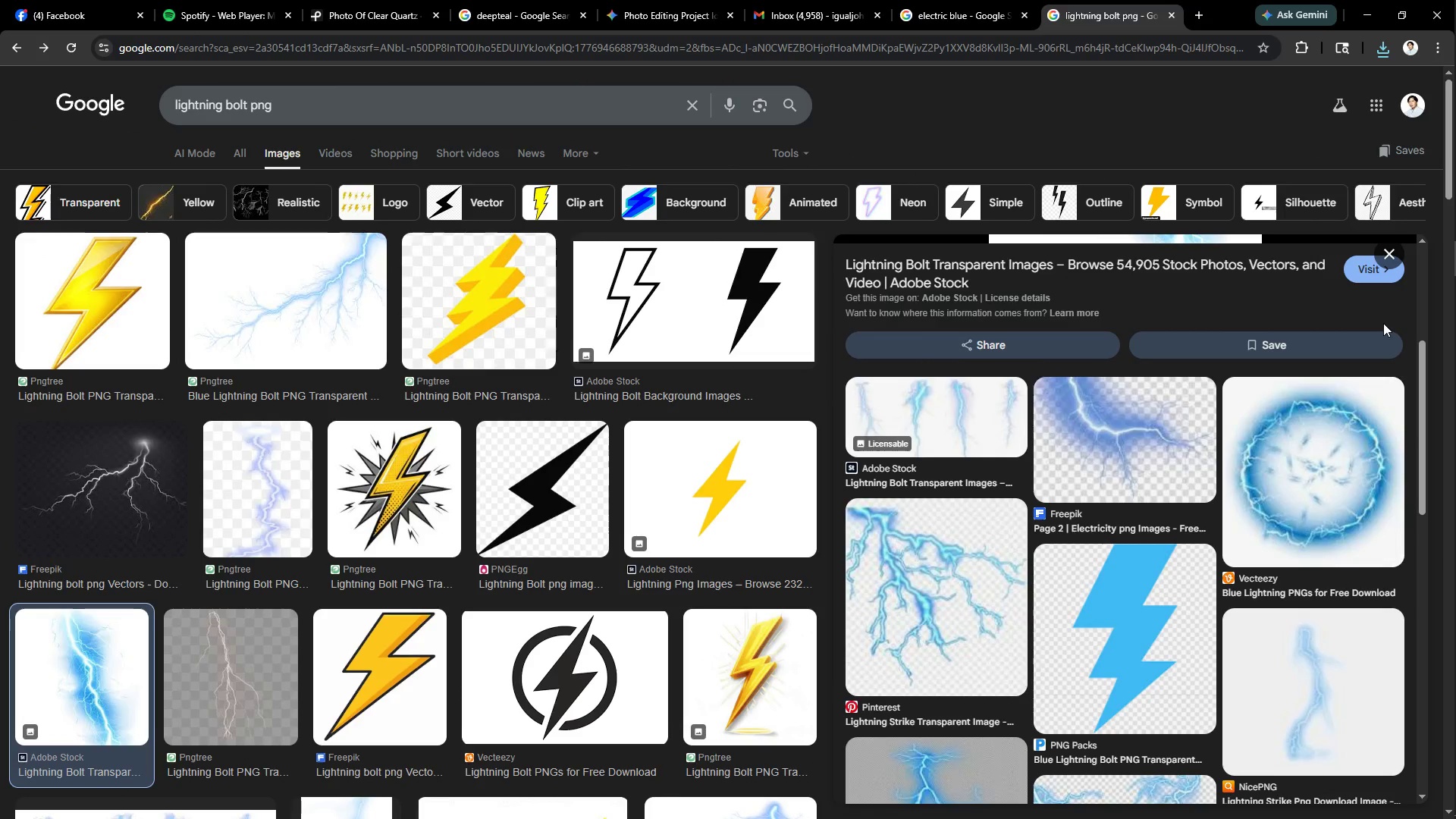 
left_click_drag(start_coordinate=[307, 107], to_coordinate=[199, 99])
 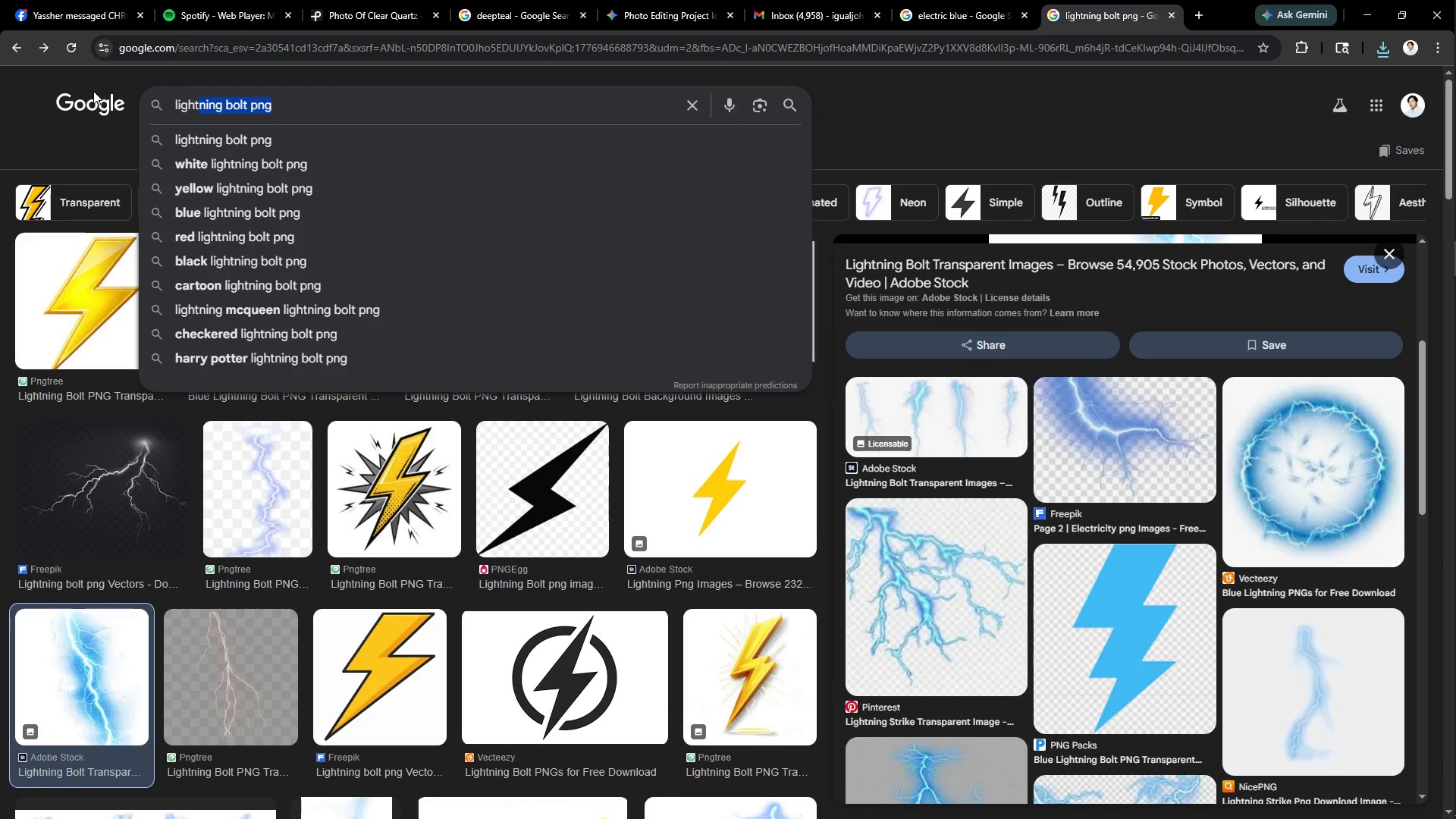 
key(Control+ControlLeft)
 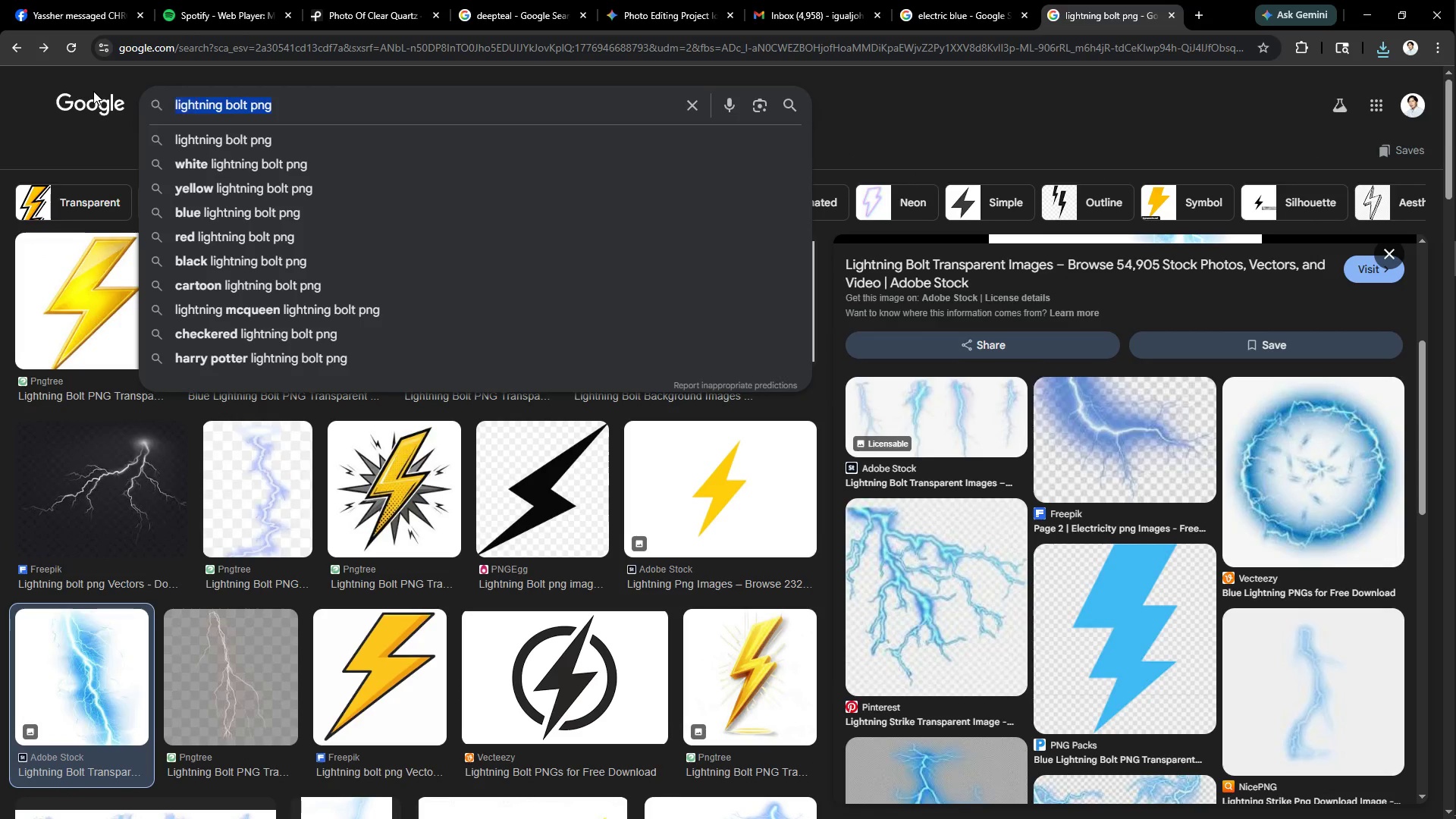 
key(Control+A)
 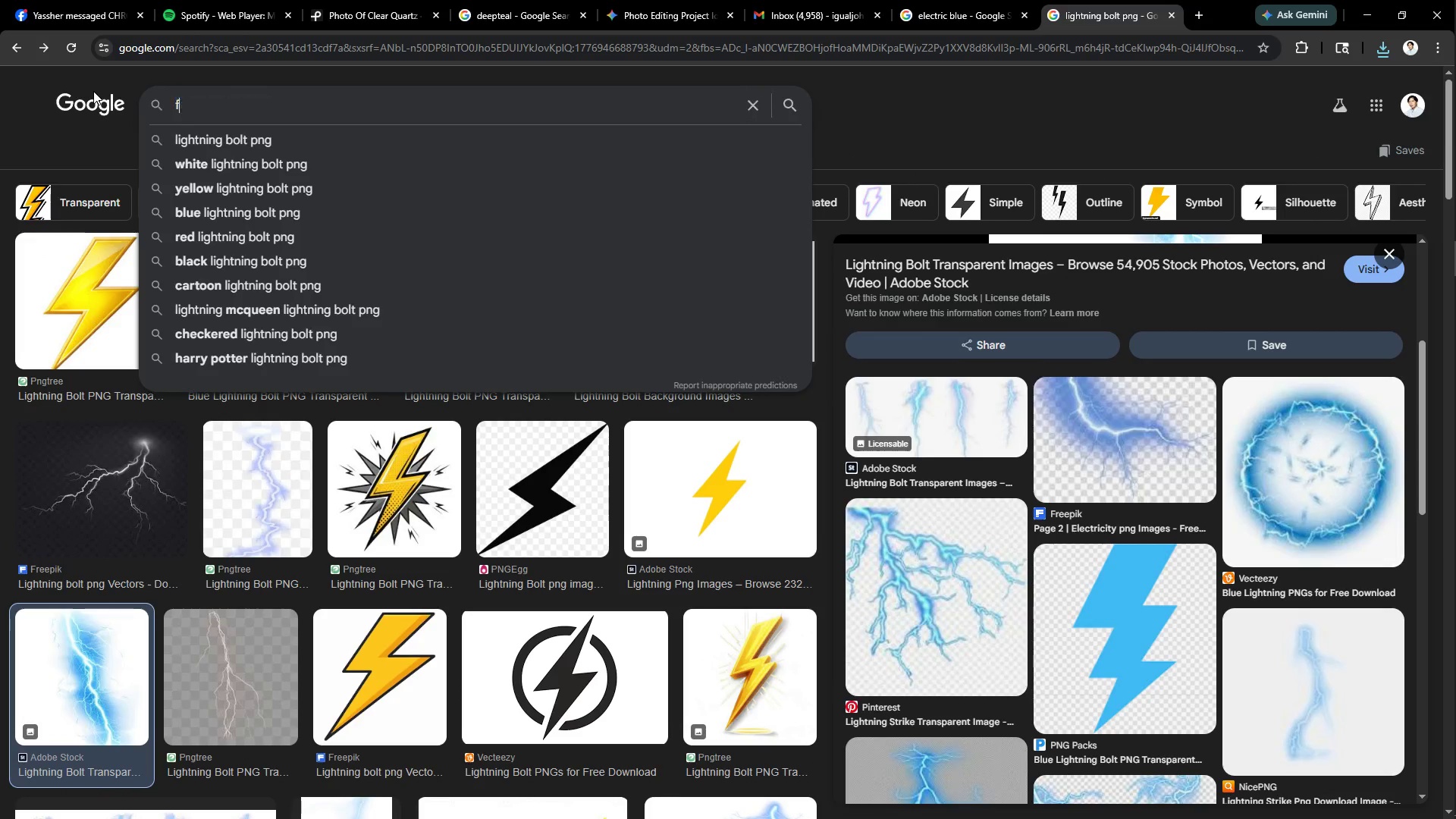 
type(fire)
 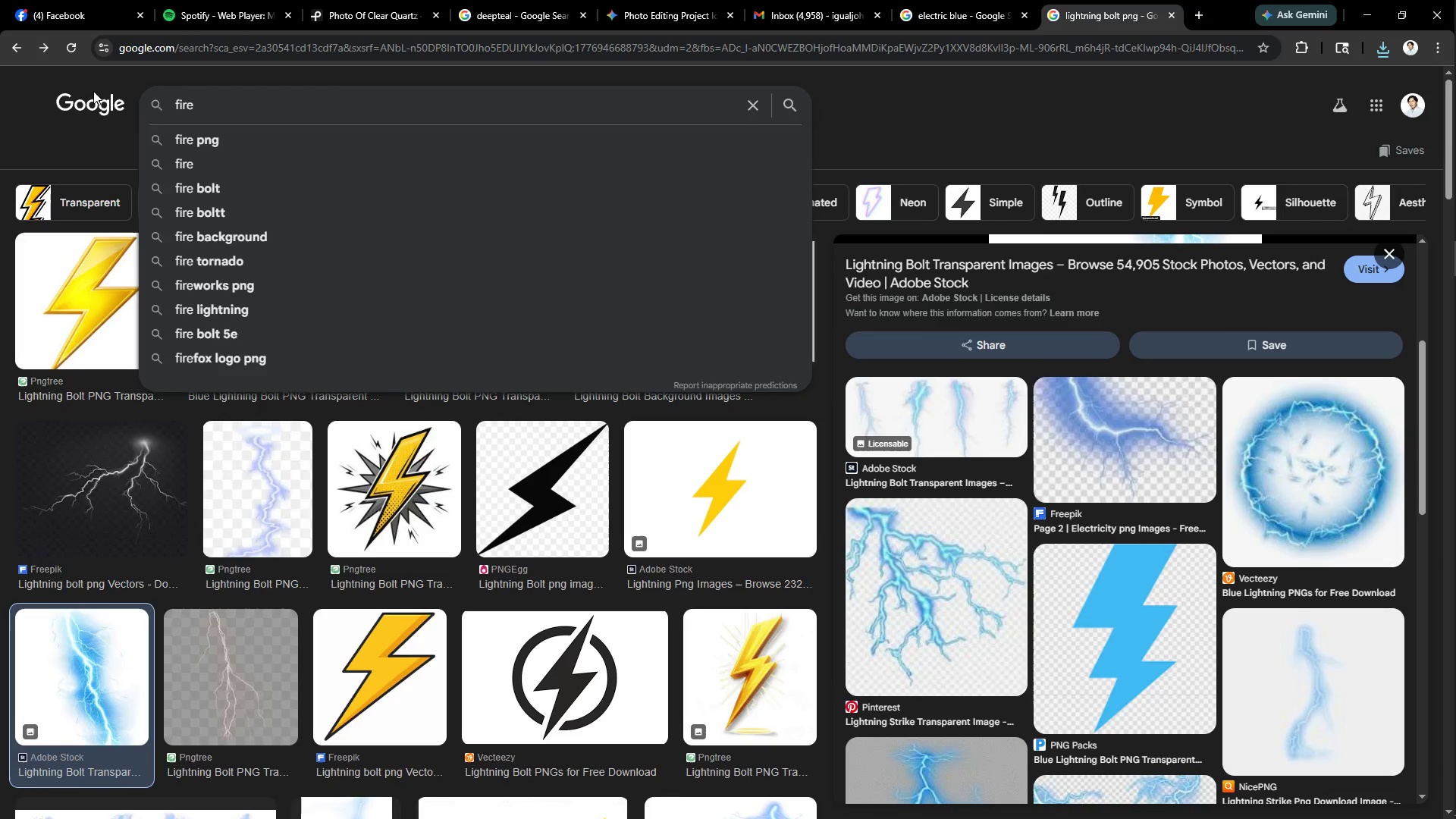 
key(ArrowDown)
 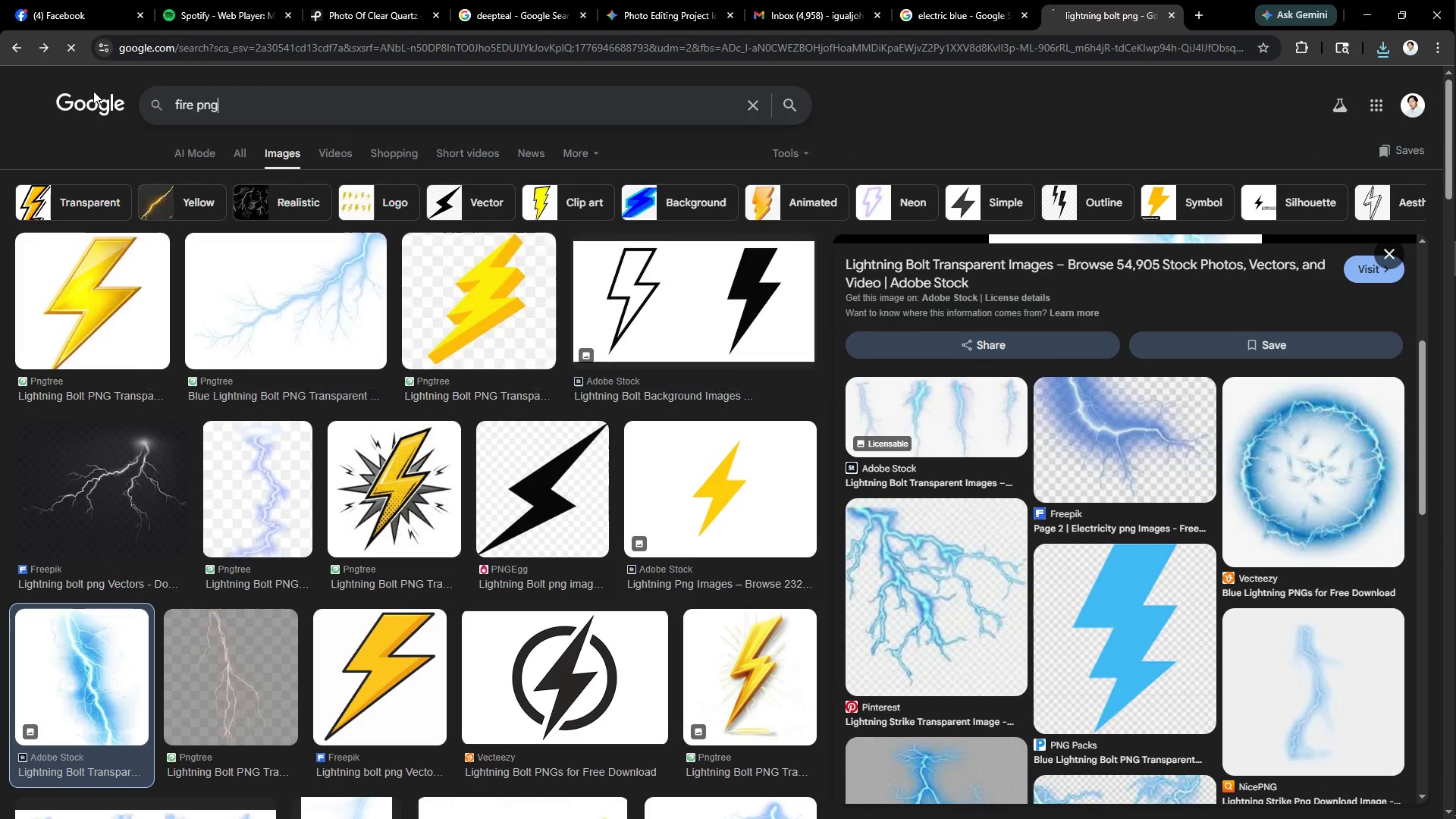 
key(Enter)
 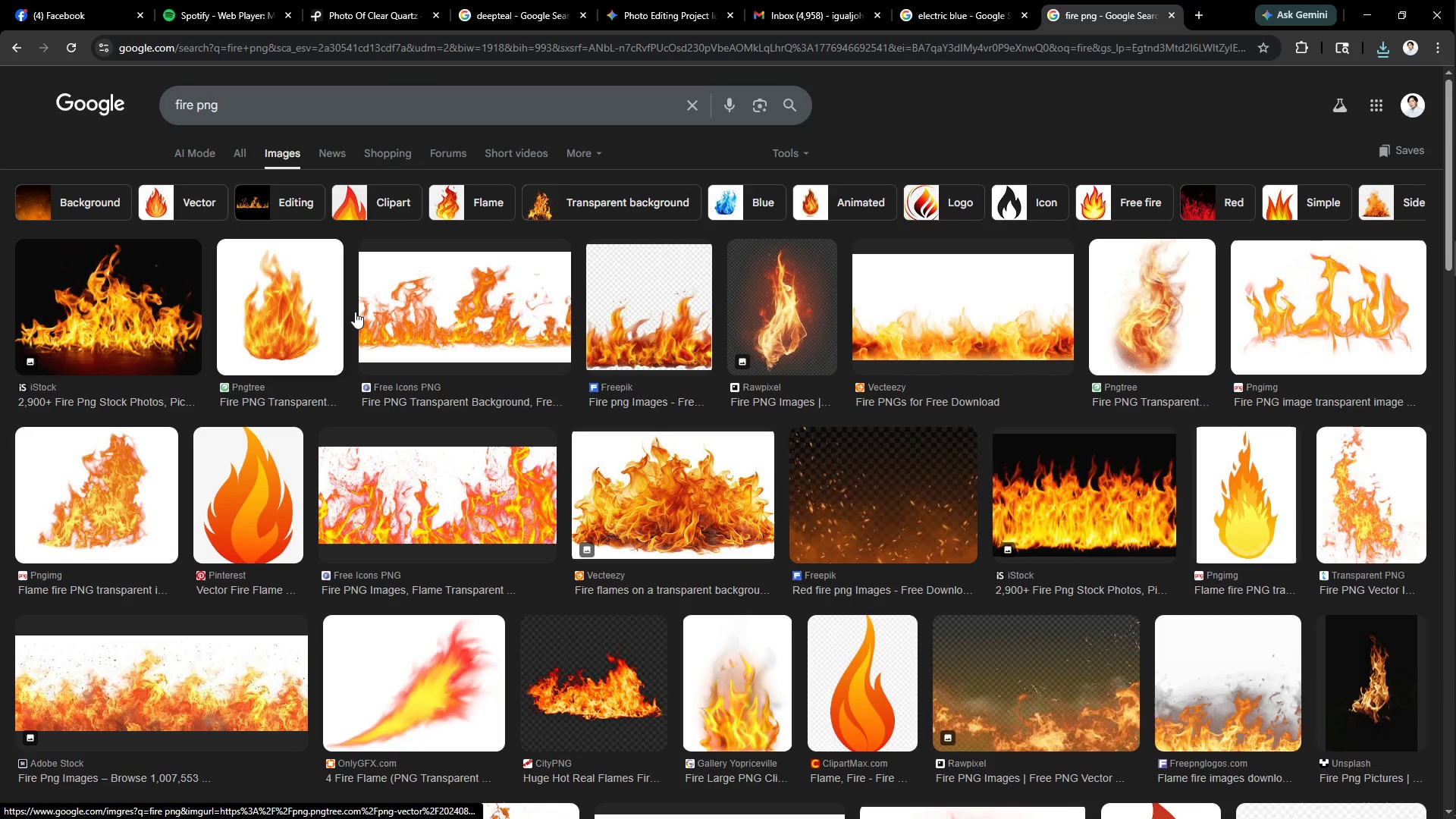 
left_click([648, 324])
 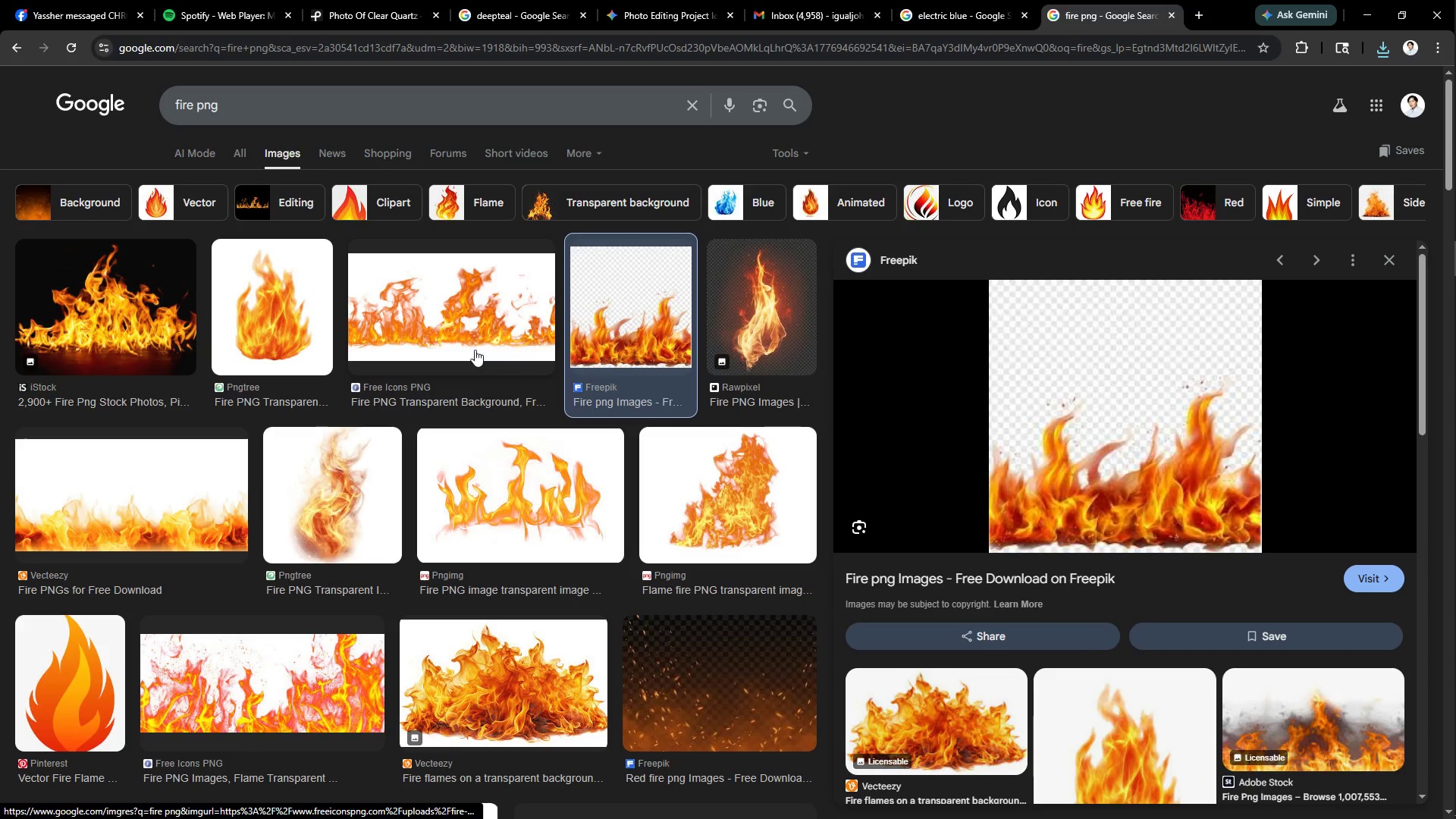 
left_click([353, 306])
 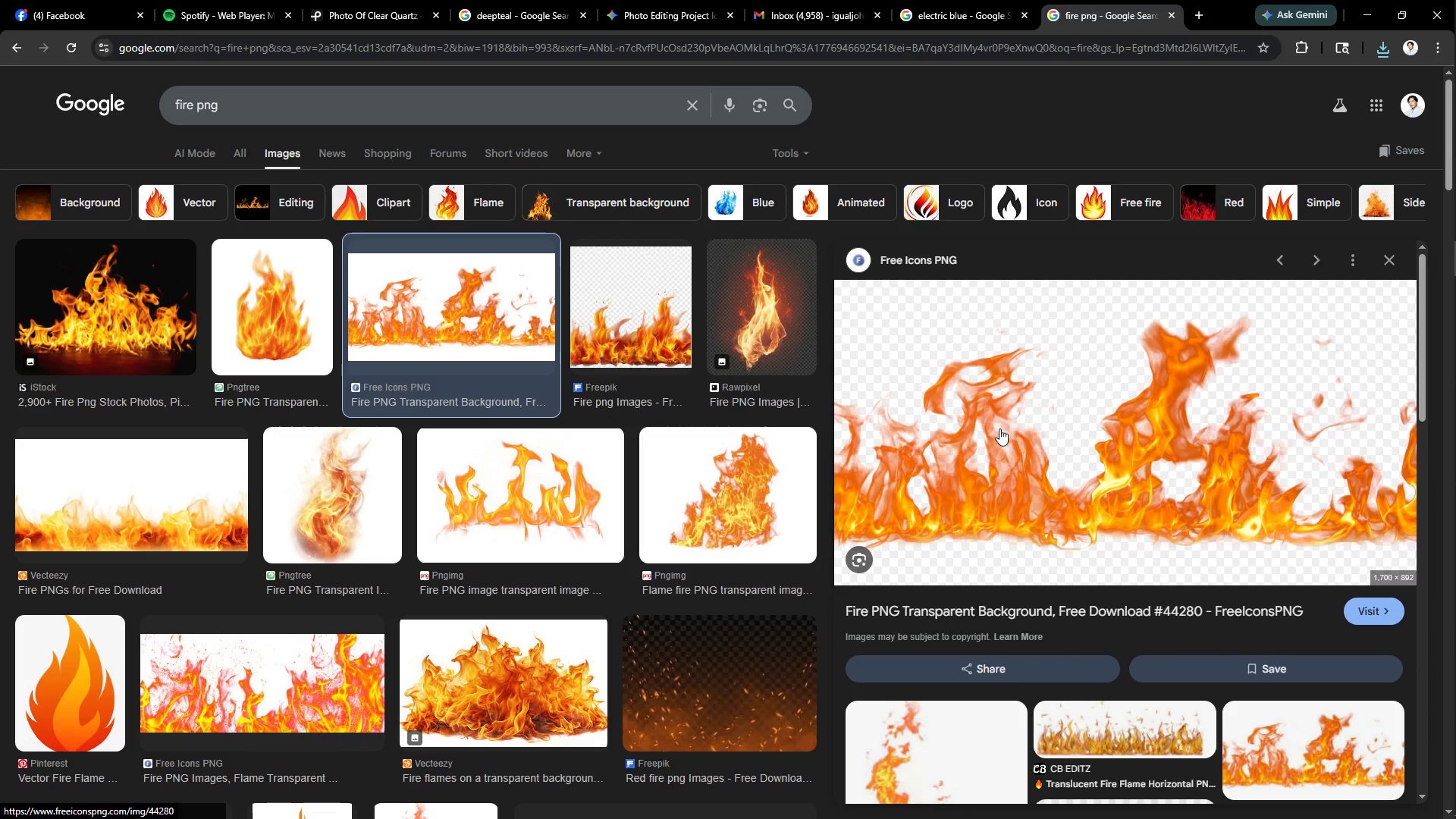 
right_click([1089, 457])
 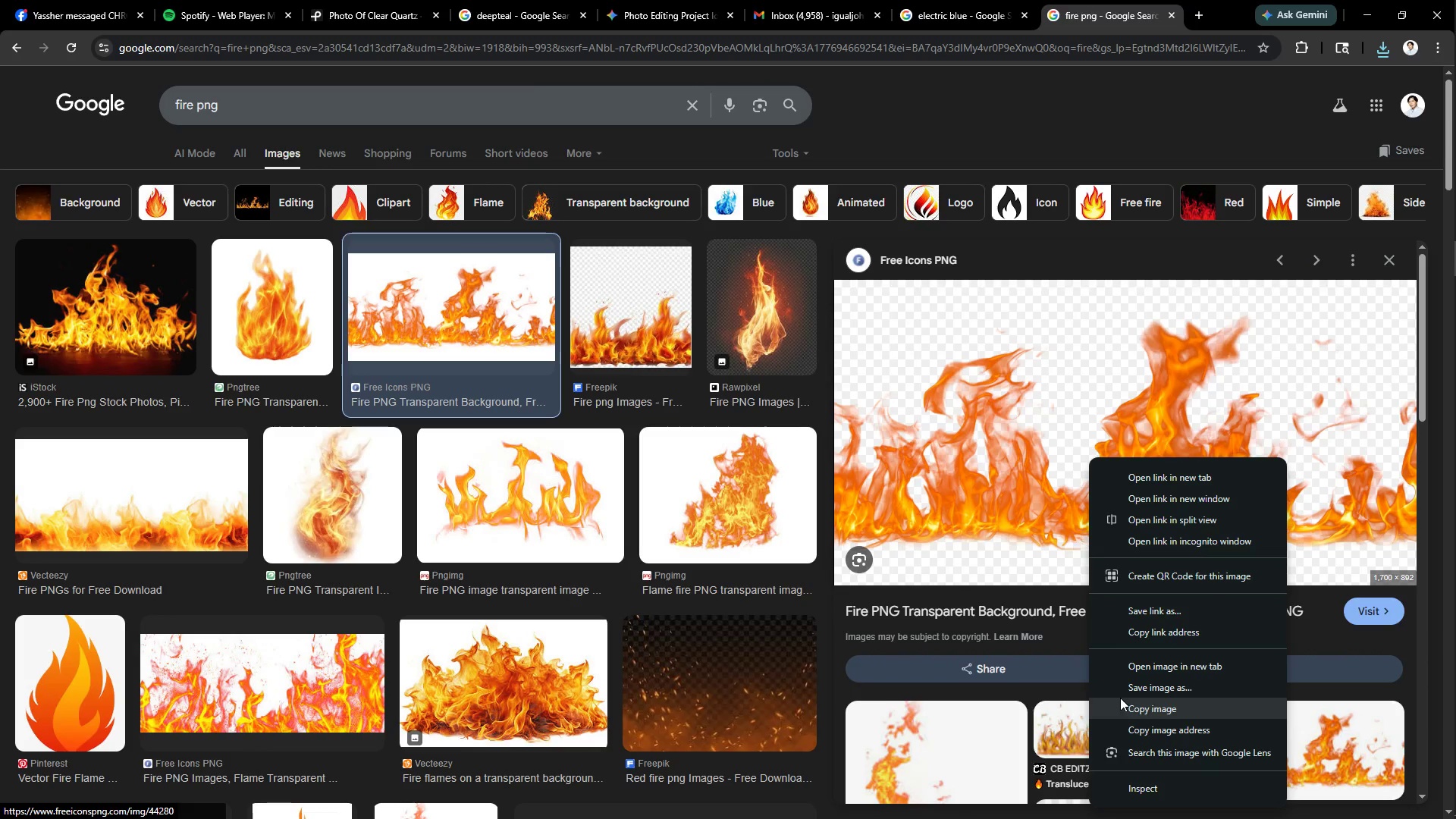 
left_click([1143, 690])
 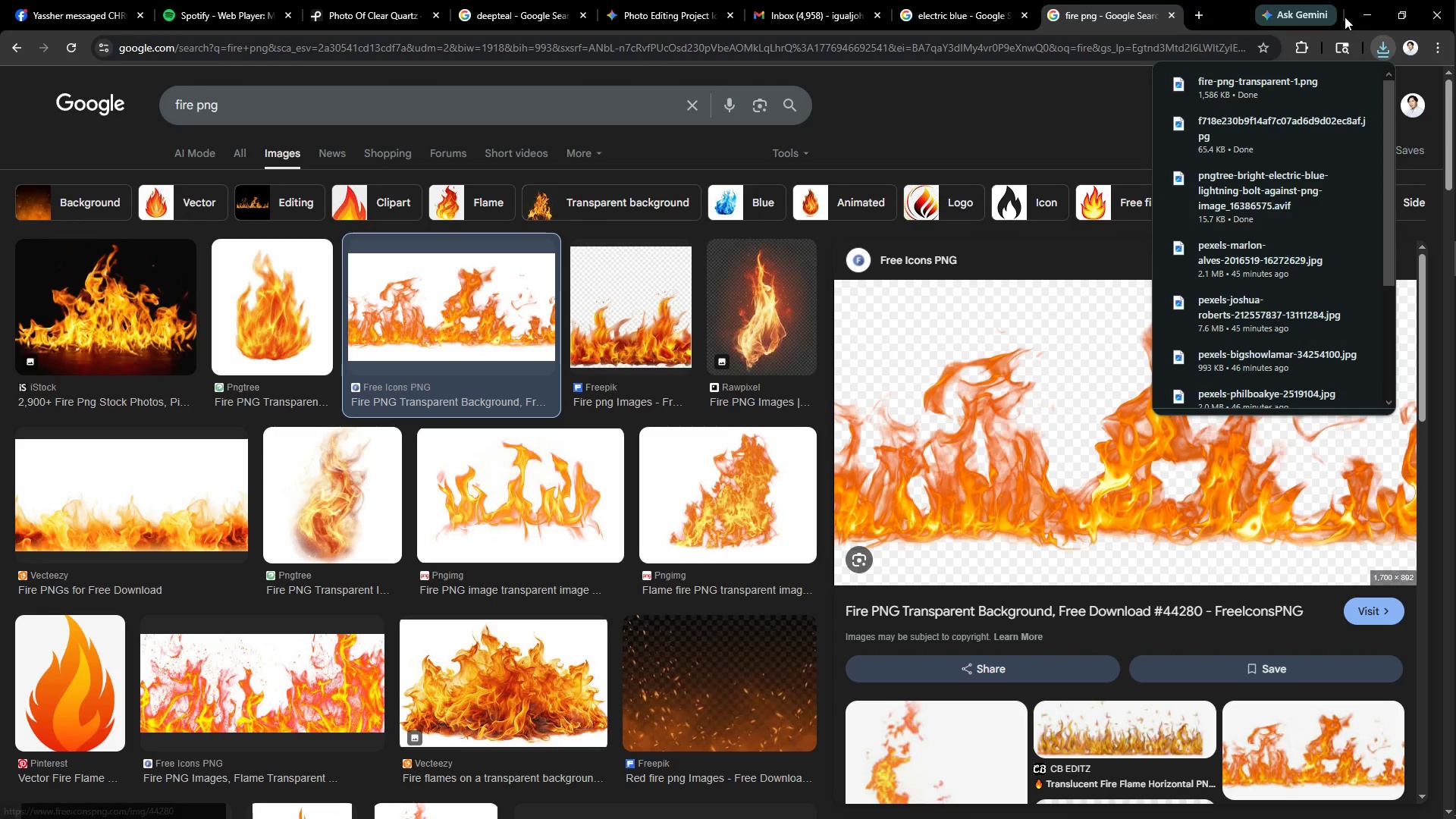 
wait(5.8)
 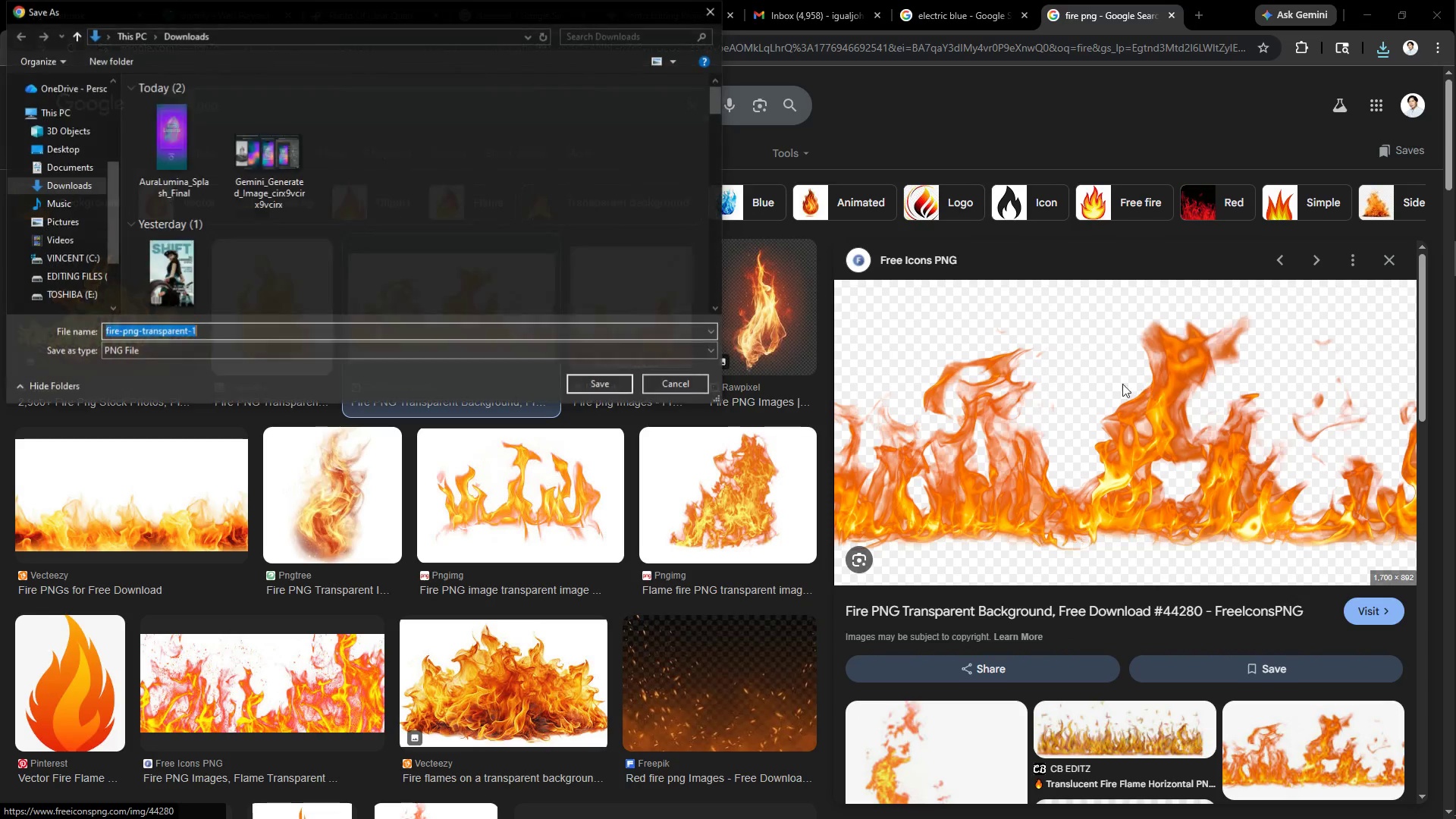 
scroll: coordinate [1120, 417], scroll_direction: up, amount: 1.0
 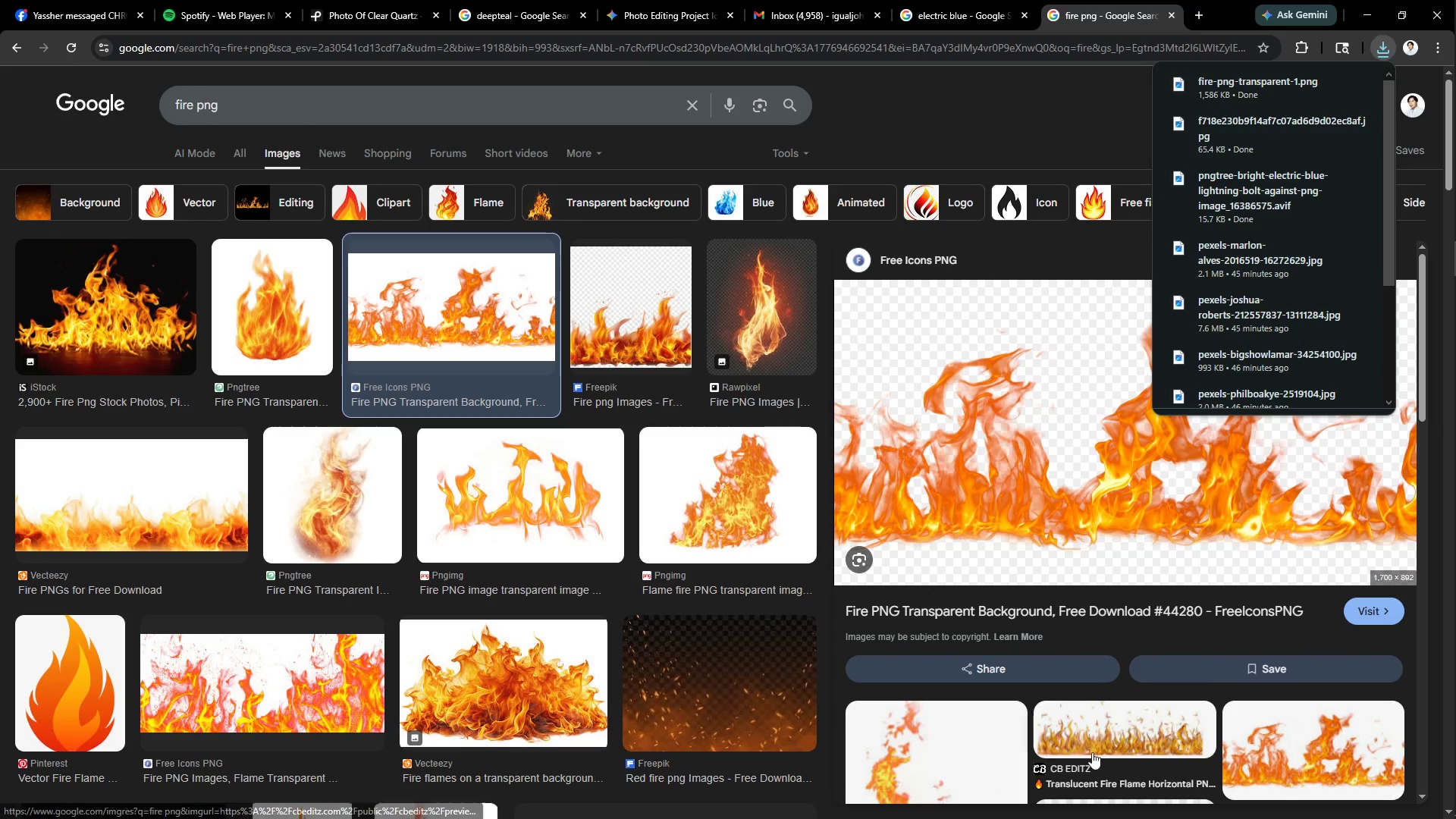 
left_click([1116, 433])
 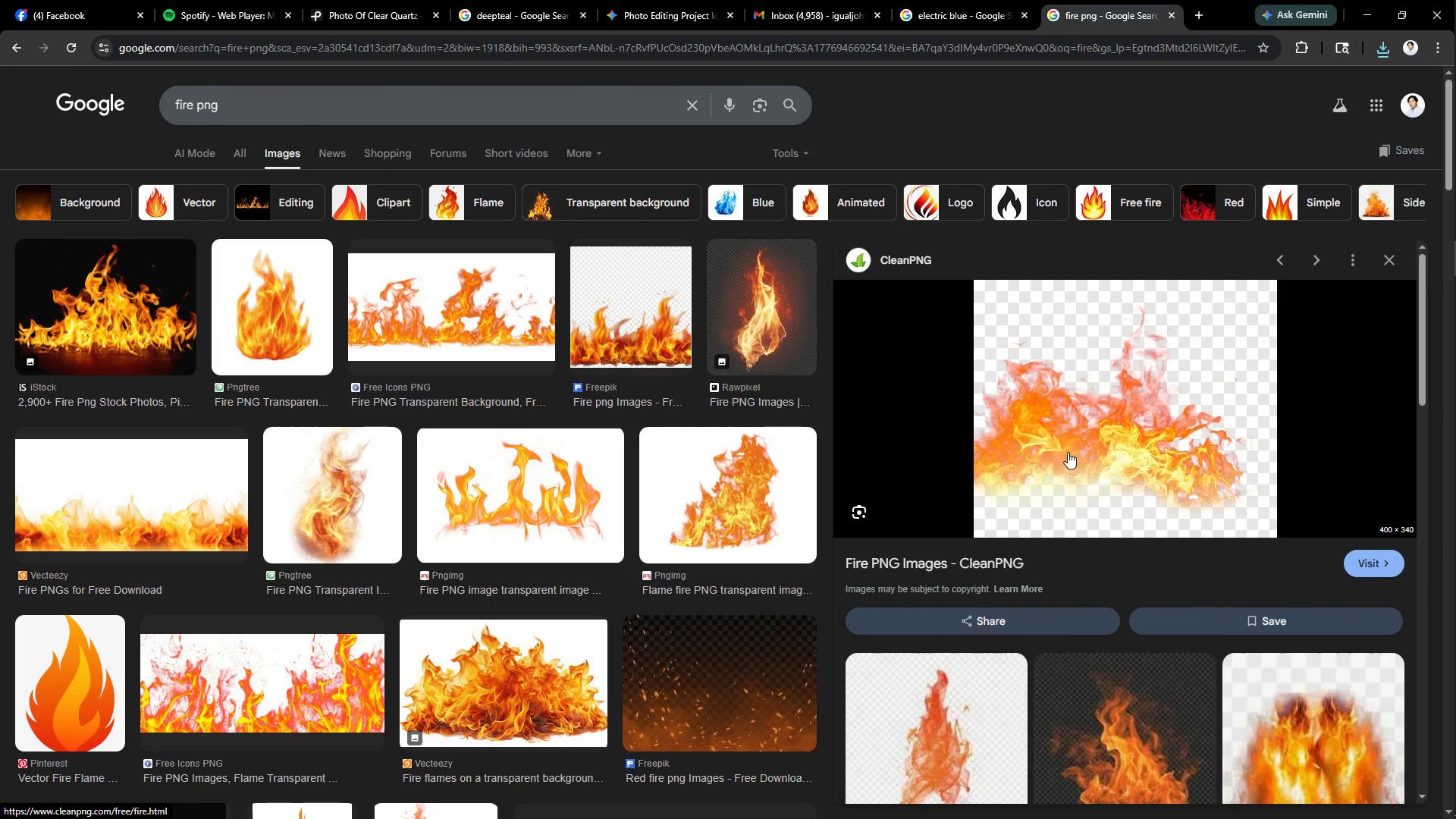 
scroll: coordinate [1117, 564], scroll_direction: down, amount: 6.0
 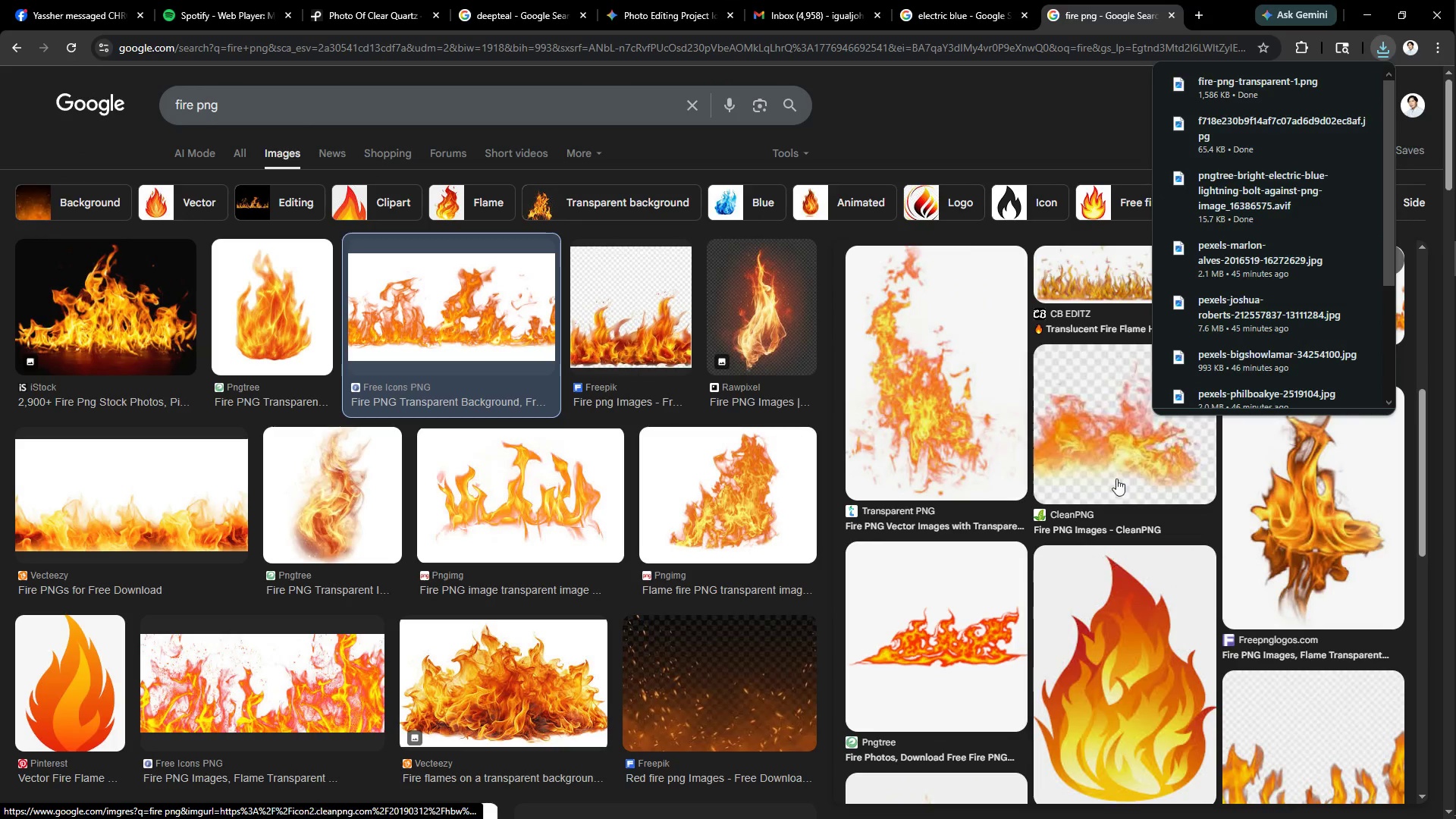 
right_click([1086, 428])
 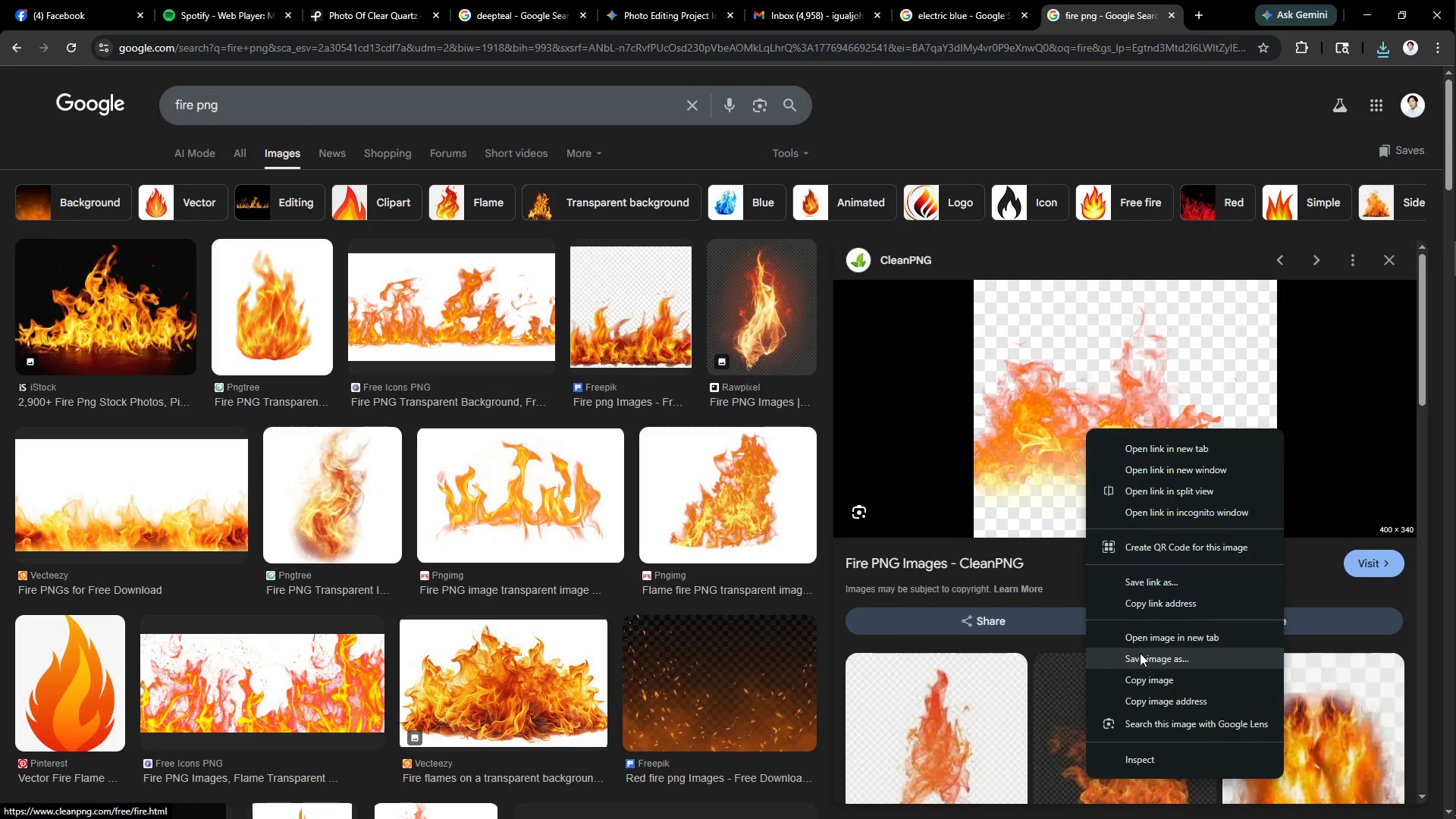 
left_click([1148, 667])
 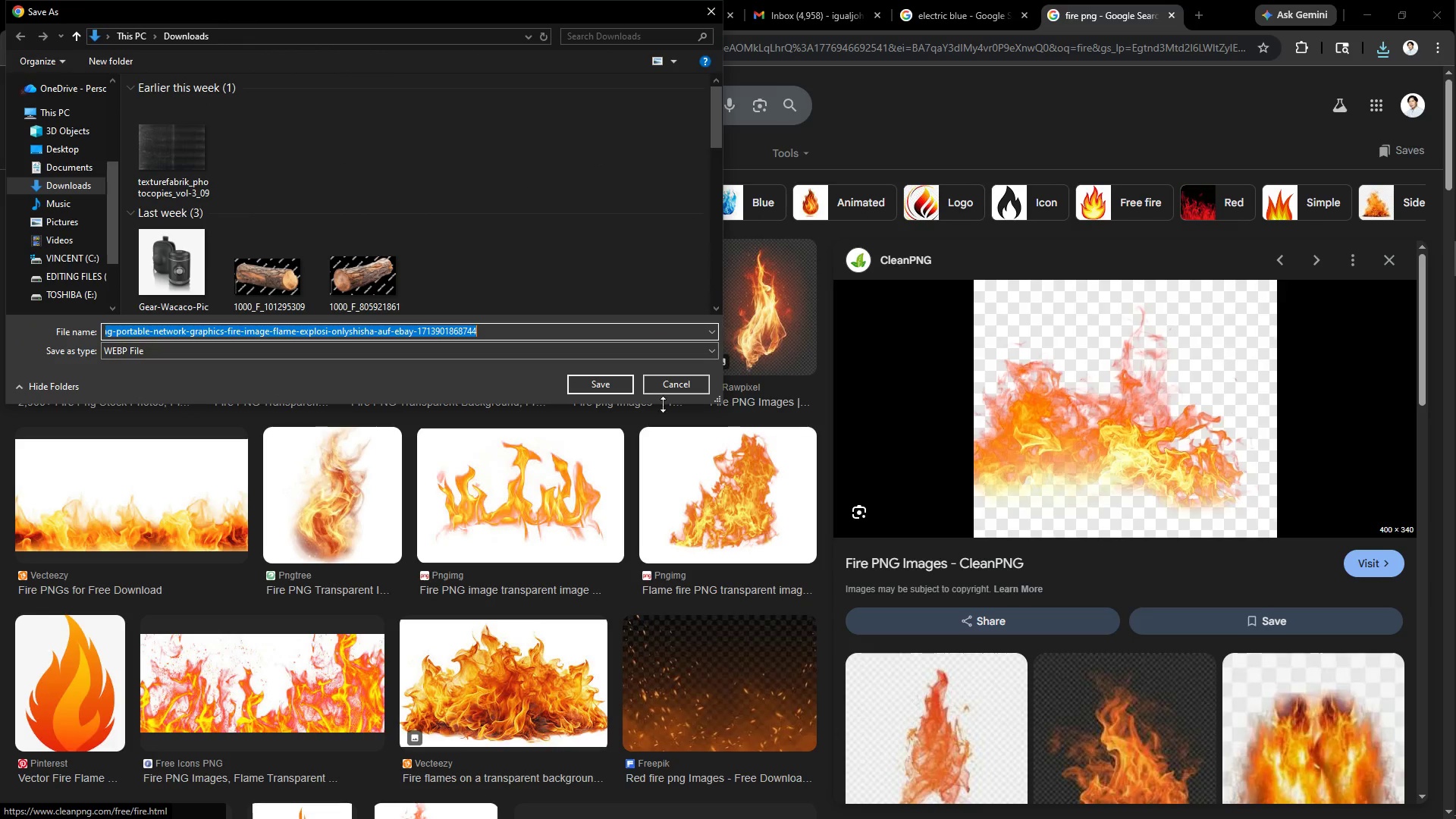 
left_click([588, 383])
 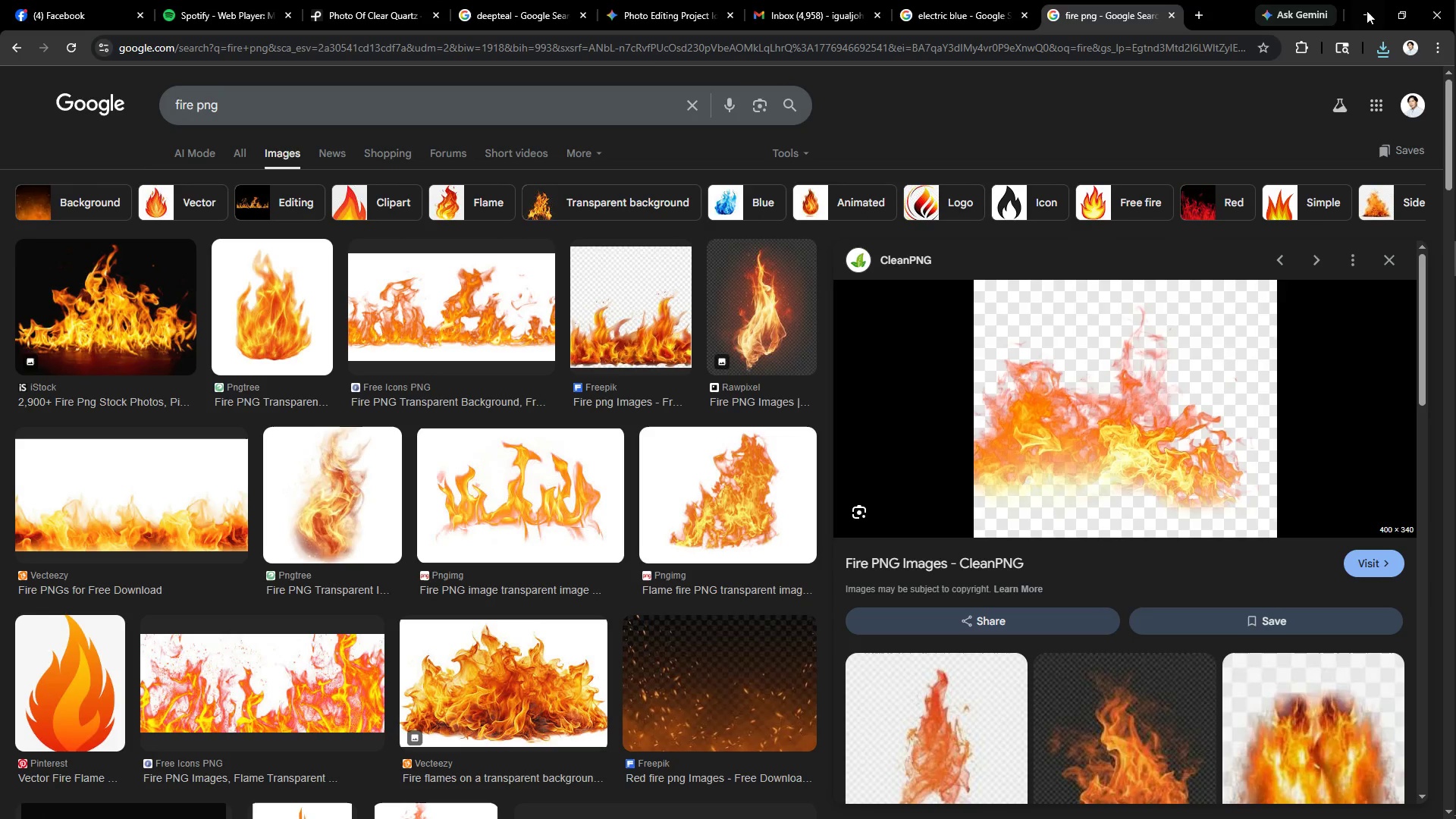 
left_click([1367, 8])
 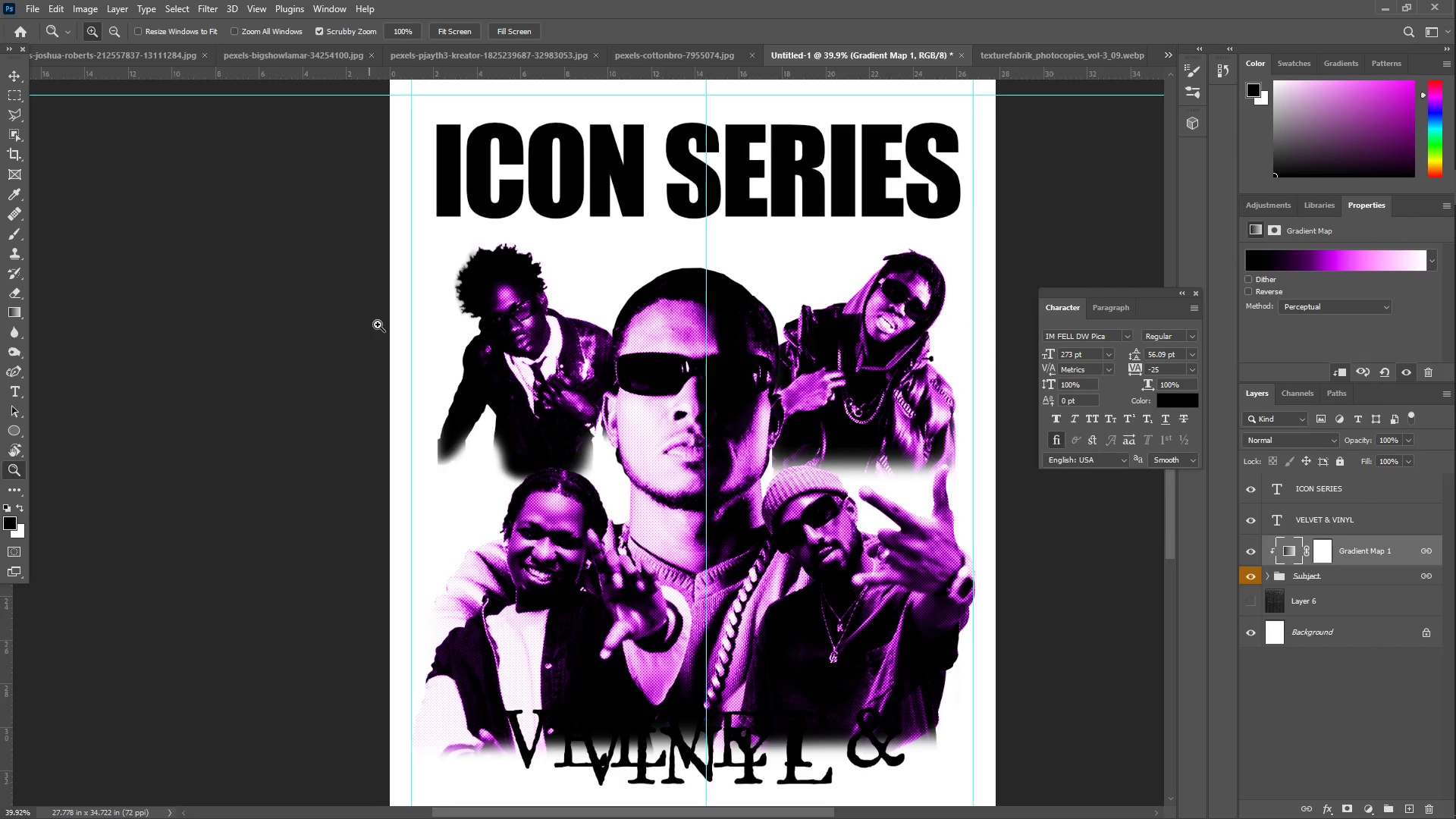 
wait(5.77)
 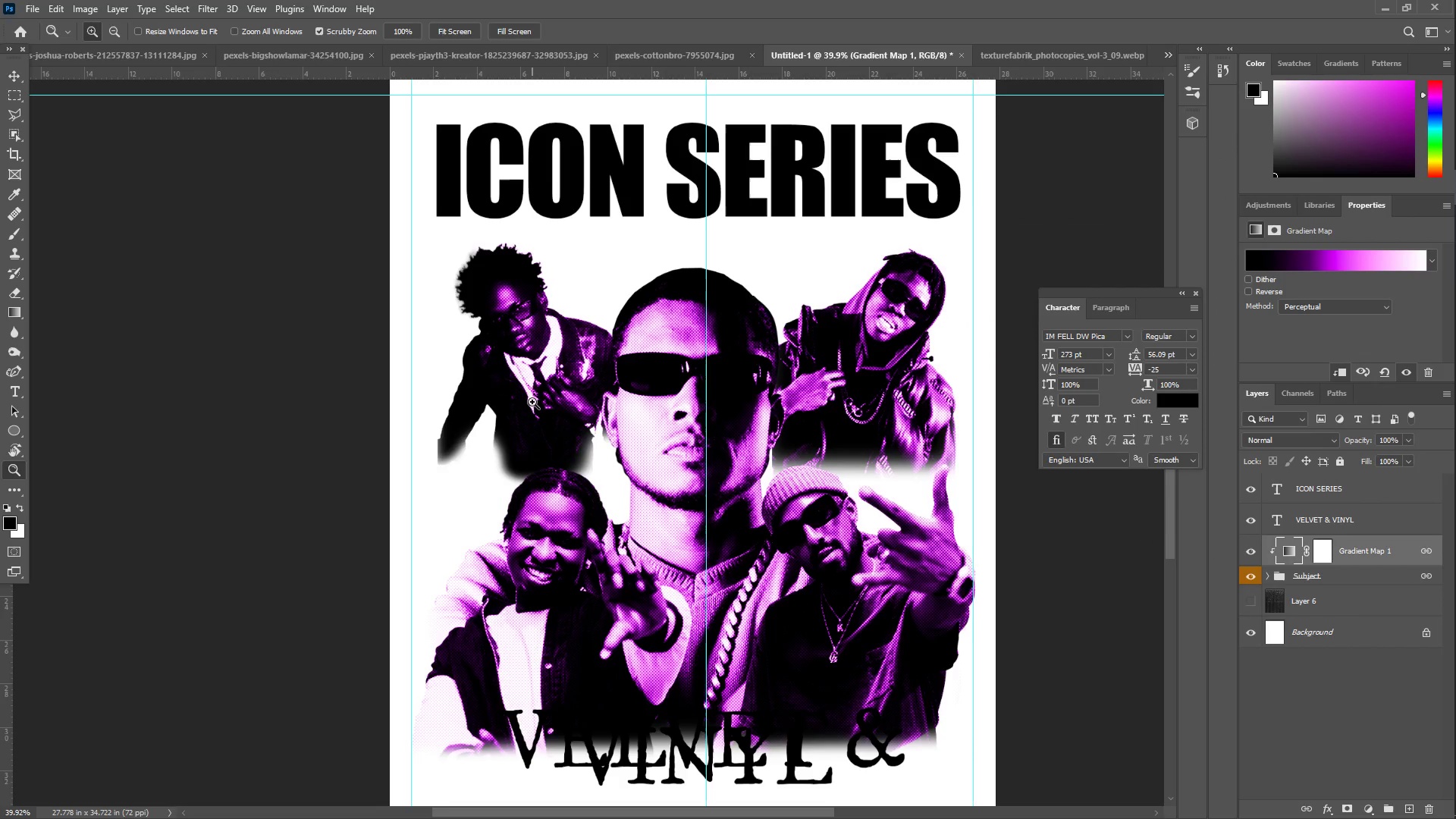 
left_click([1250, 600])
 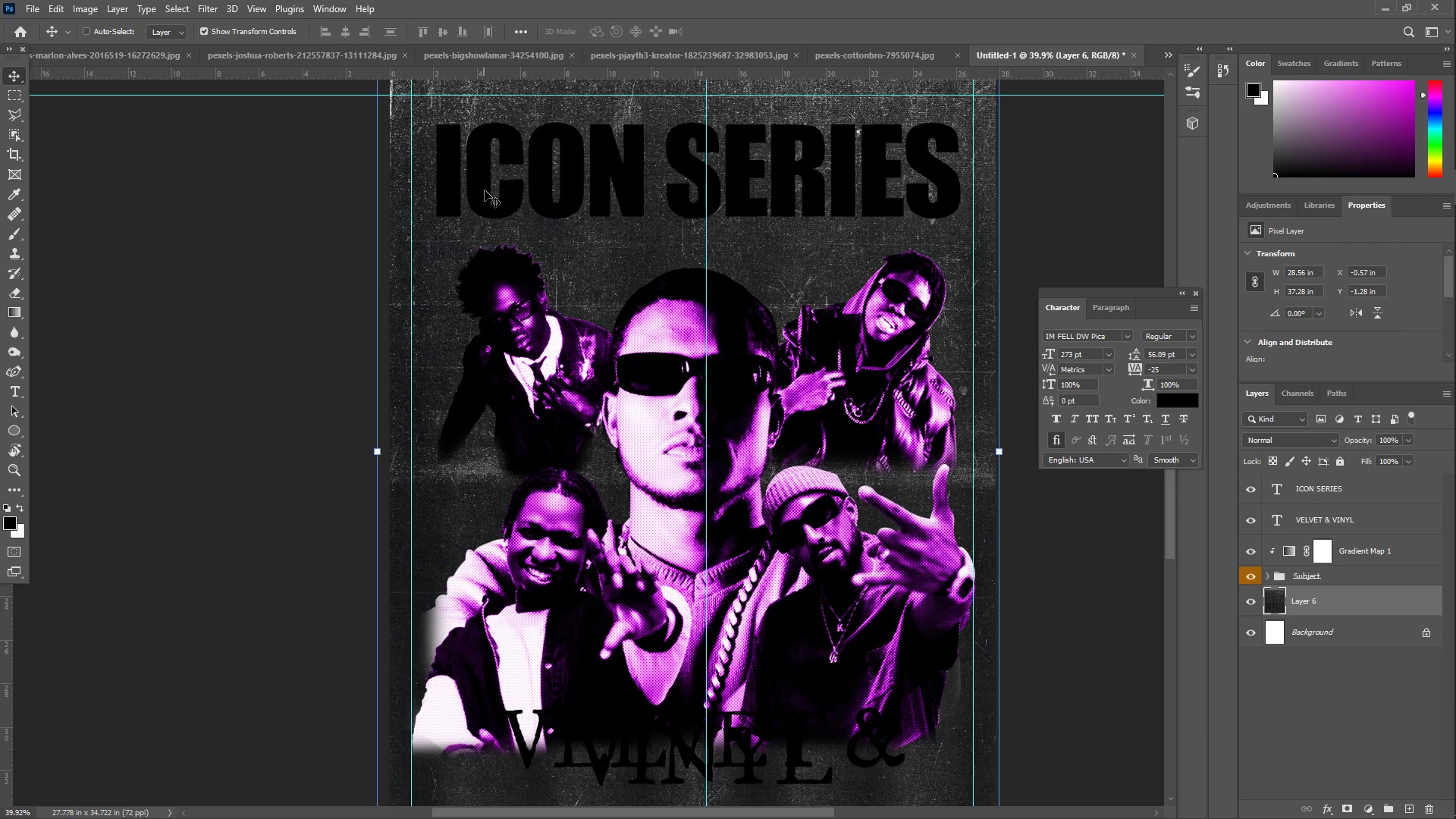 
left_click([613, 256])
 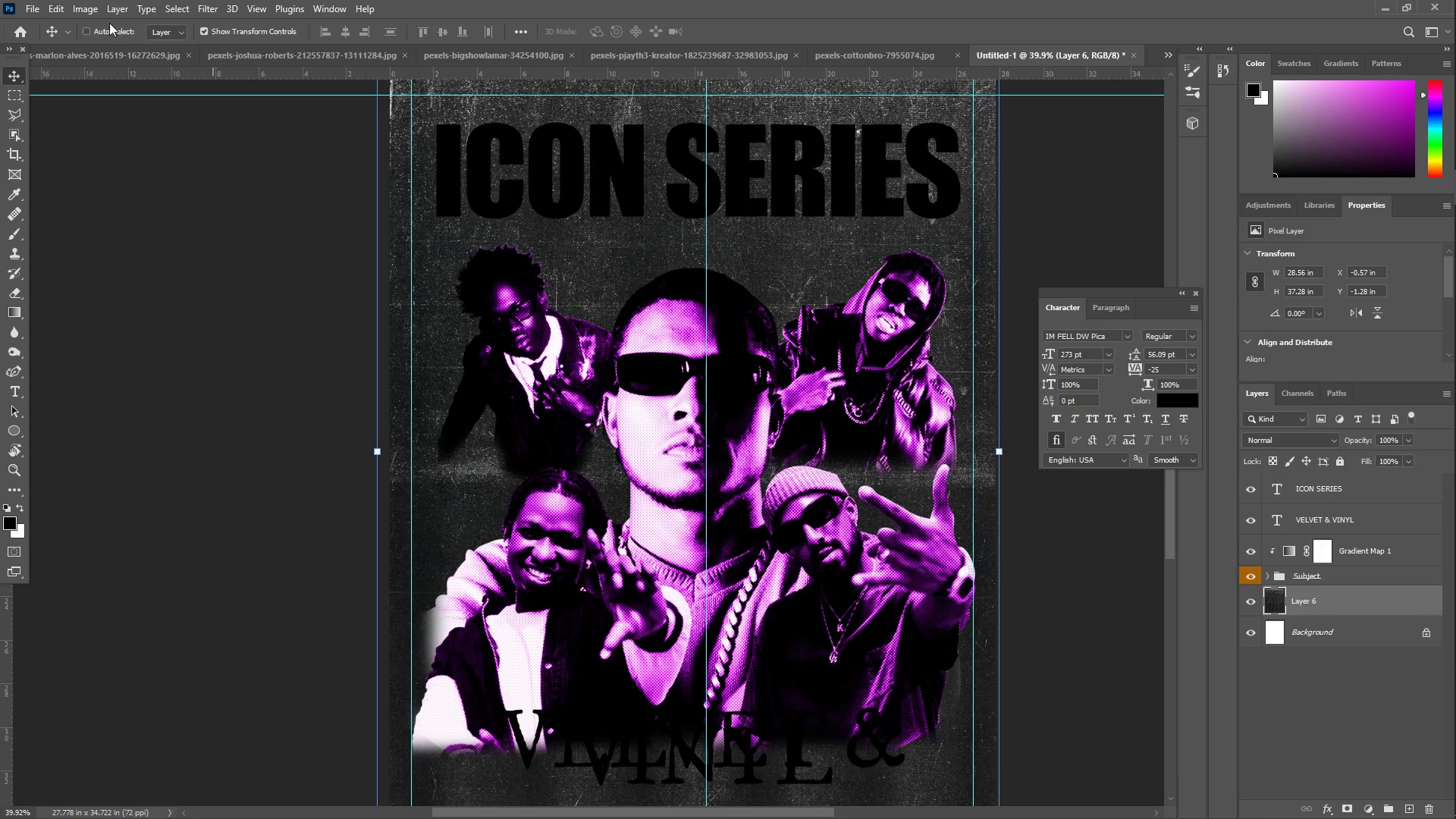 
left_click([85, 17])
 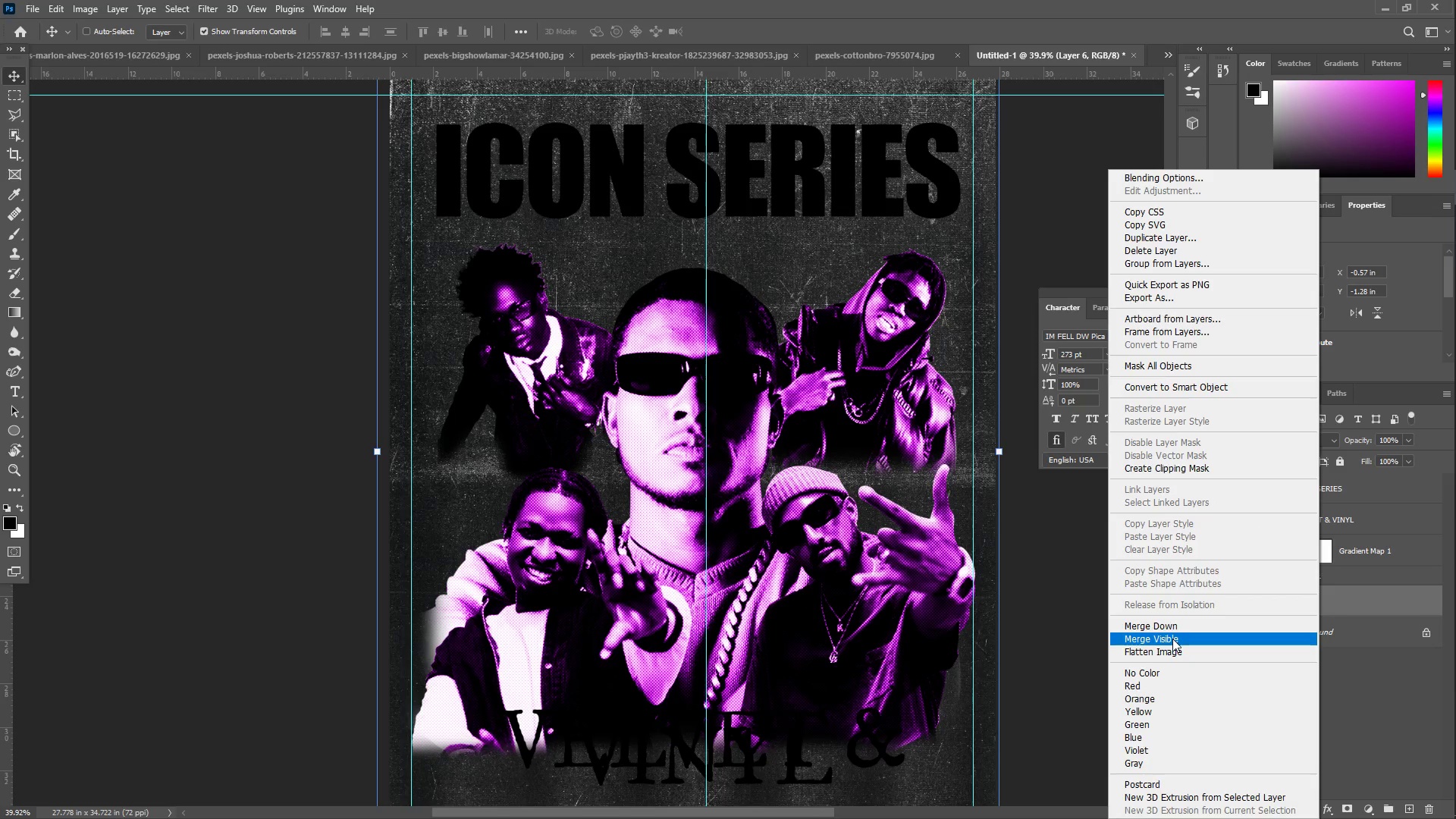 
left_click([1185, 388])
 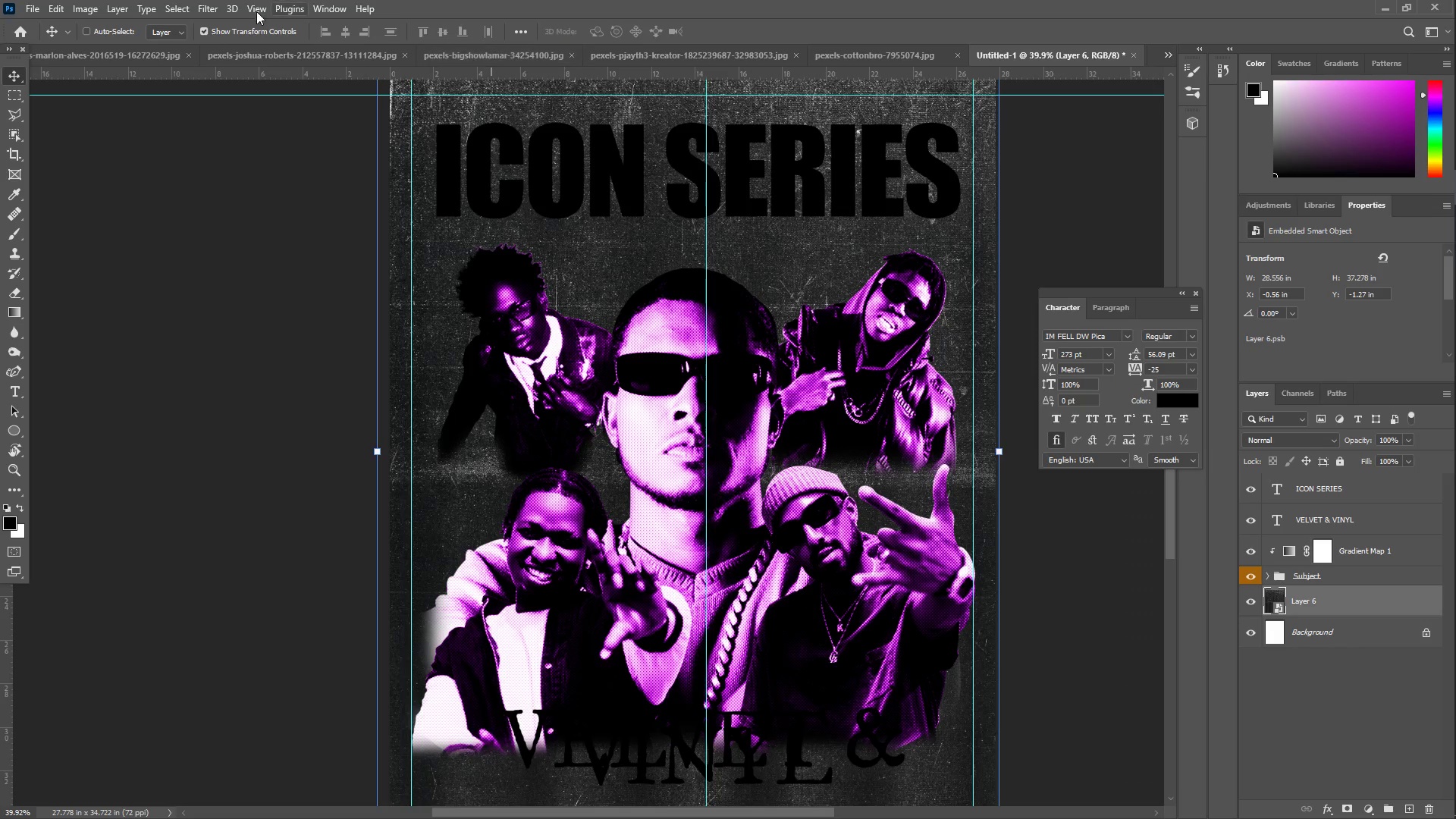 
left_click([88, 12])
 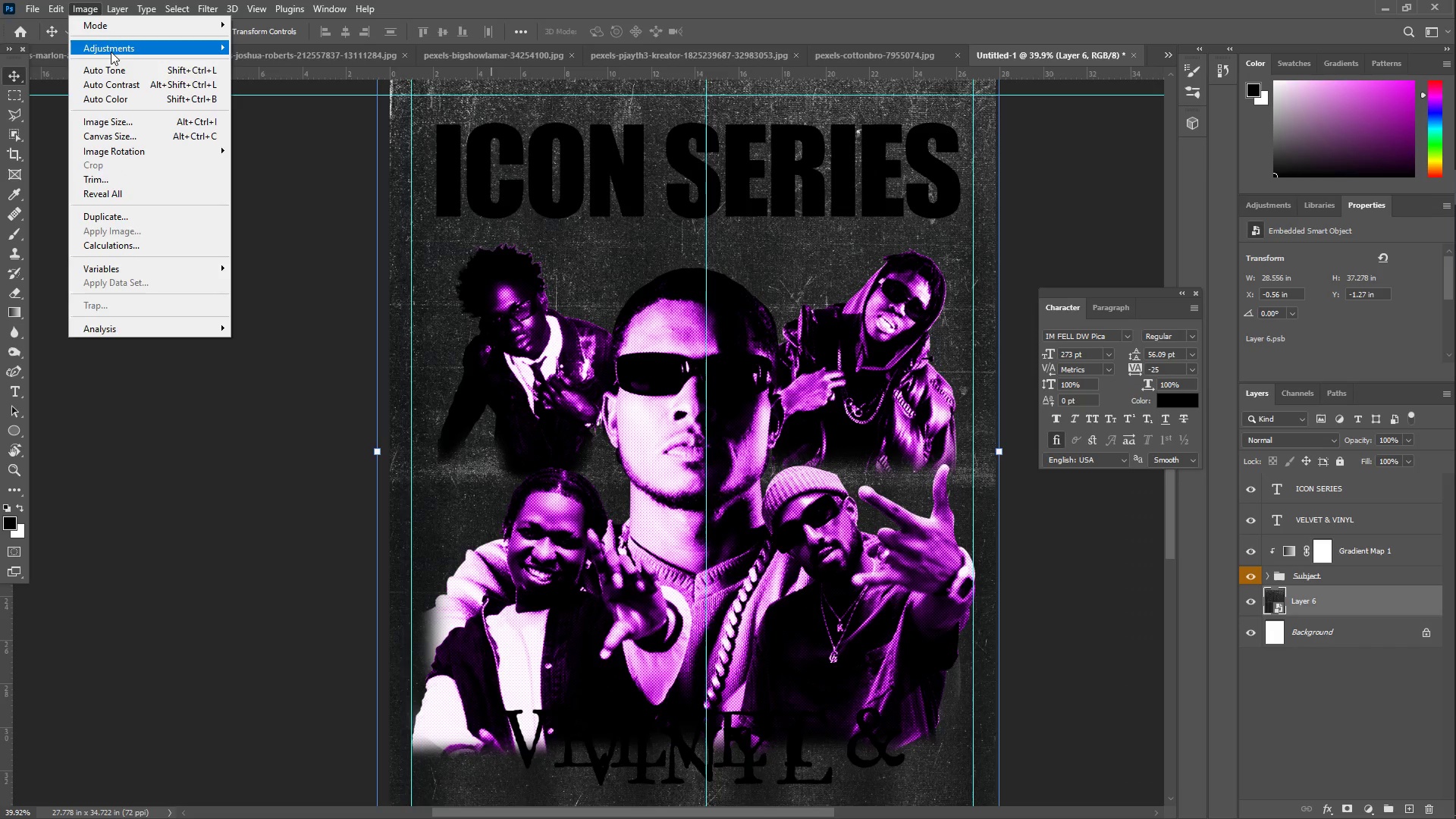 
triple_click([111, 49])
 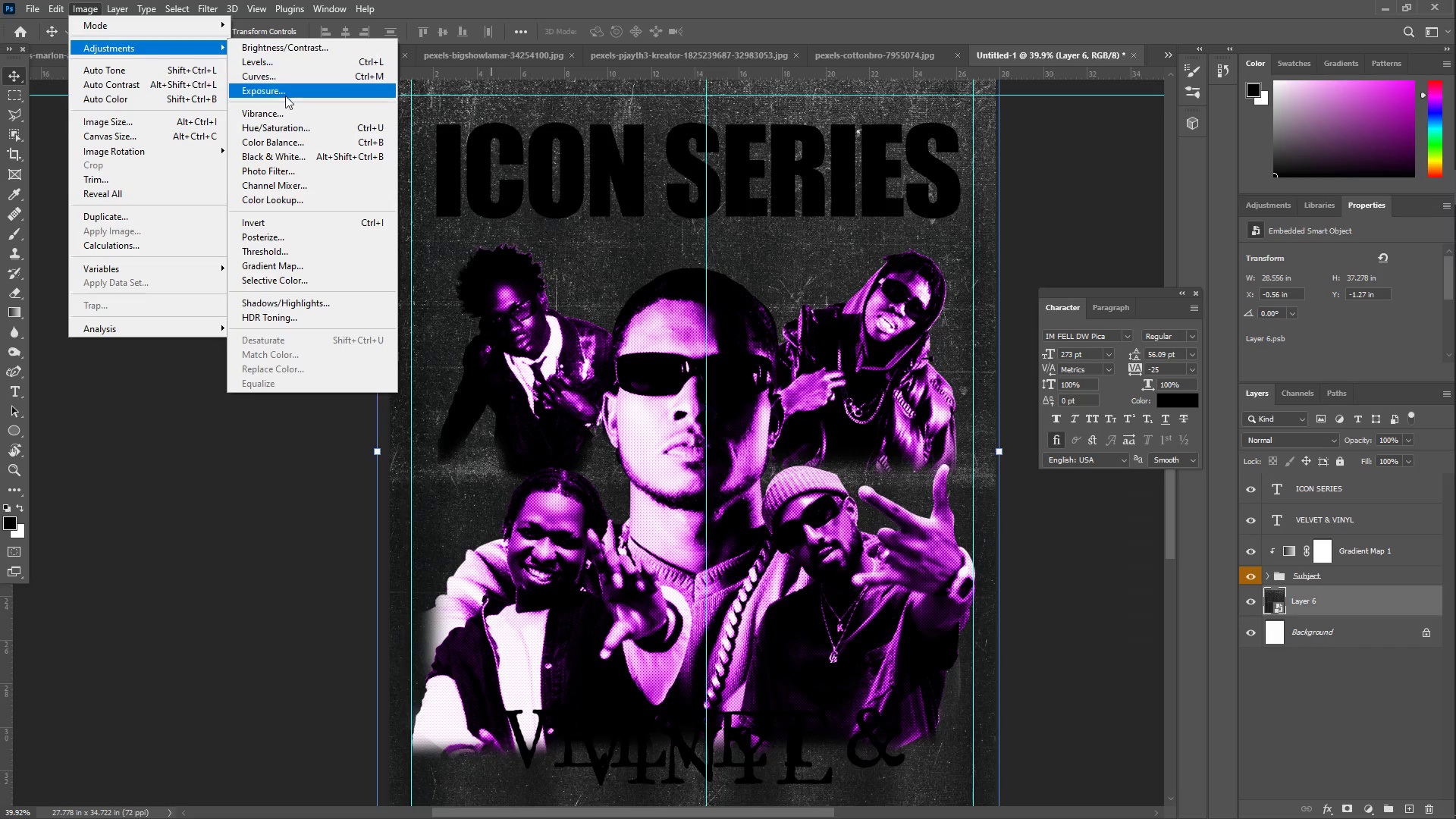 
left_click([288, 129])
 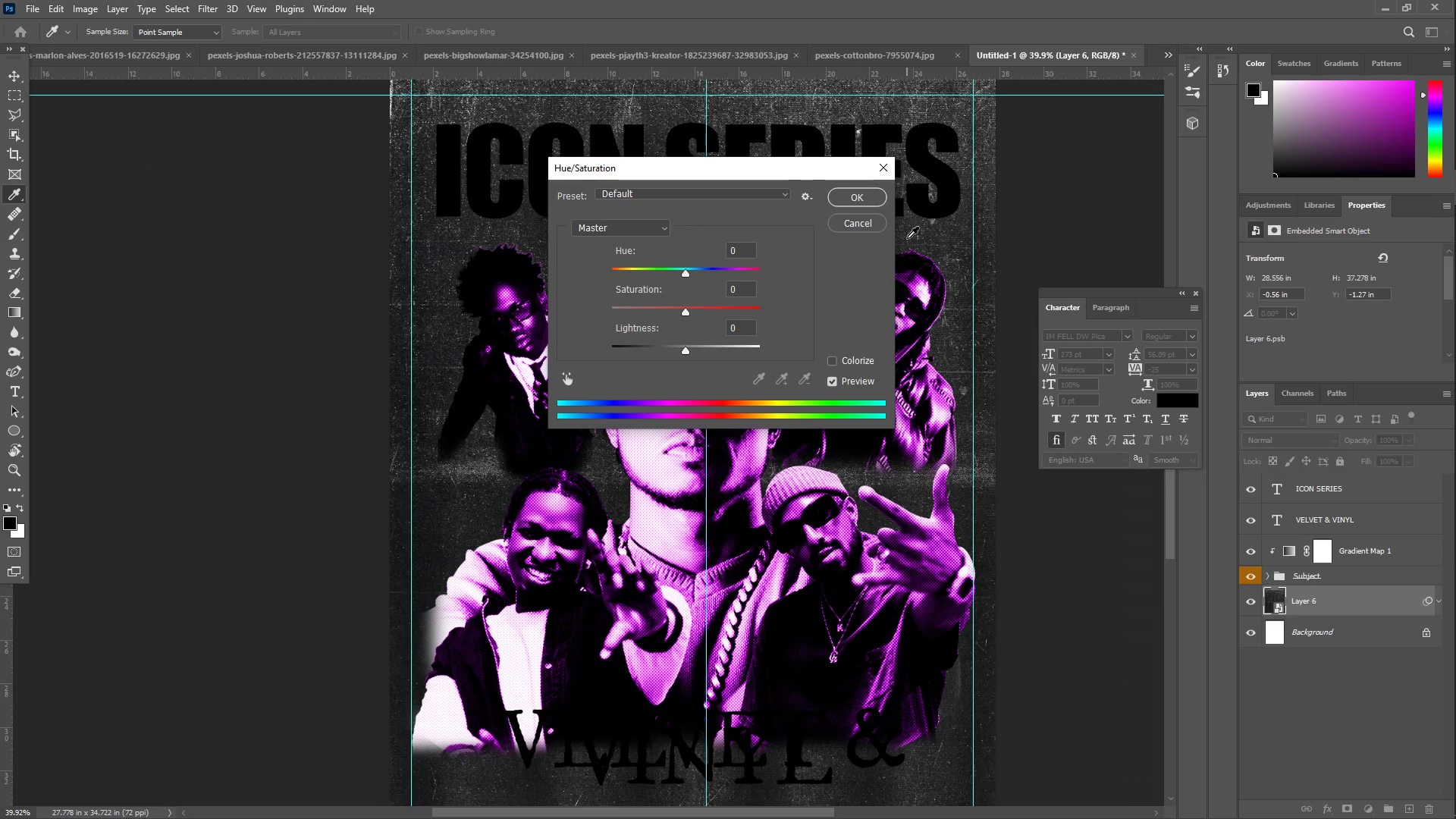 
left_click([854, 221])
 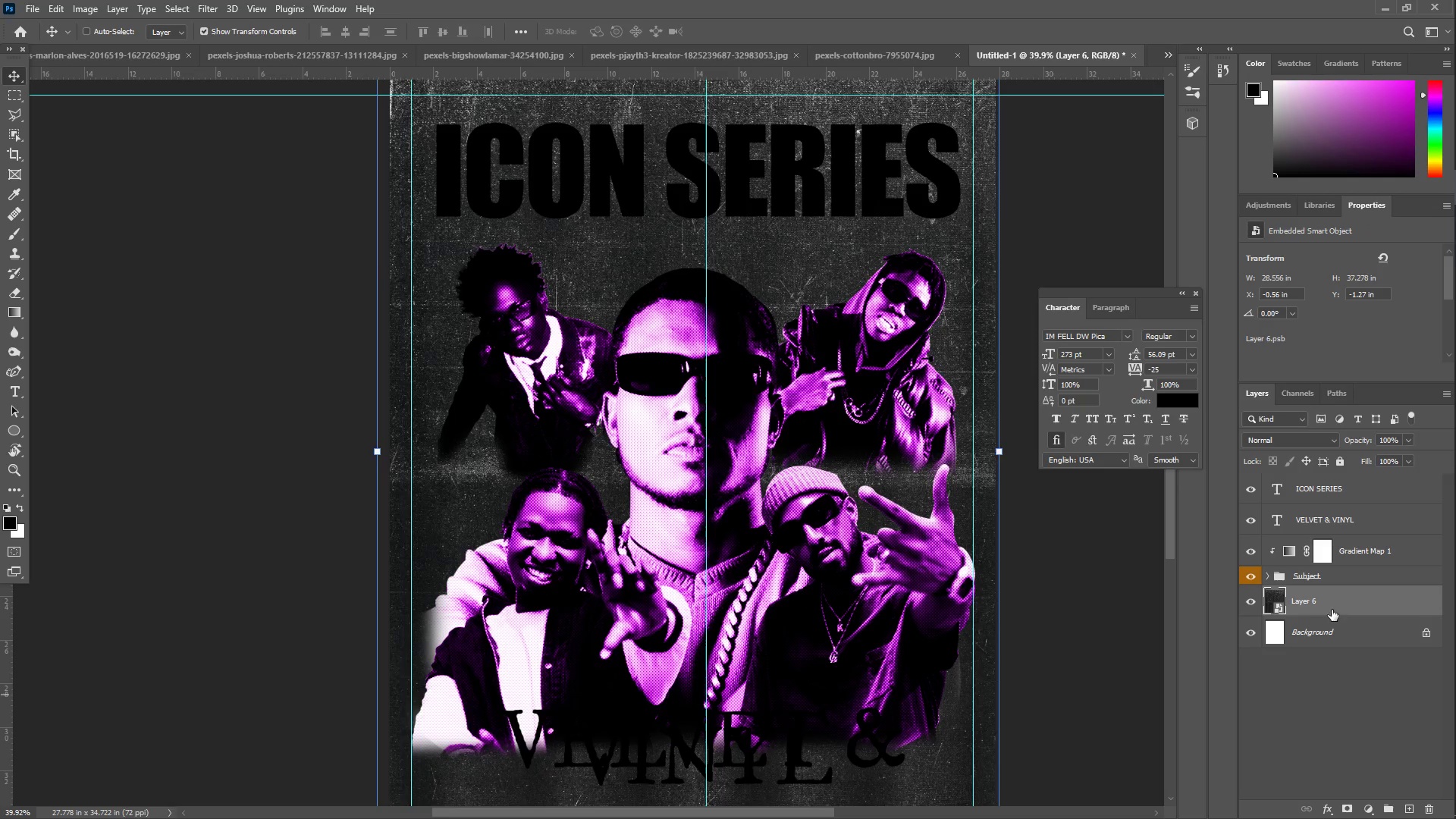 
left_click([1326, 601])
 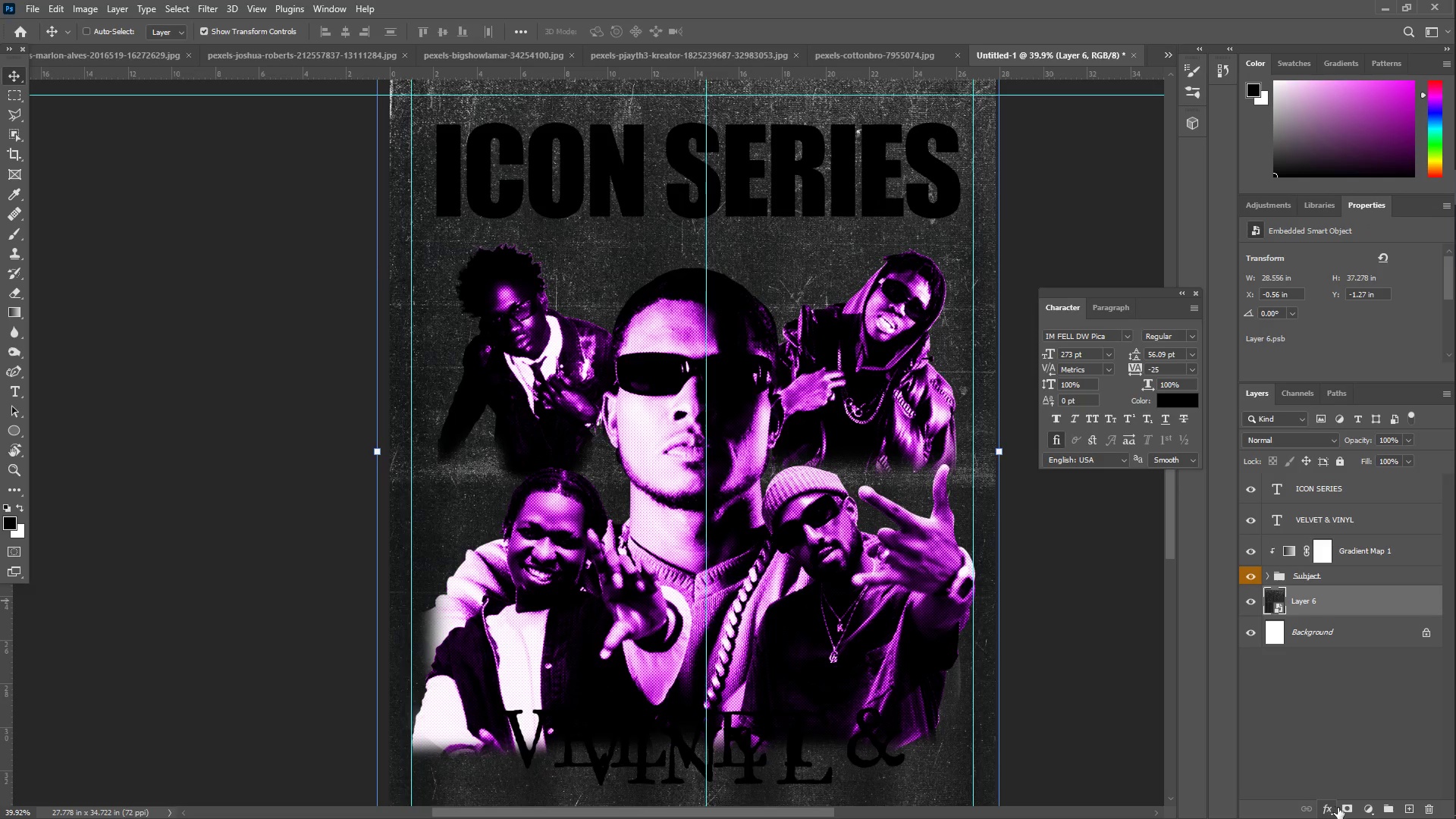 
left_click([1342, 808])
 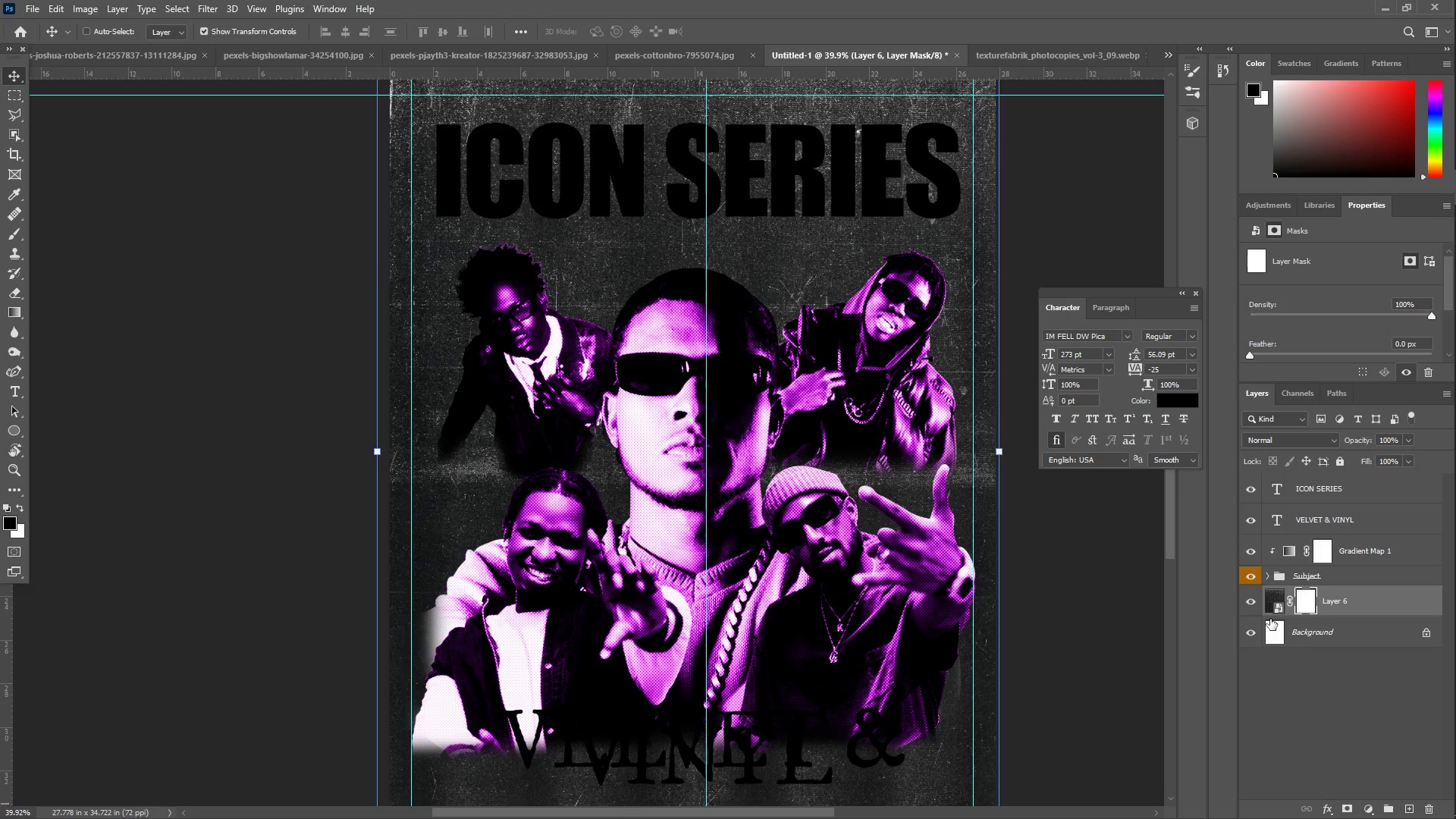 
left_click([1273, 595])
 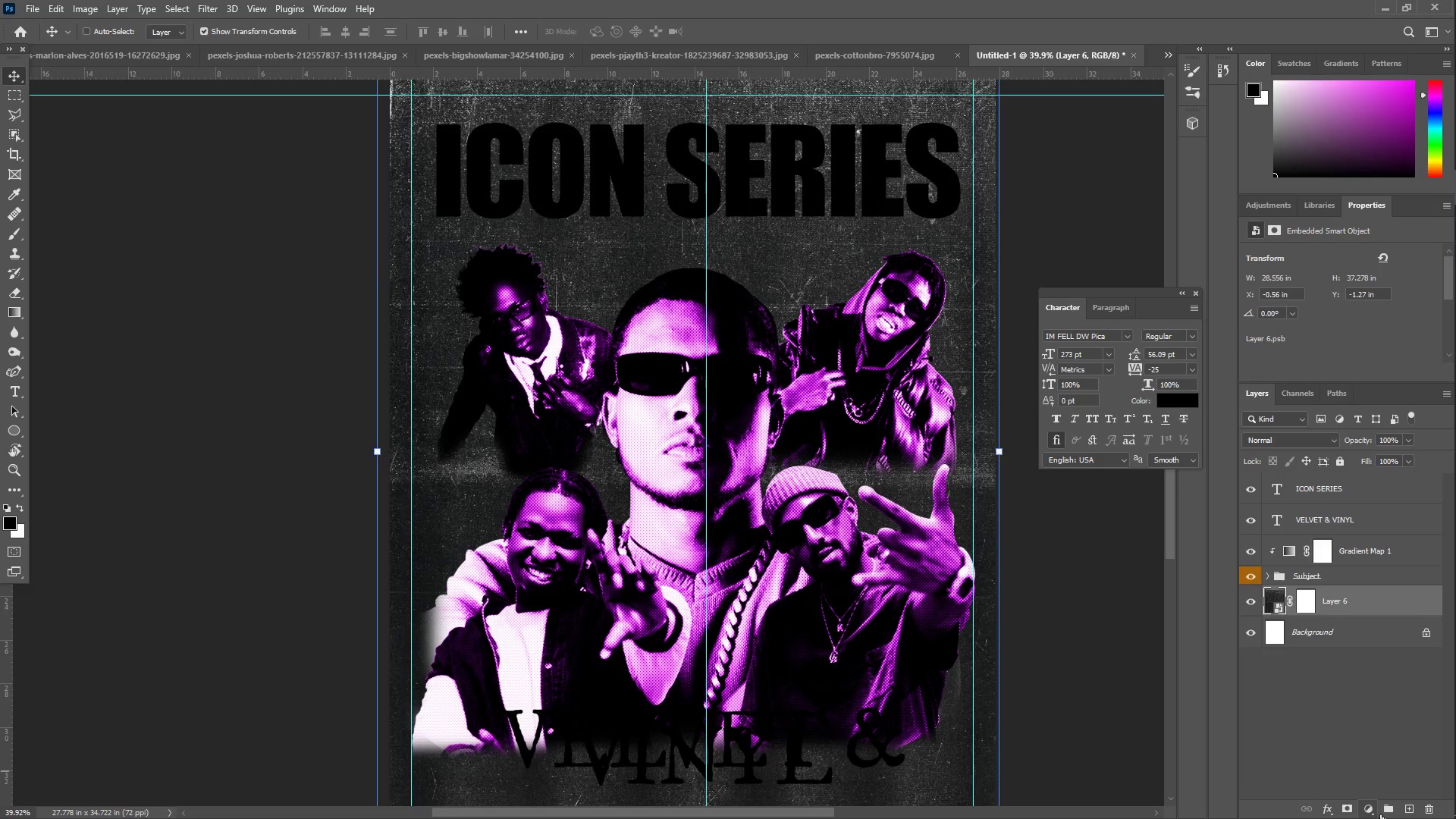 
left_click([1373, 812])
 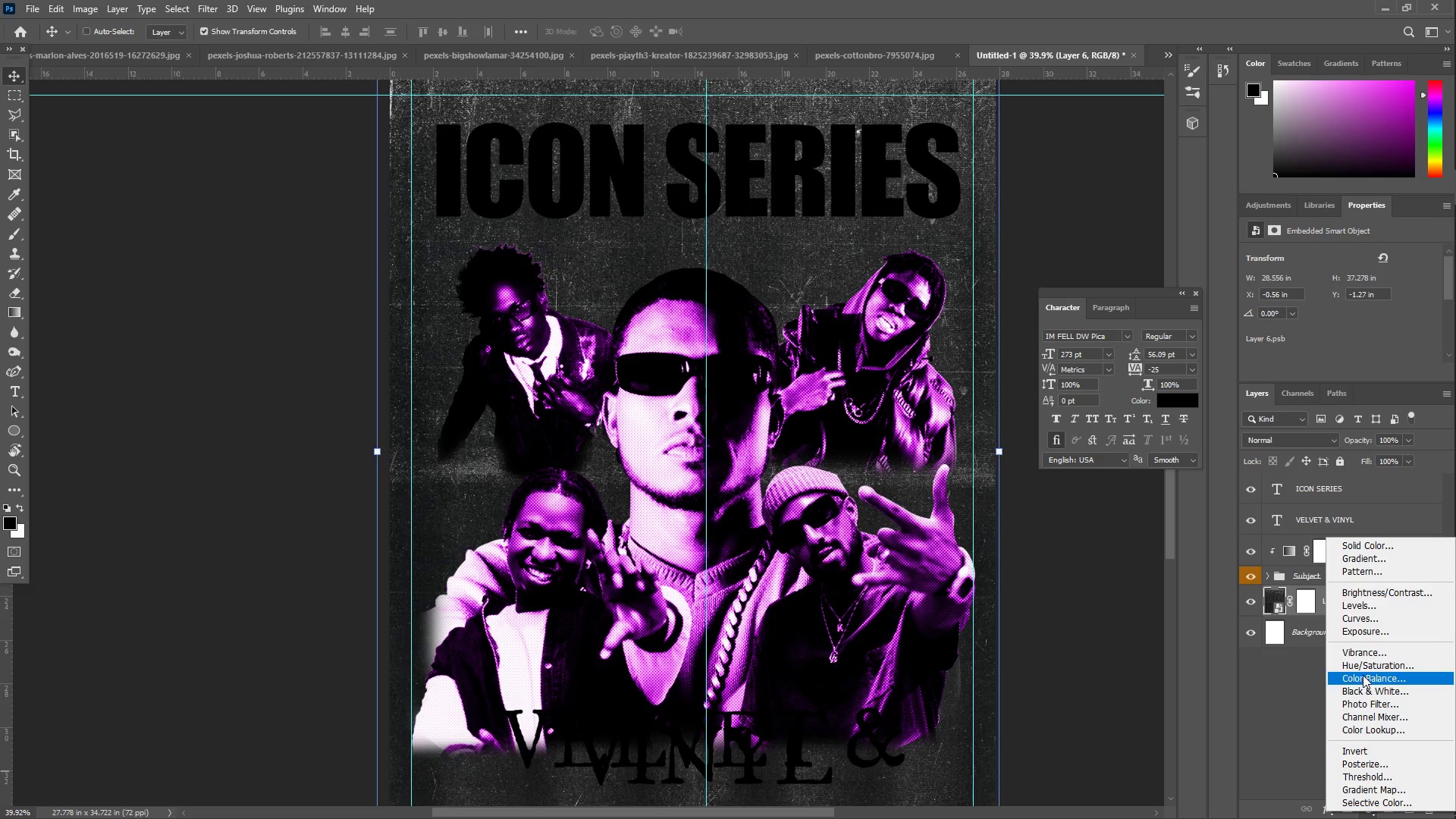 
left_click([1364, 667])
 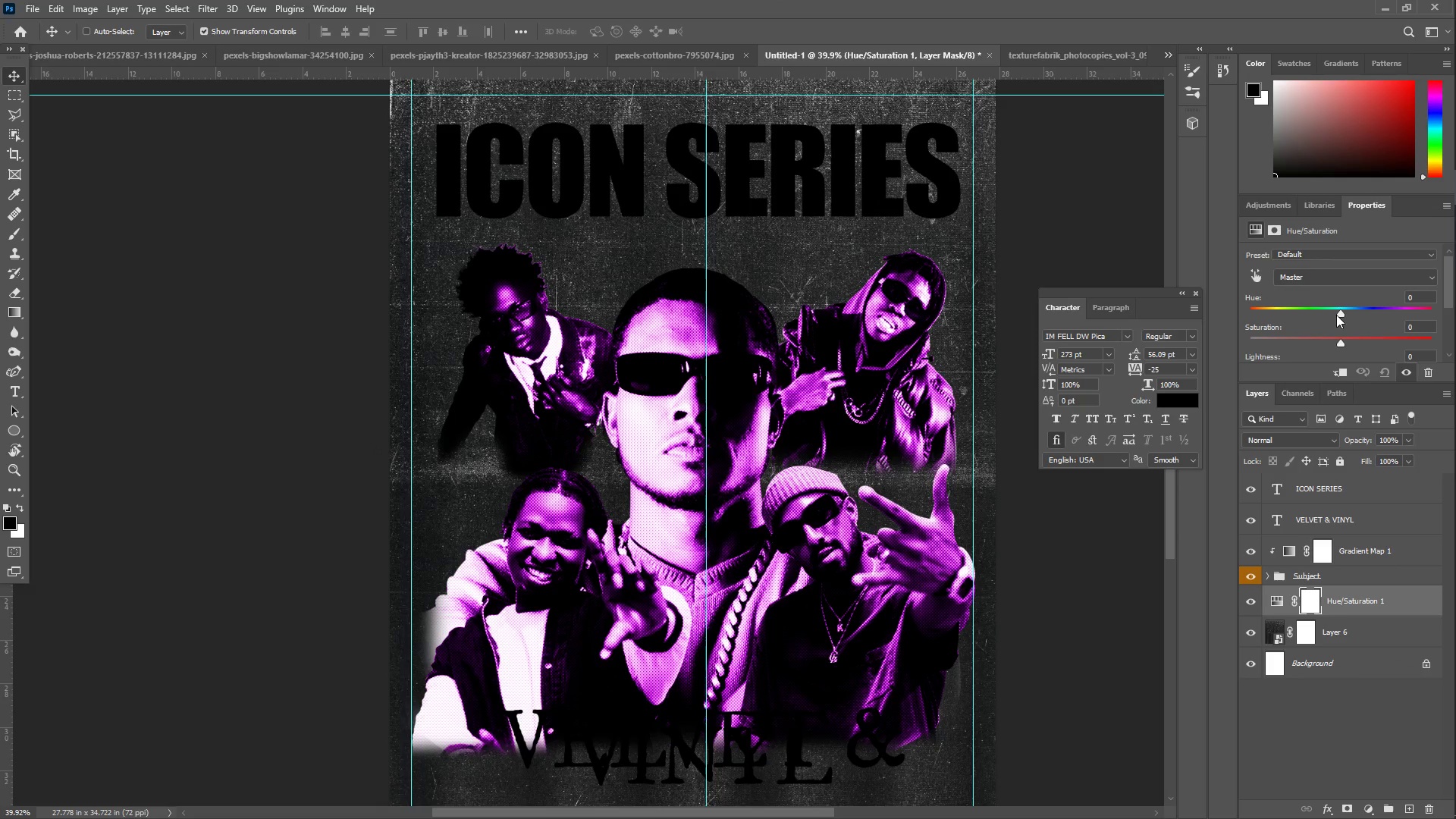 
wait(5.67)
 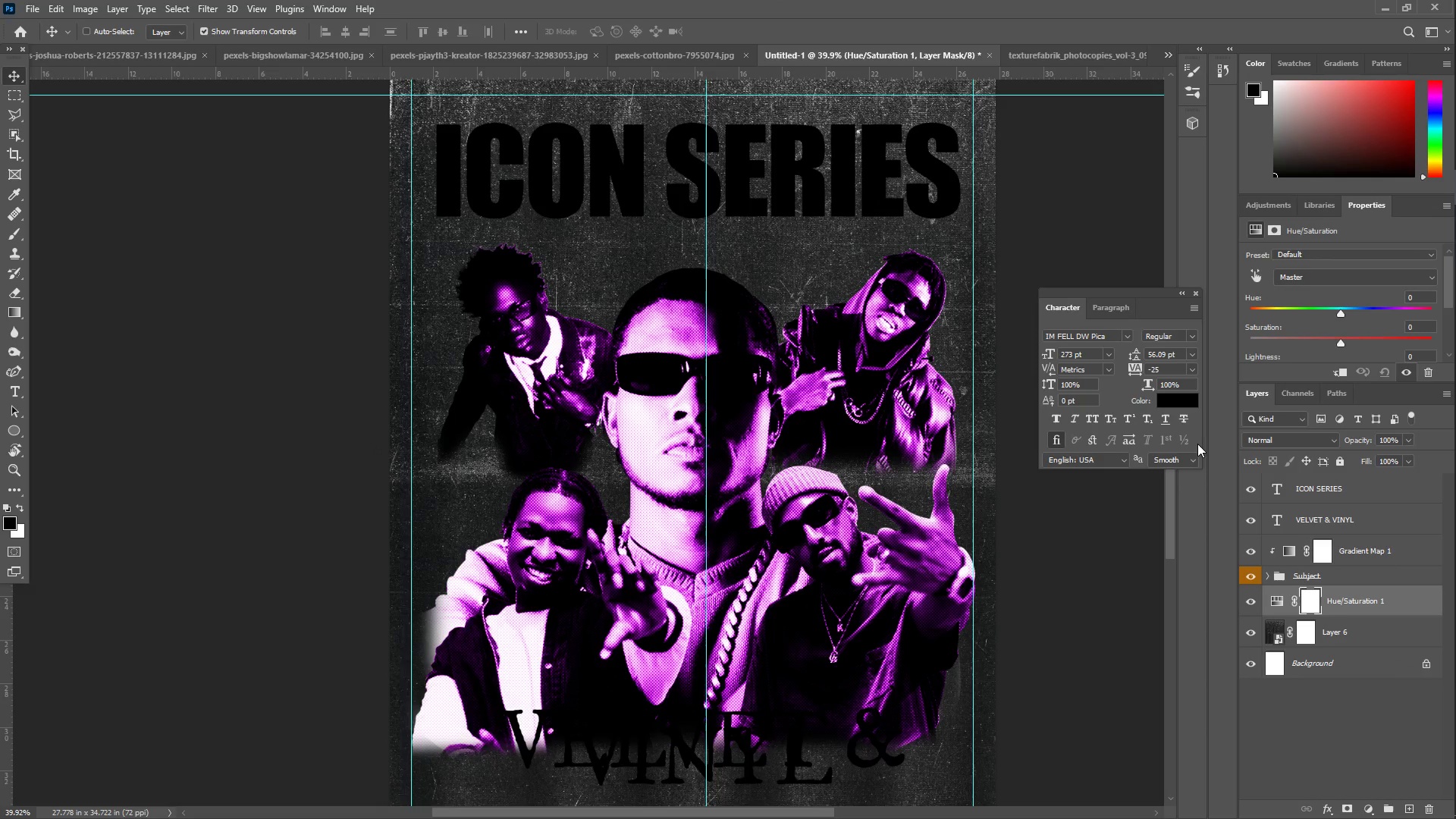 
left_click_drag(start_coordinate=[1338, 346], to_coordinate=[1370, 347])
 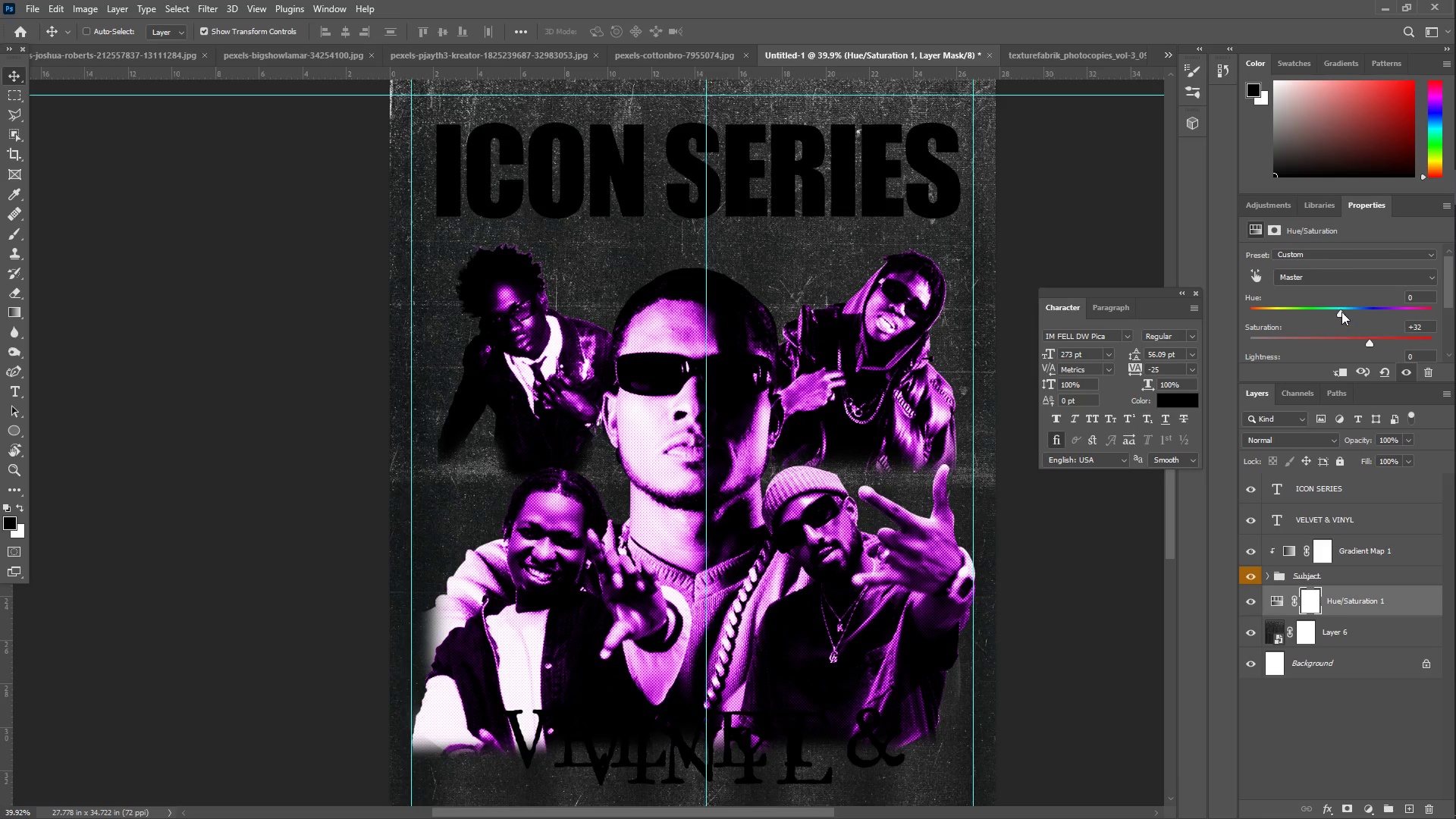 
left_click_drag(start_coordinate=[1341, 311], to_coordinate=[1332, 318])
 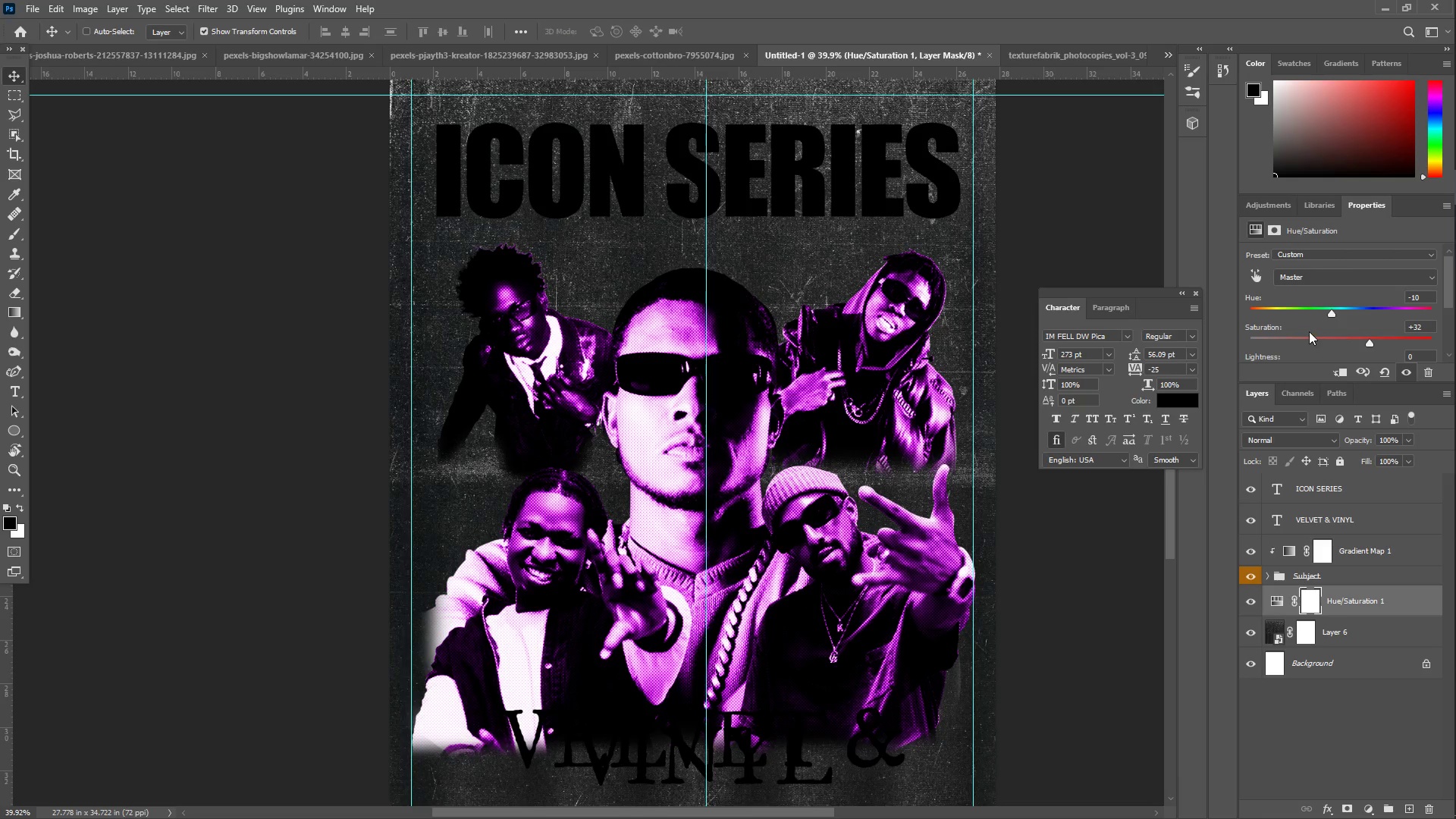 
left_click([1329, 309])
 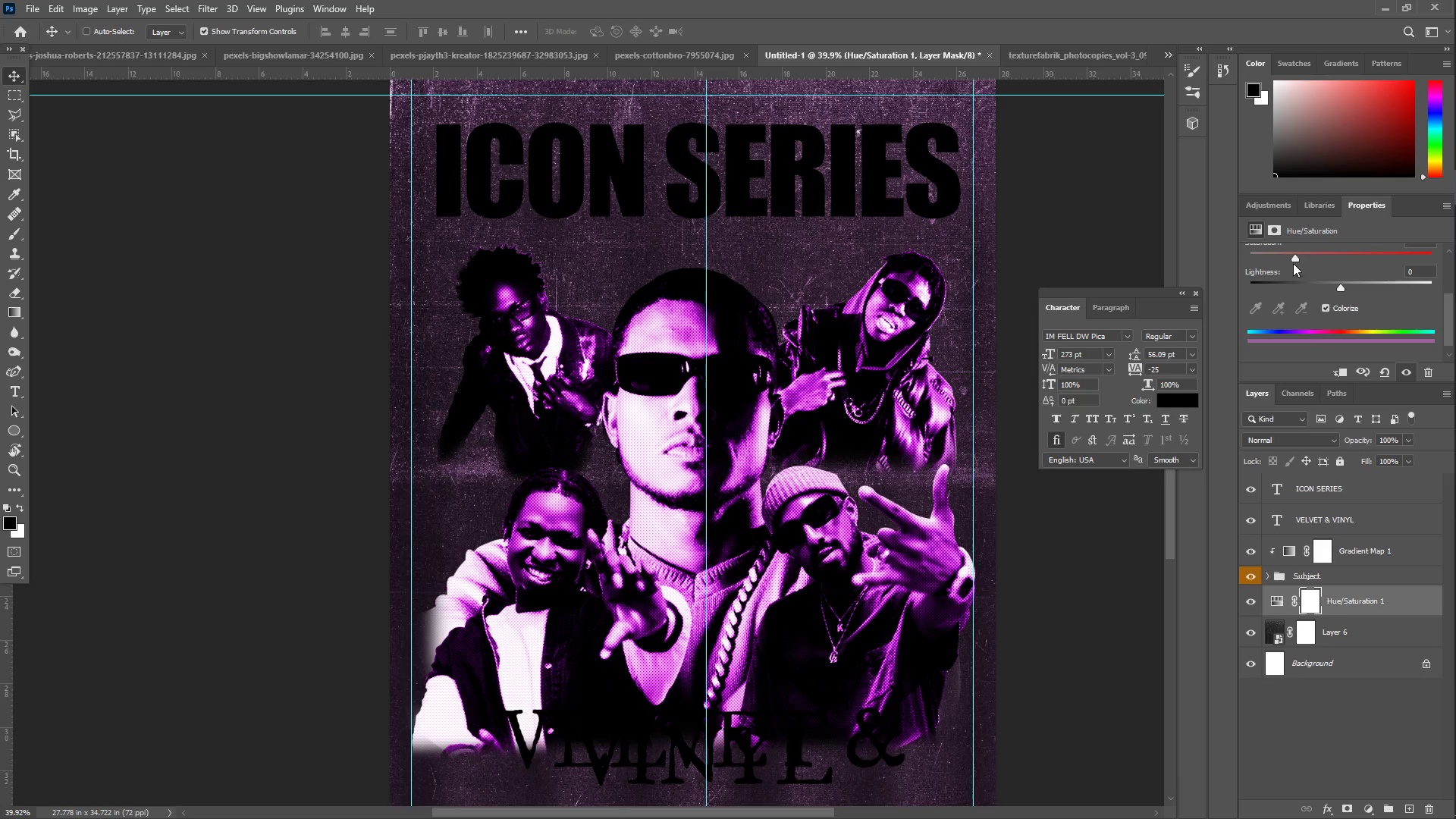 
scroll: coordinate [1319, 332], scroll_direction: down, amount: 7.0
 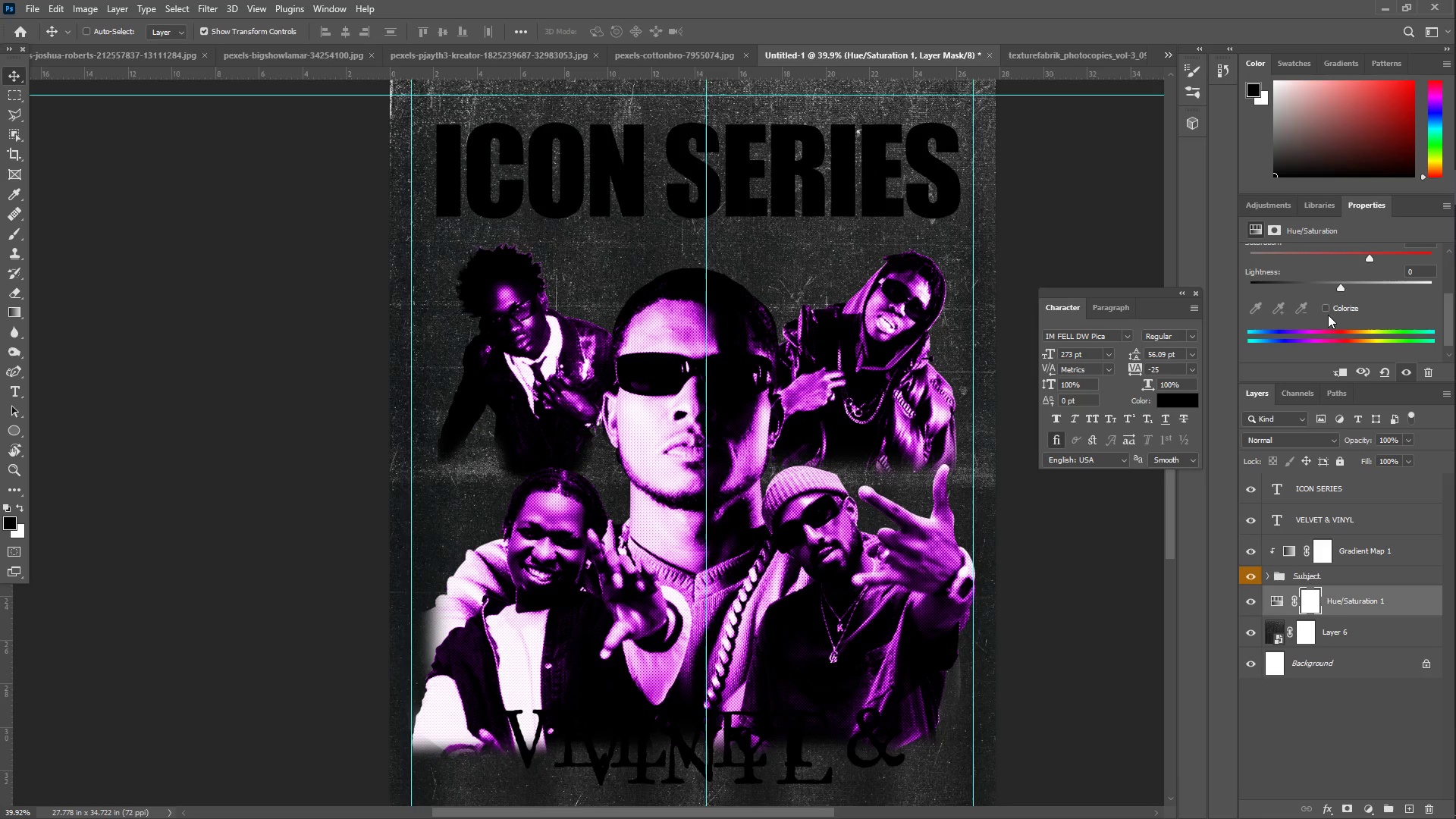 
left_click_drag(start_coordinate=[1295, 260], to_coordinate=[1306, 260])
 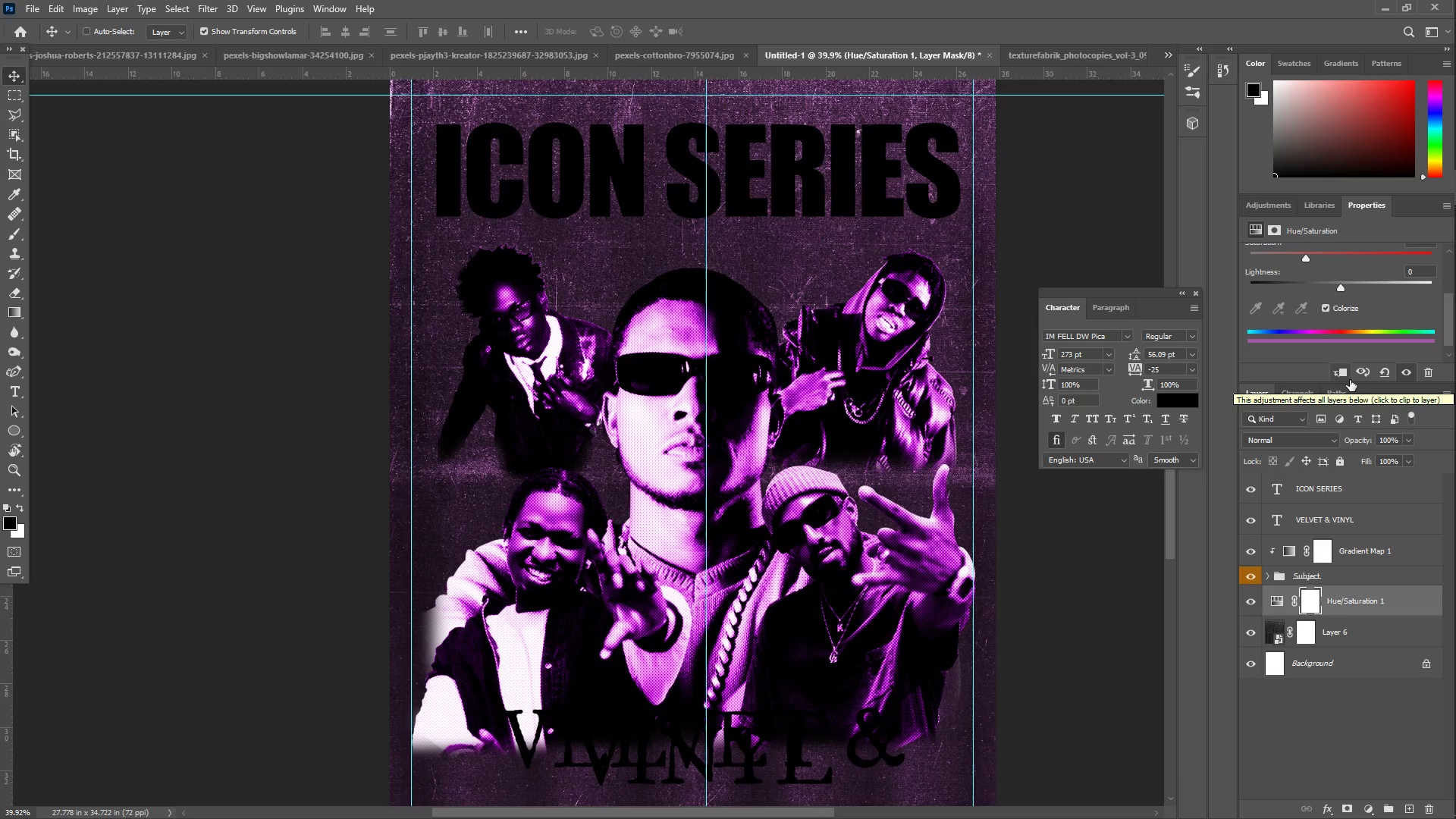 
wait(10.16)
 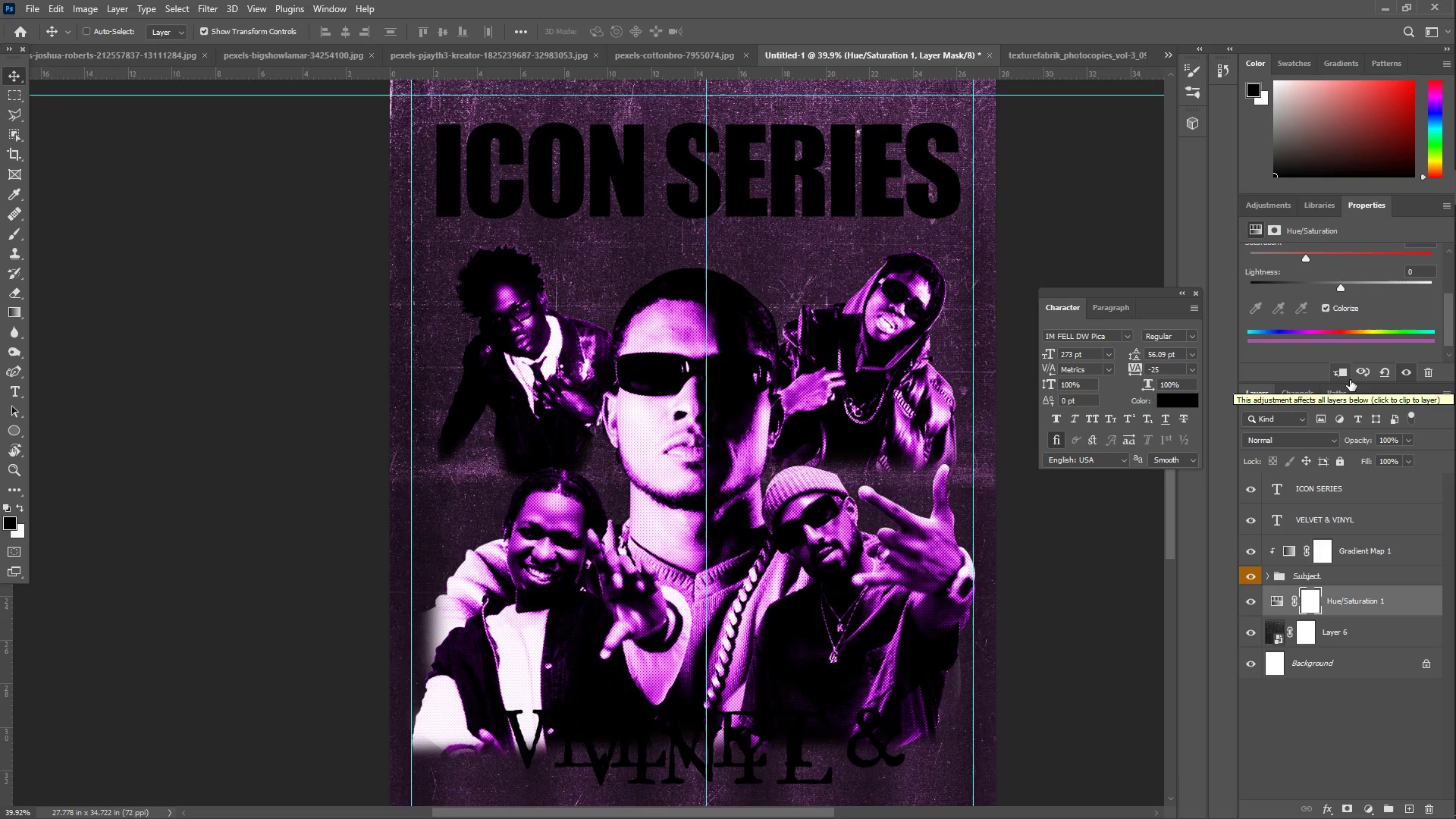 
left_click_drag(start_coordinate=[1340, 281], to_coordinate=[1294, 280])
 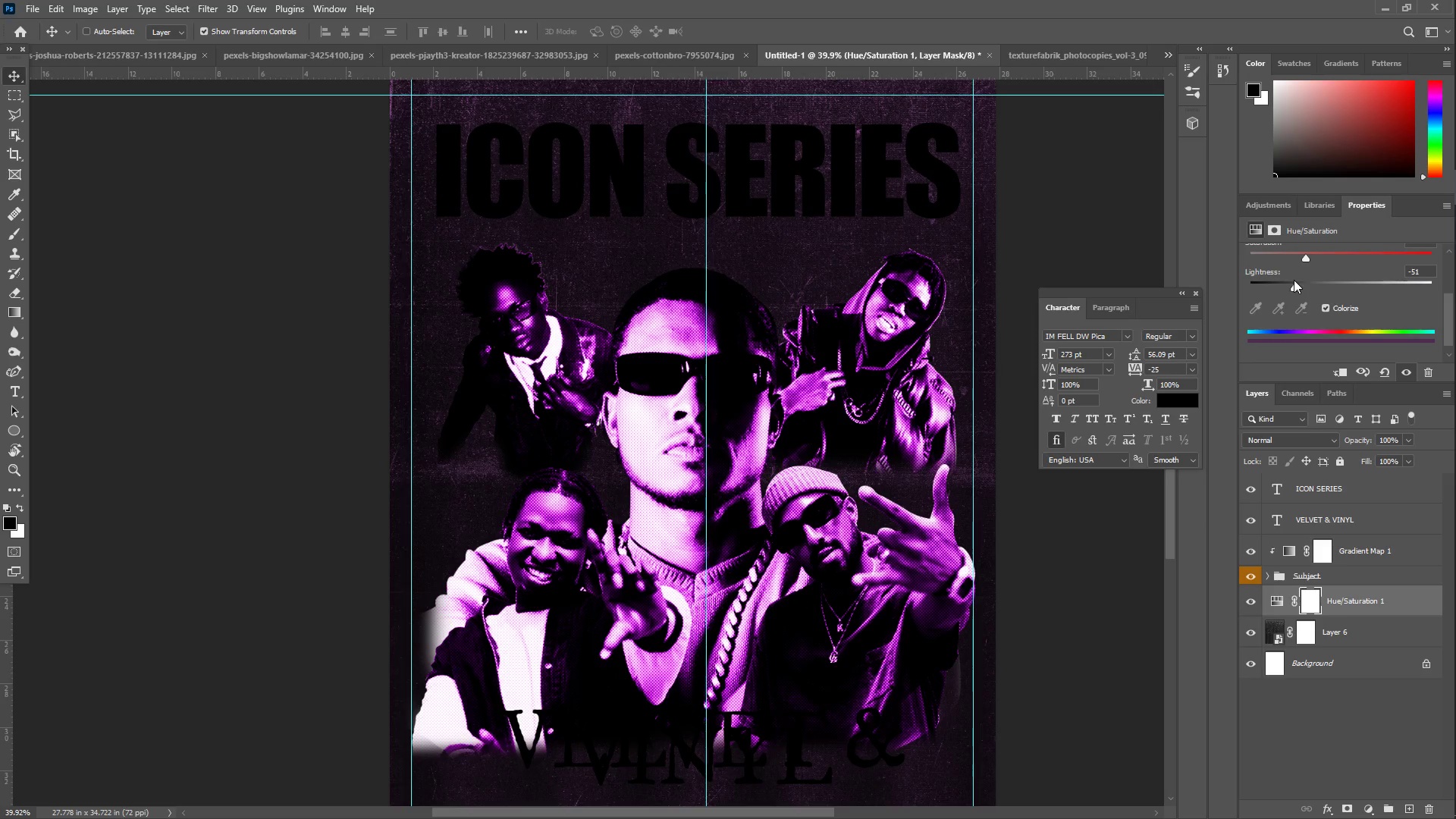 
left_click_drag(start_coordinate=[1294, 280], to_coordinate=[1288, 280])
 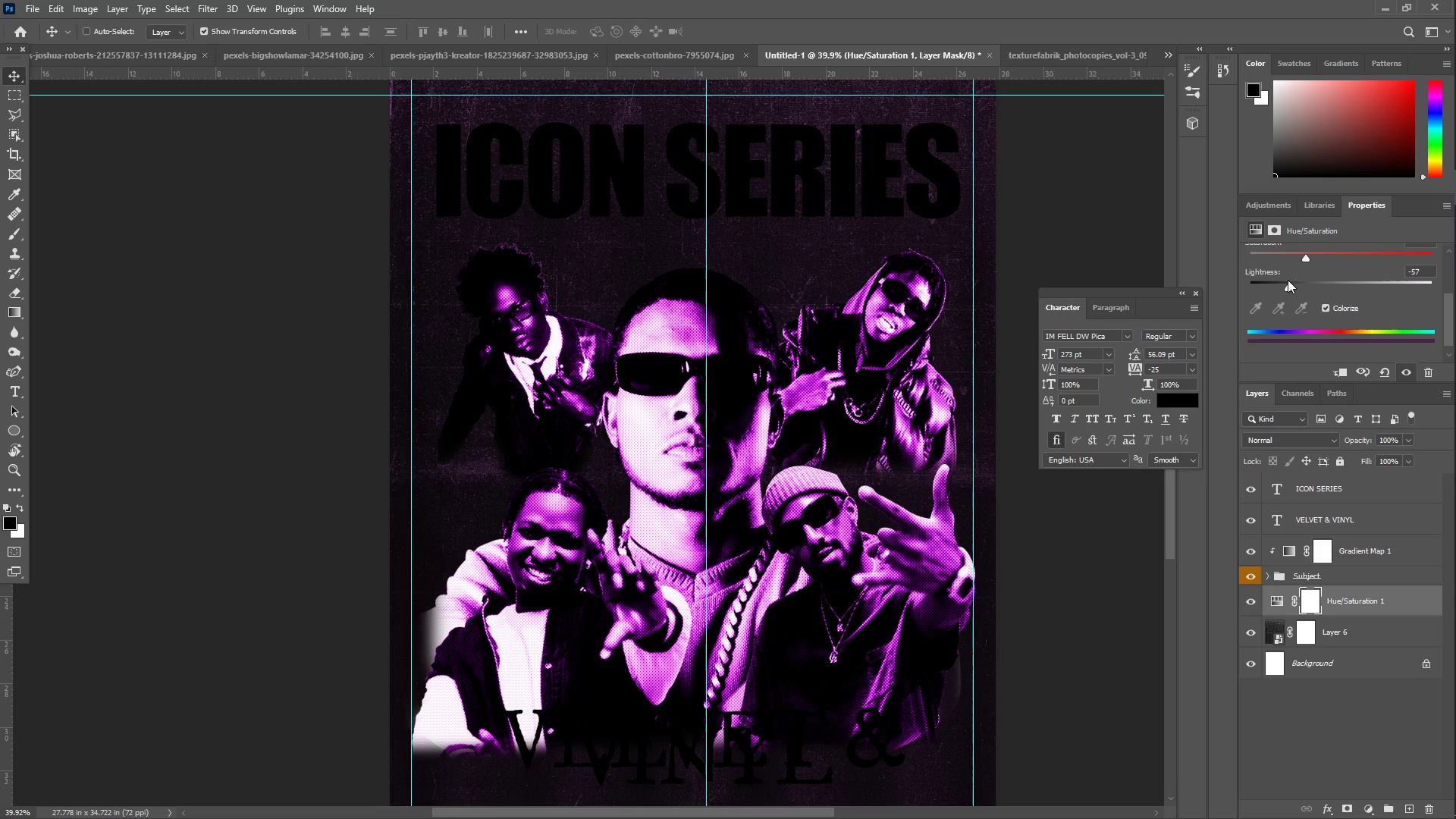 
key(Enter)
 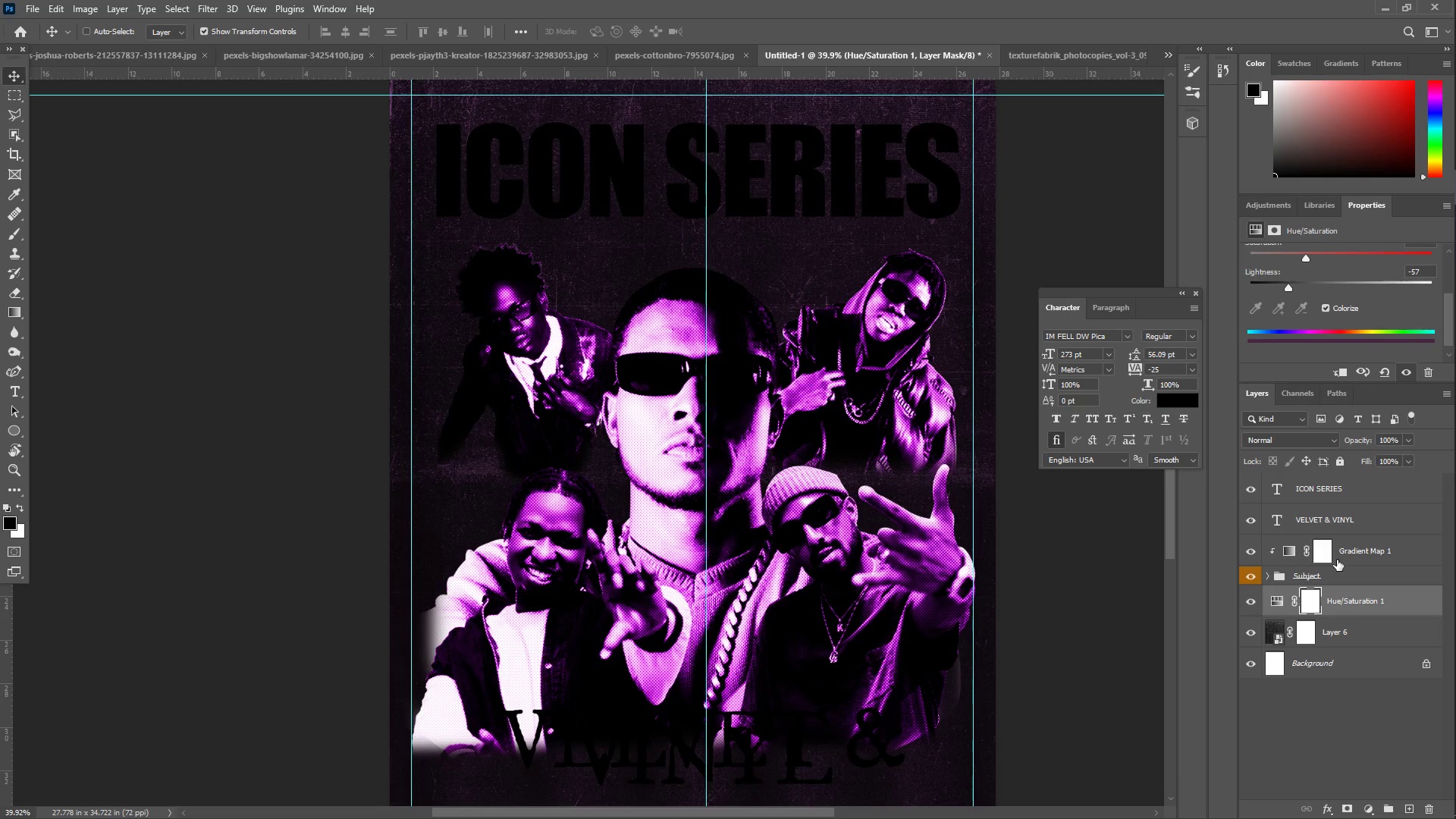 
left_click([1345, 548])
 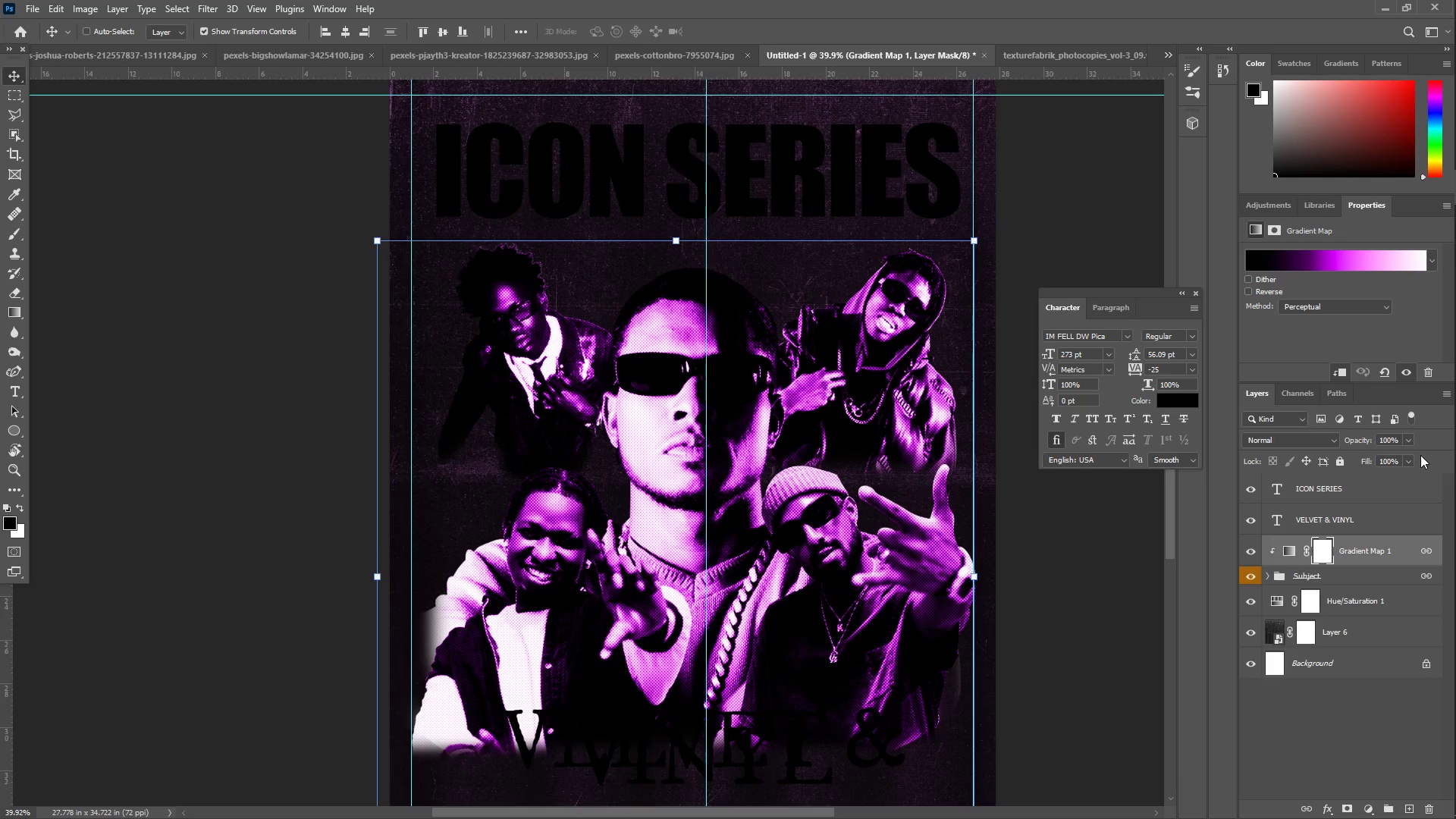 
double_click([1392, 457])
 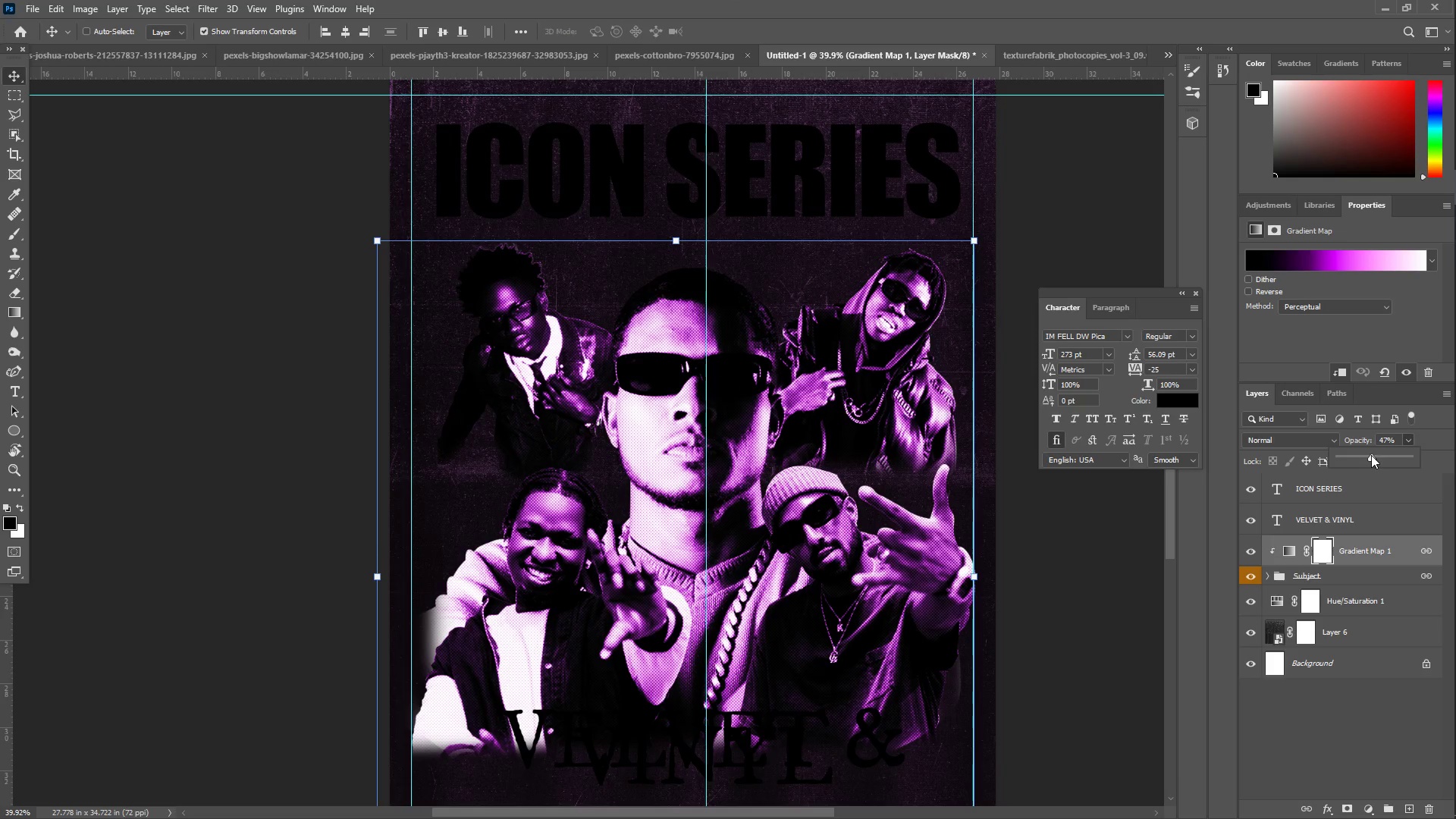 
double_click([1357, 454])
 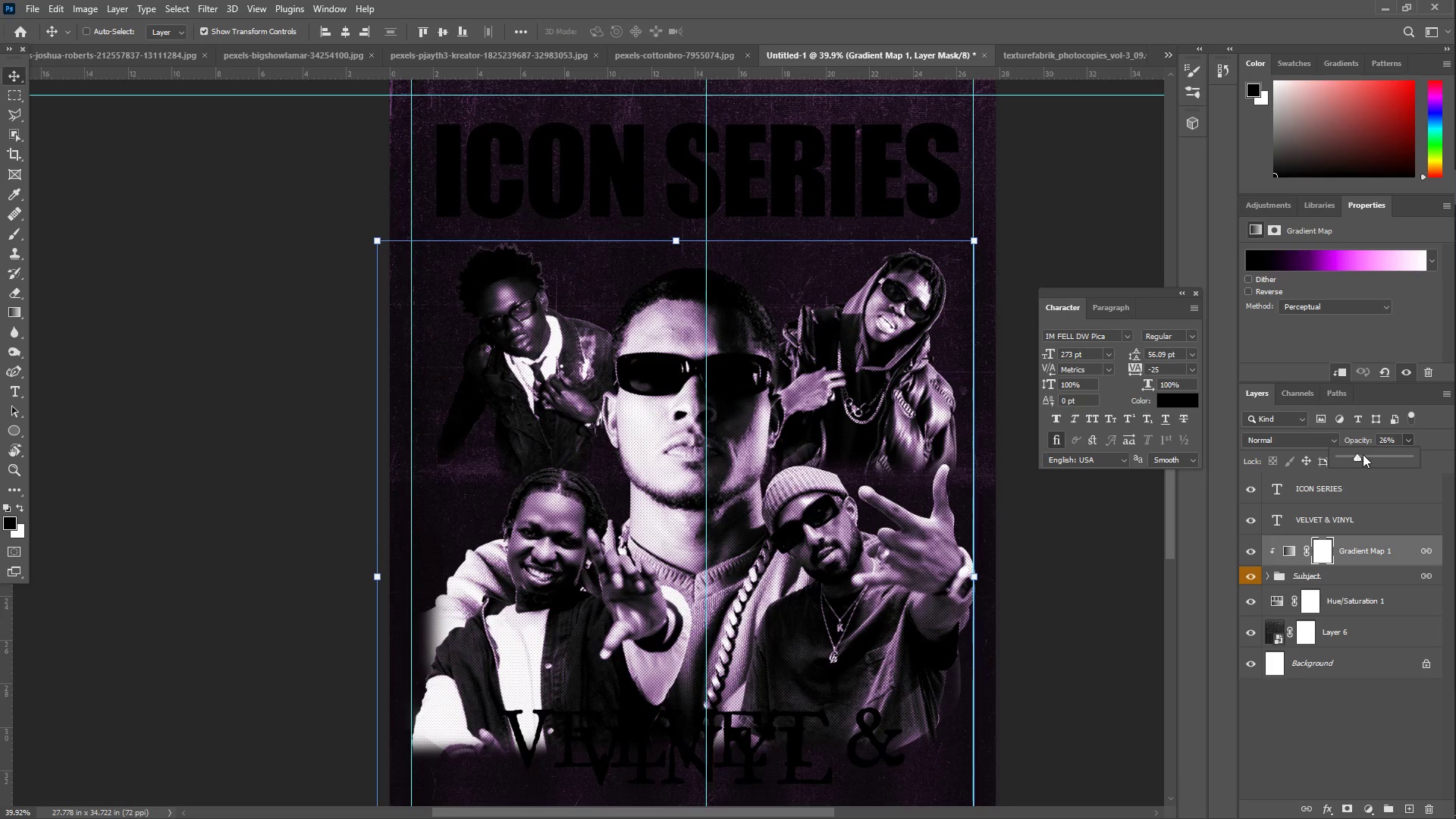 
left_click([1369, 454])
 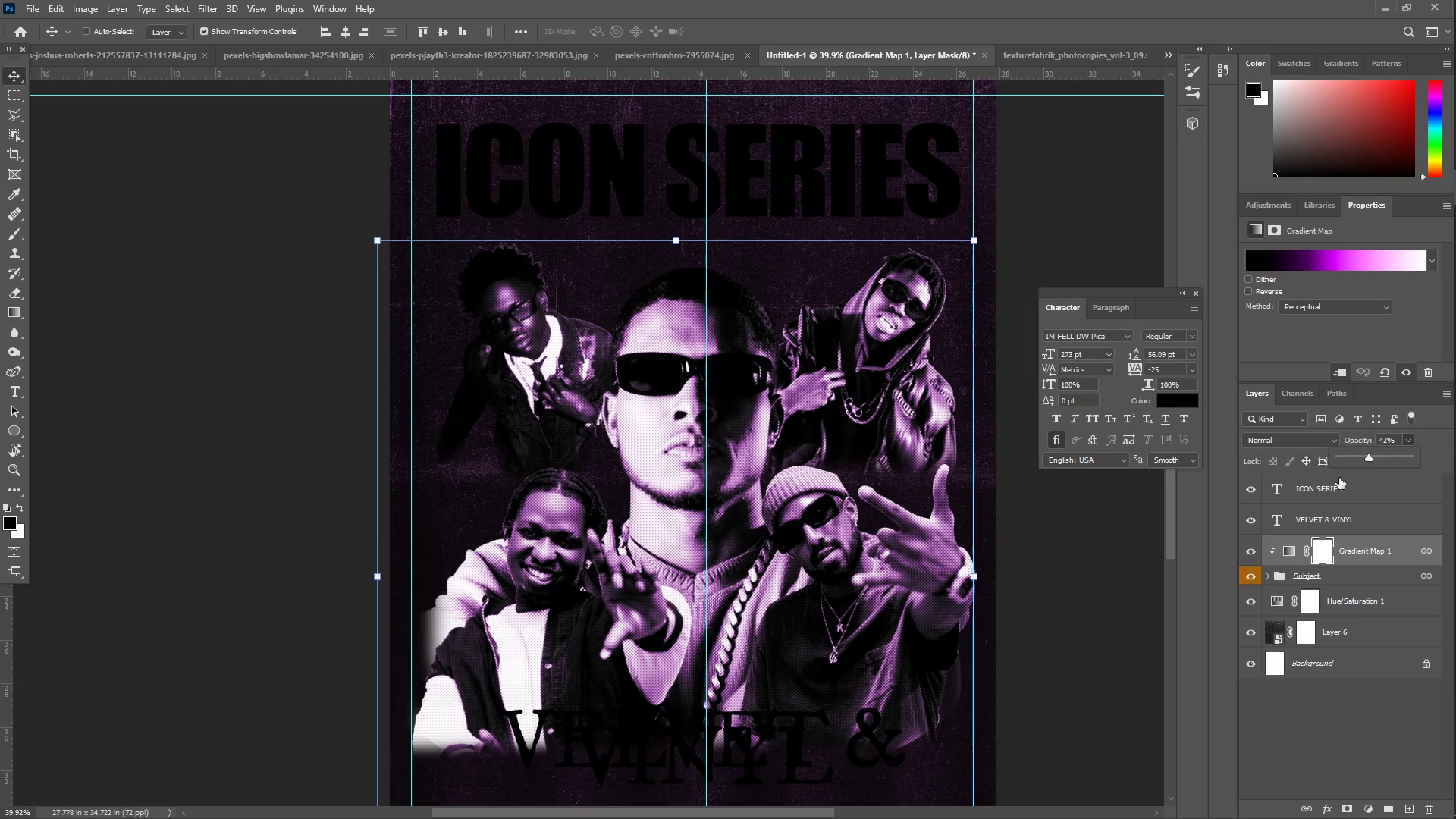 
left_click([1389, 441])
 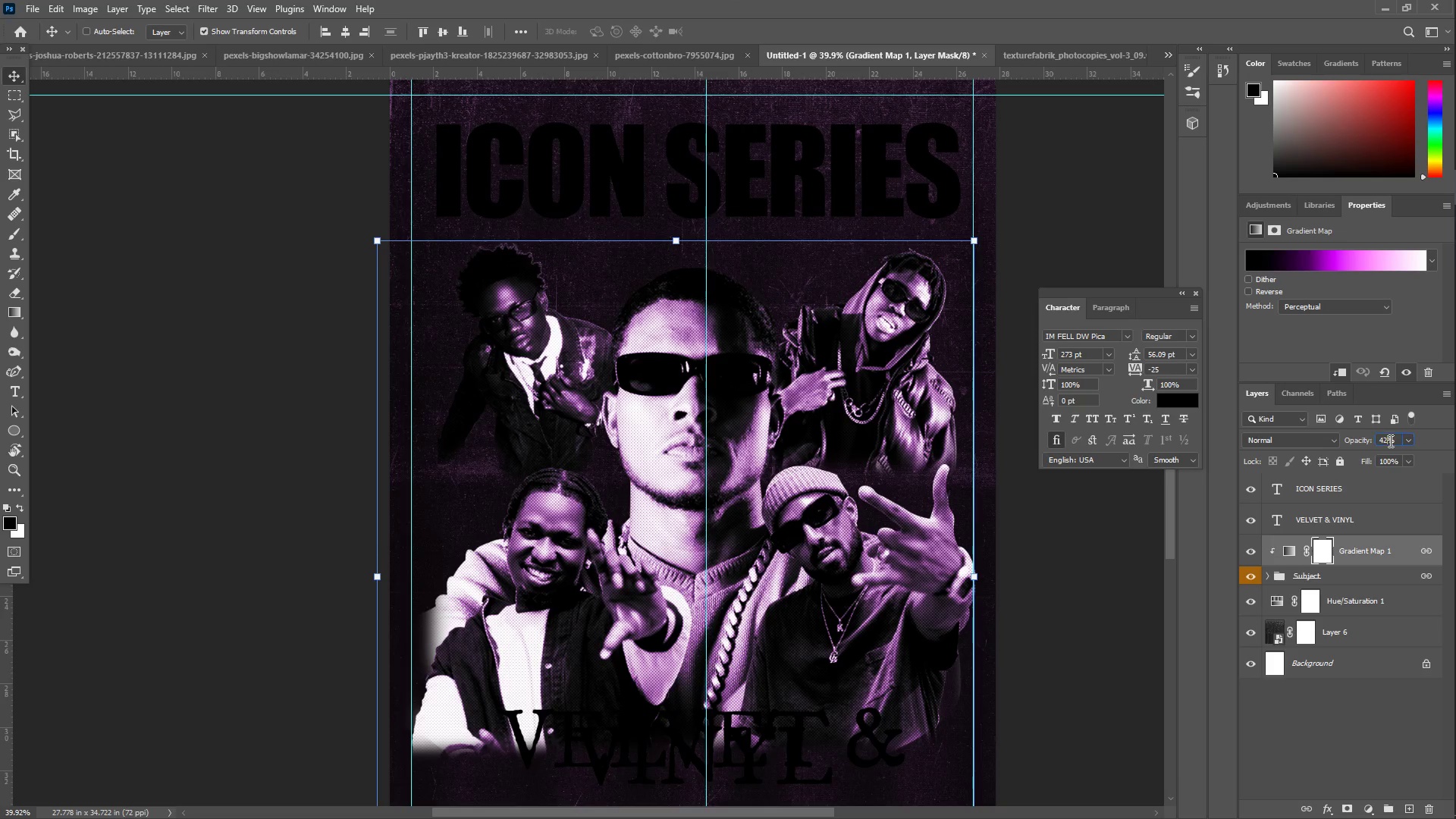 
key(Control+ControlLeft)
 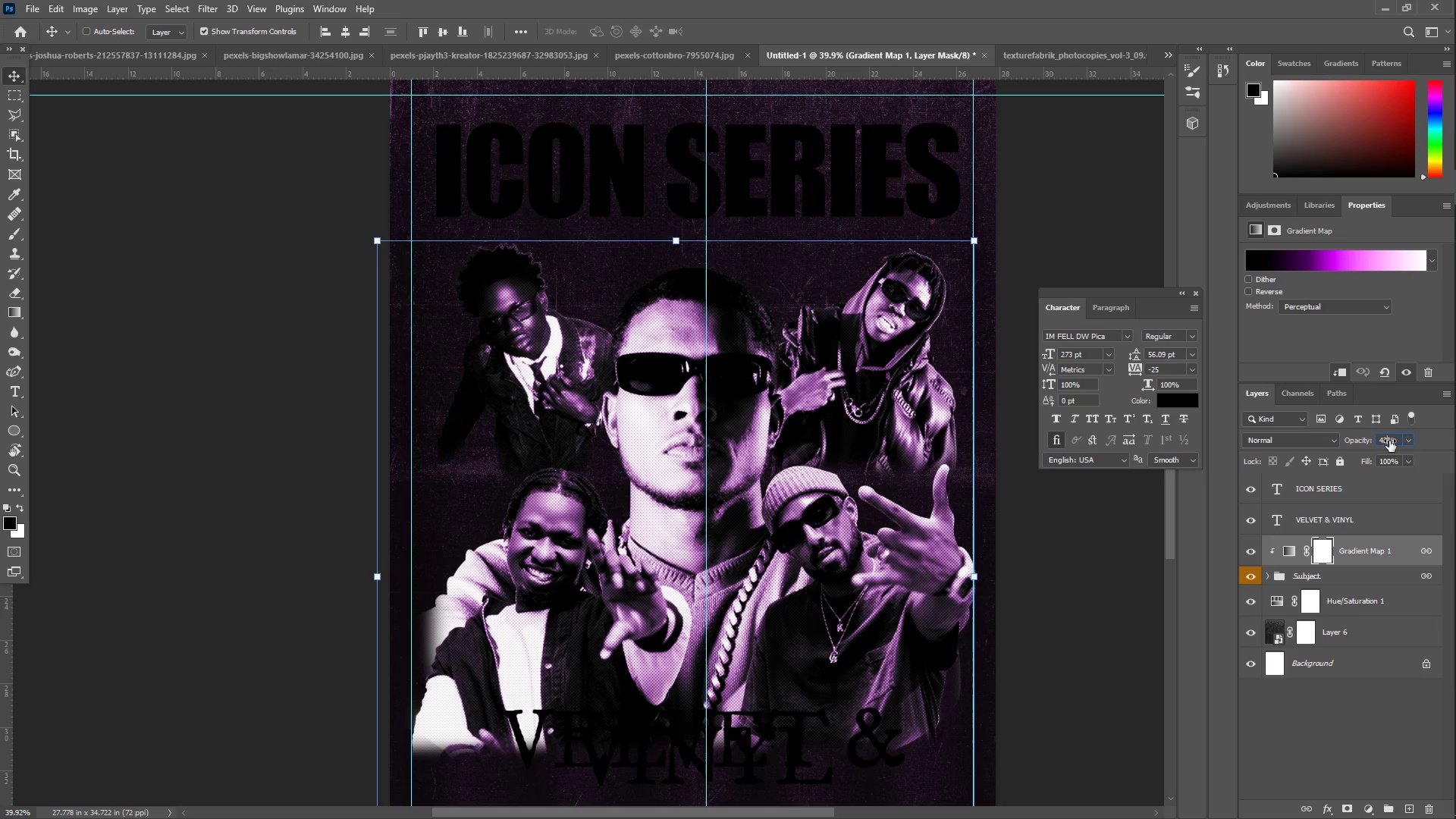 
key(Control+A)
 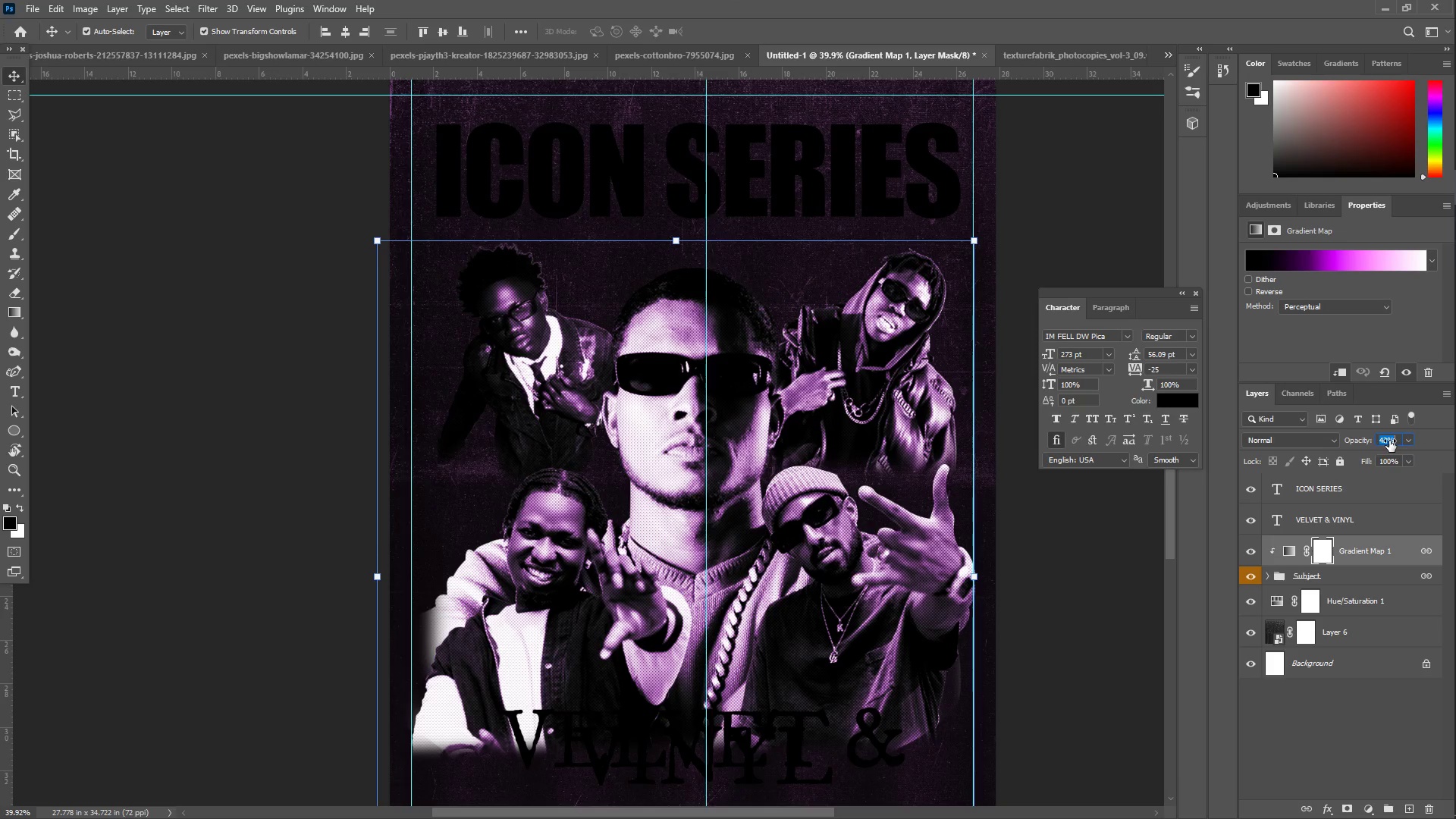 
key(Numpad5)
 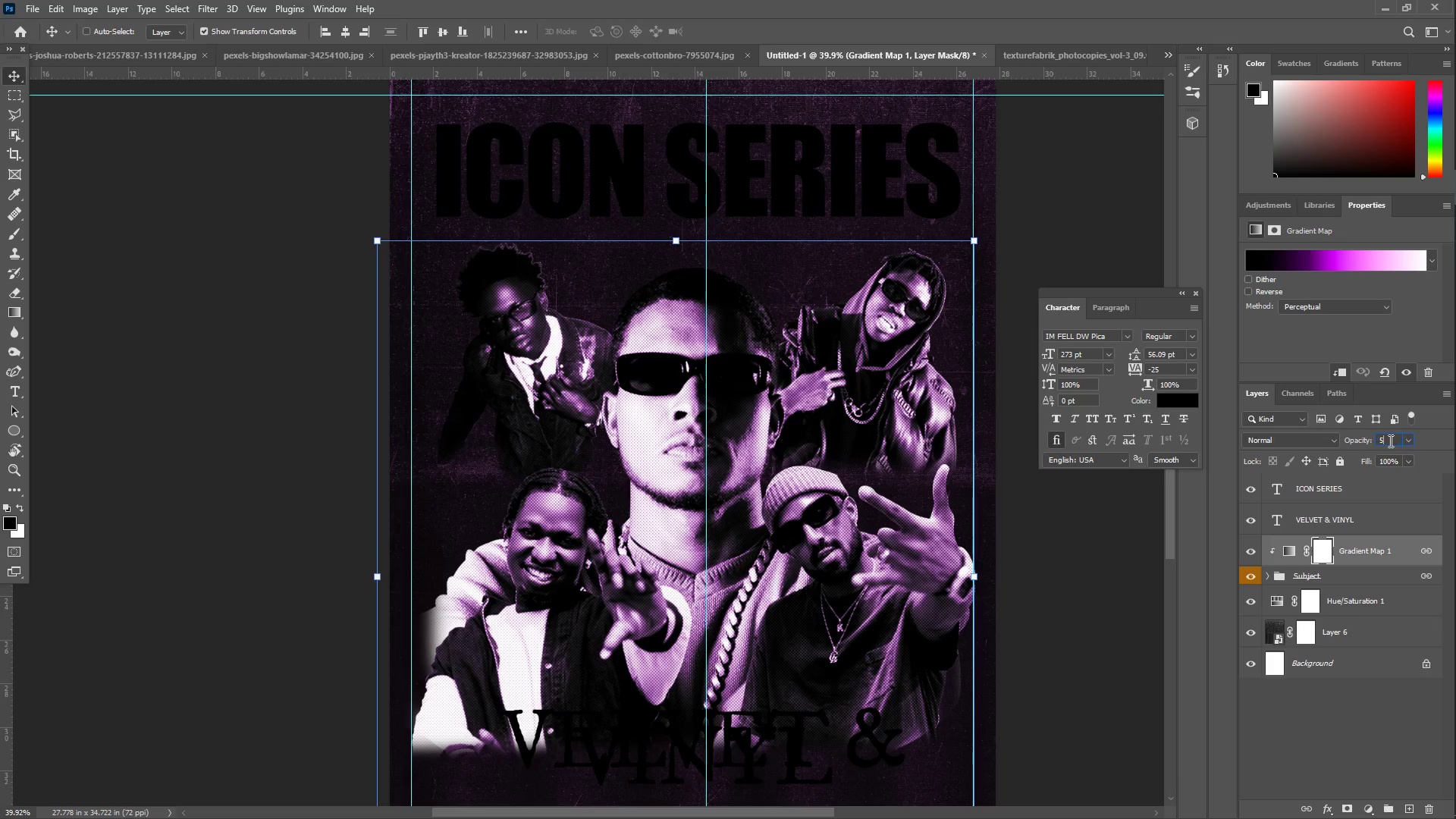 
key(Numpad0)
 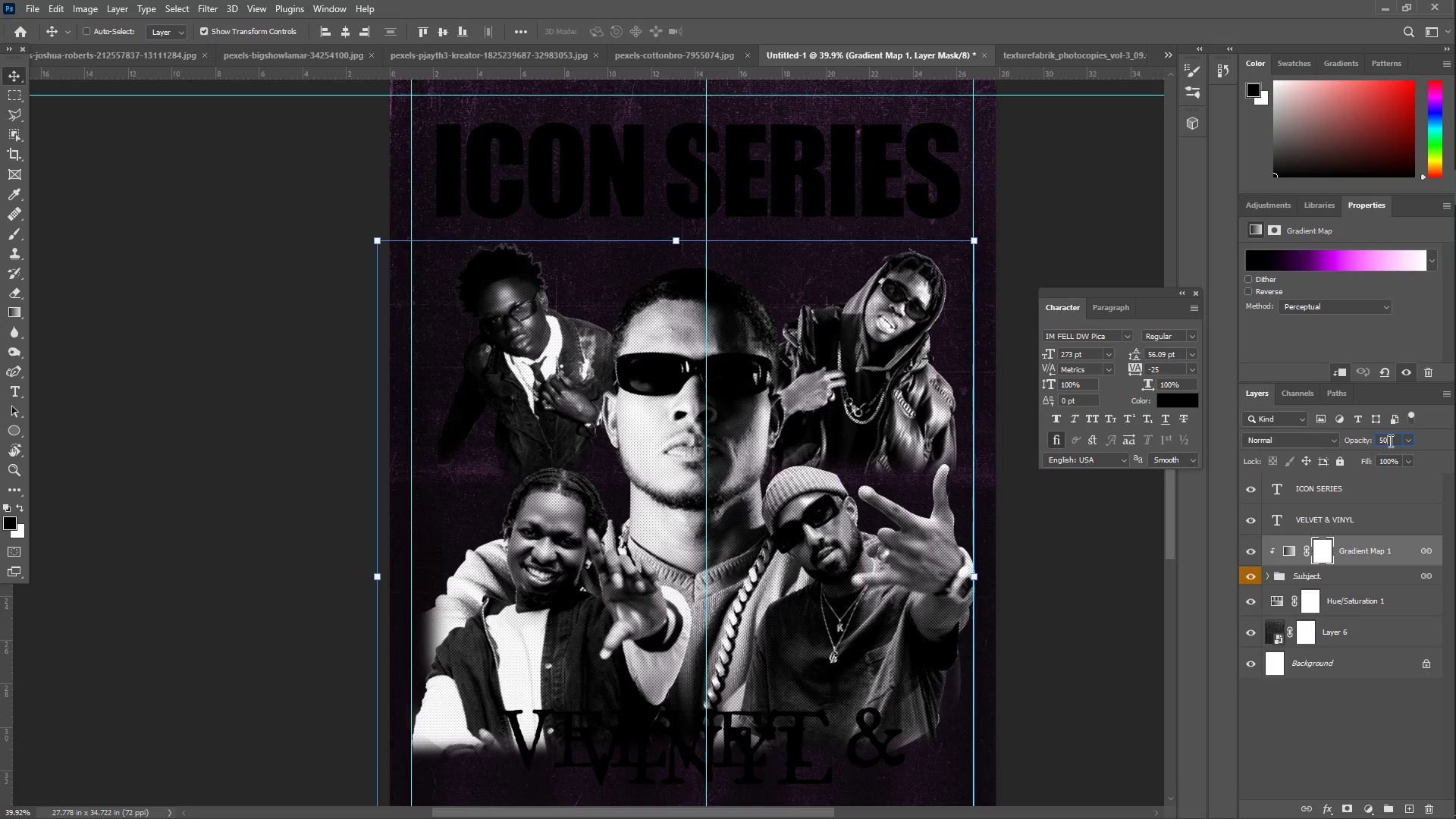 
key(NumpadEnter)
 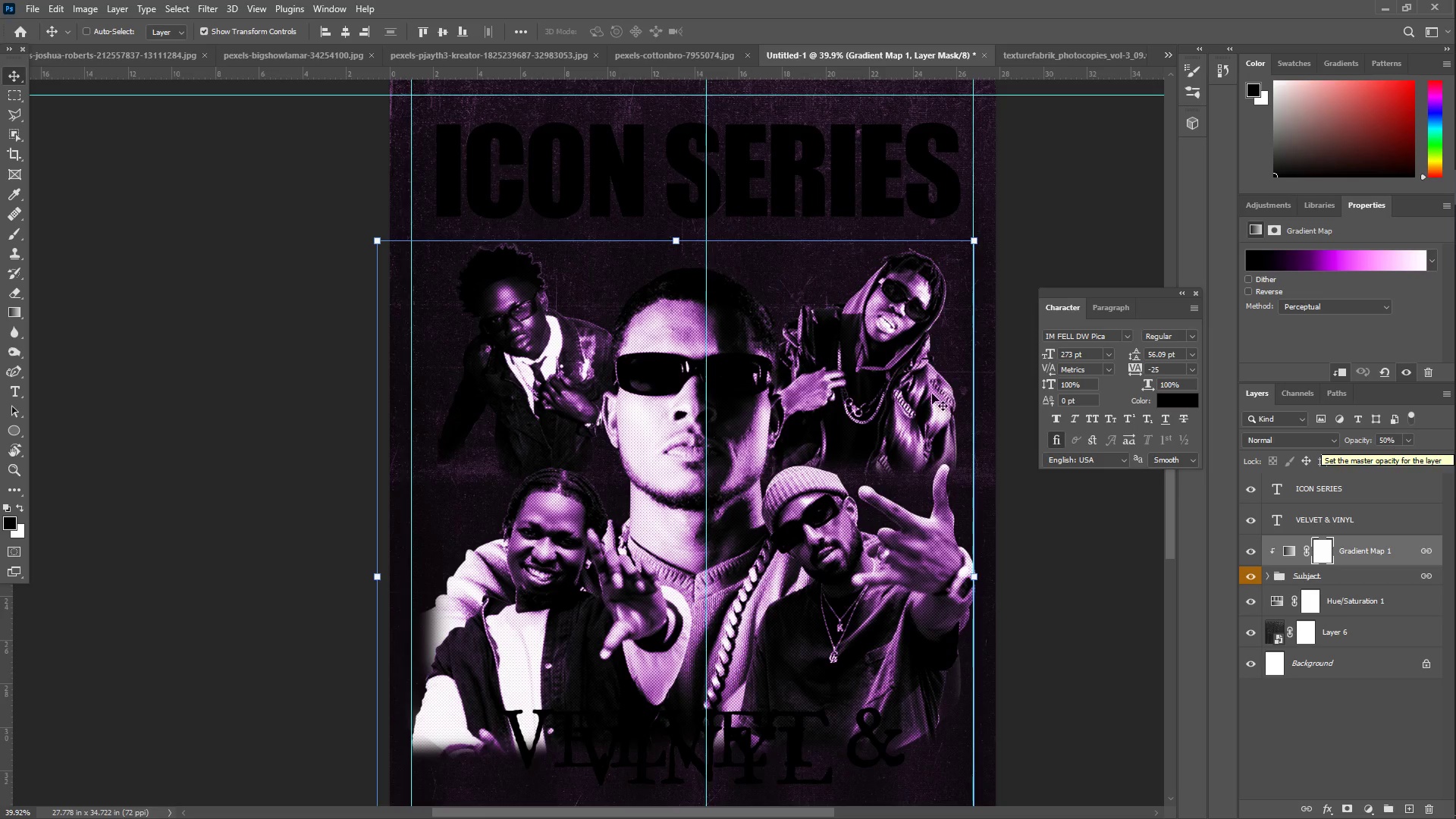 
type(zz)
 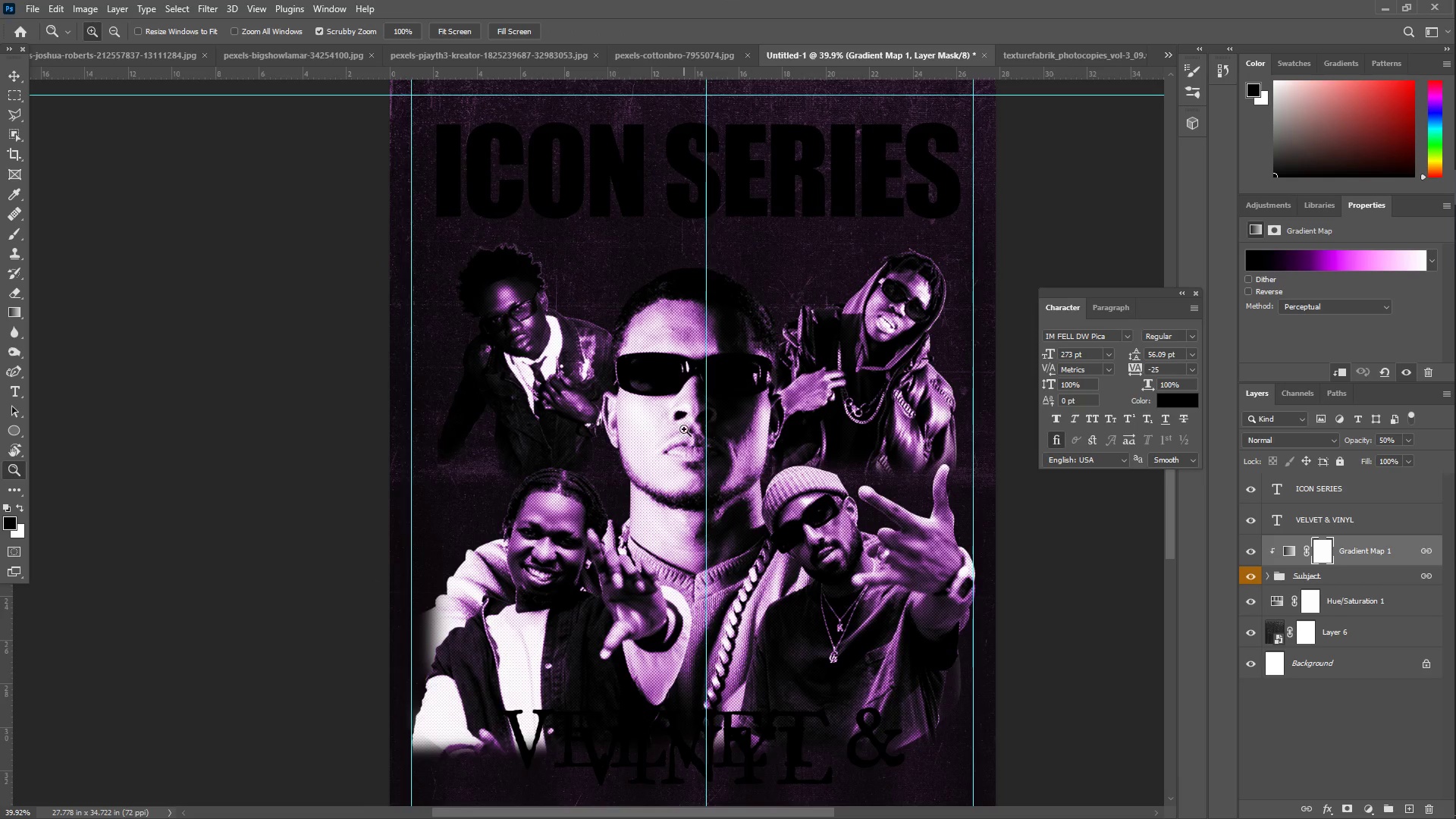 
left_click_drag(start_coordinate=[685, 428], to_coordinate=[658, 426])
 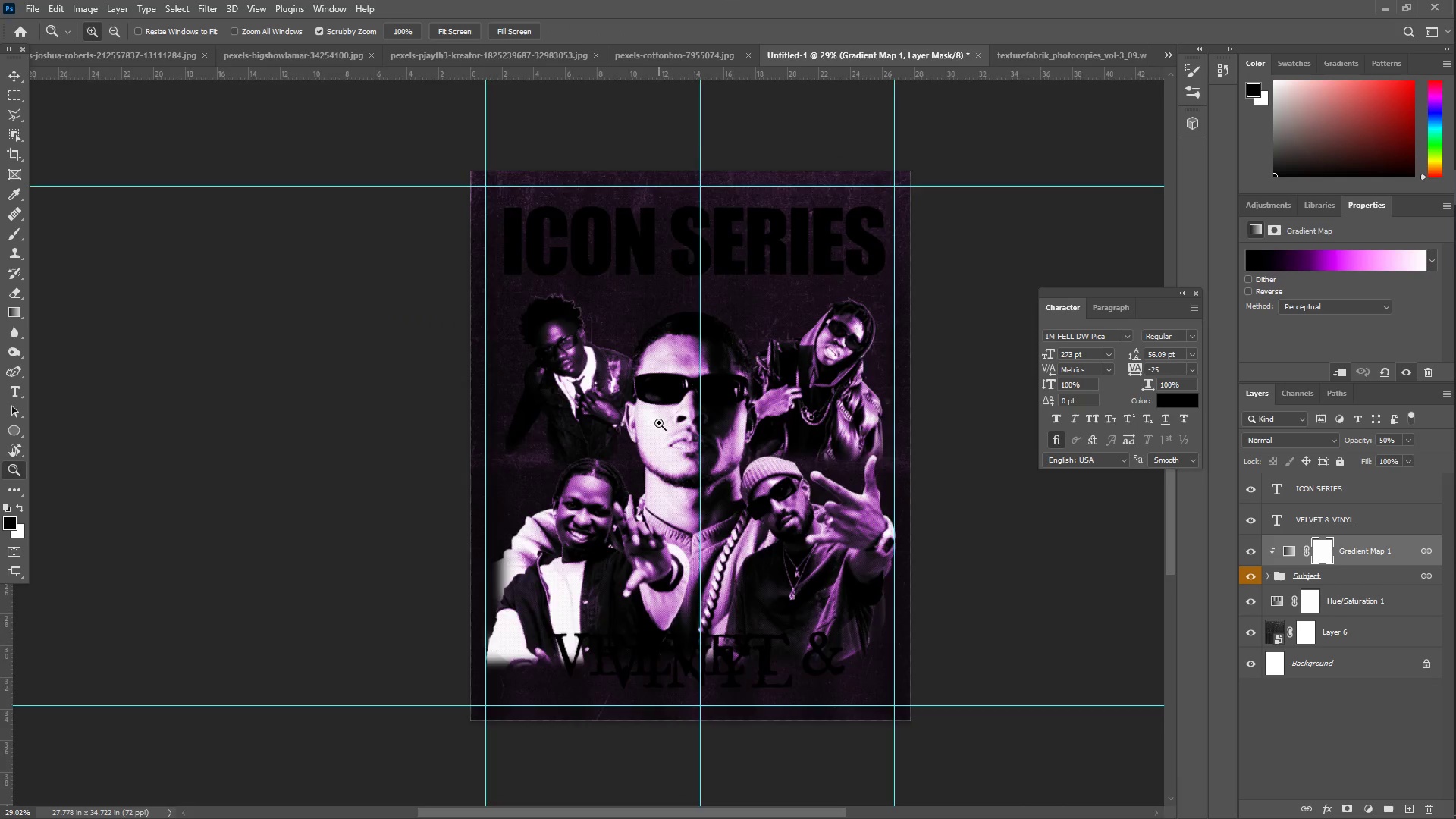 
left_click_drag(start_coordinate=[665, 416], to_coordinate=[692, 416])
 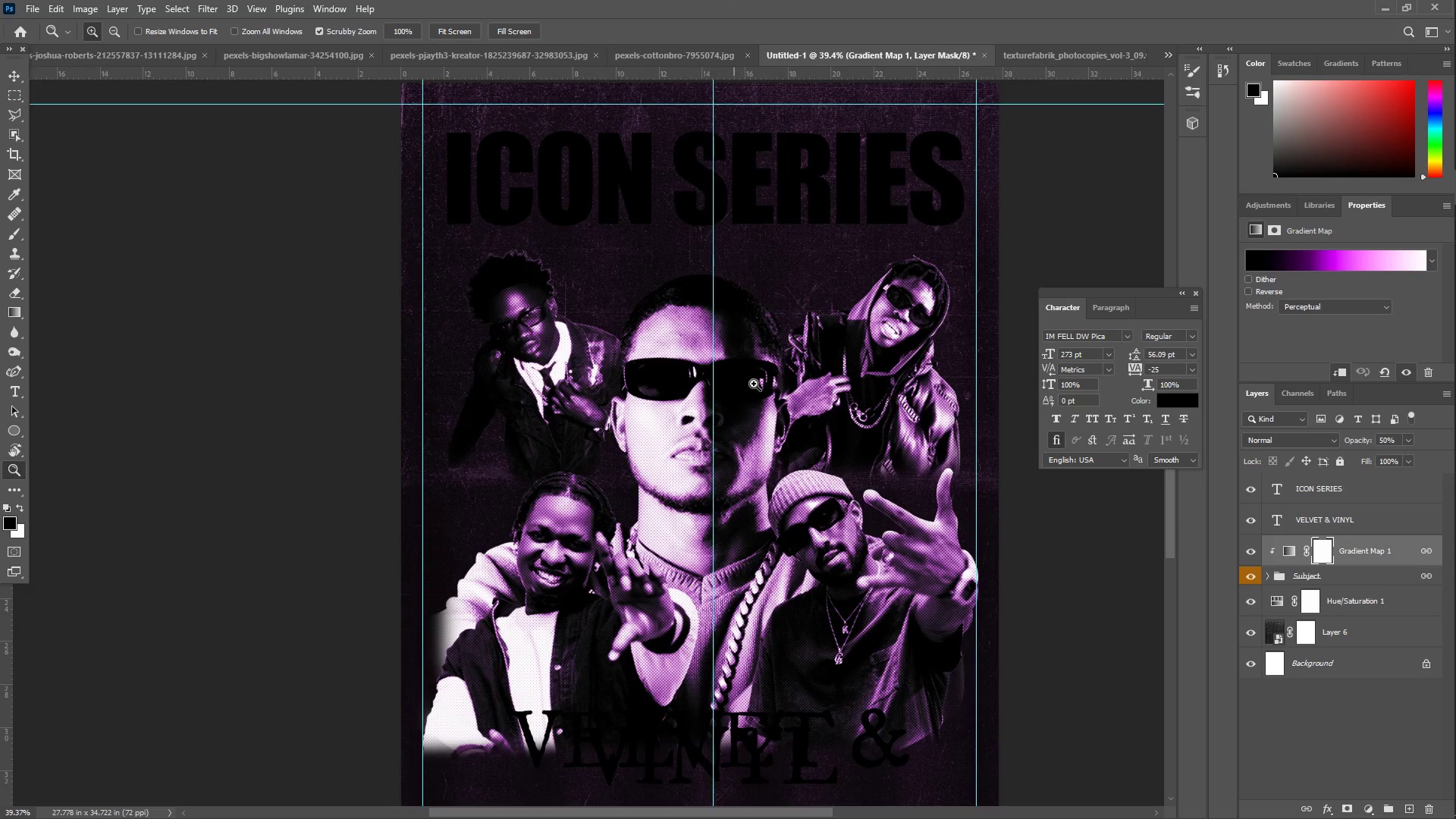 
left_click_drag(start_coordinate=[794, 355], to_coordinate=[795, 346])
 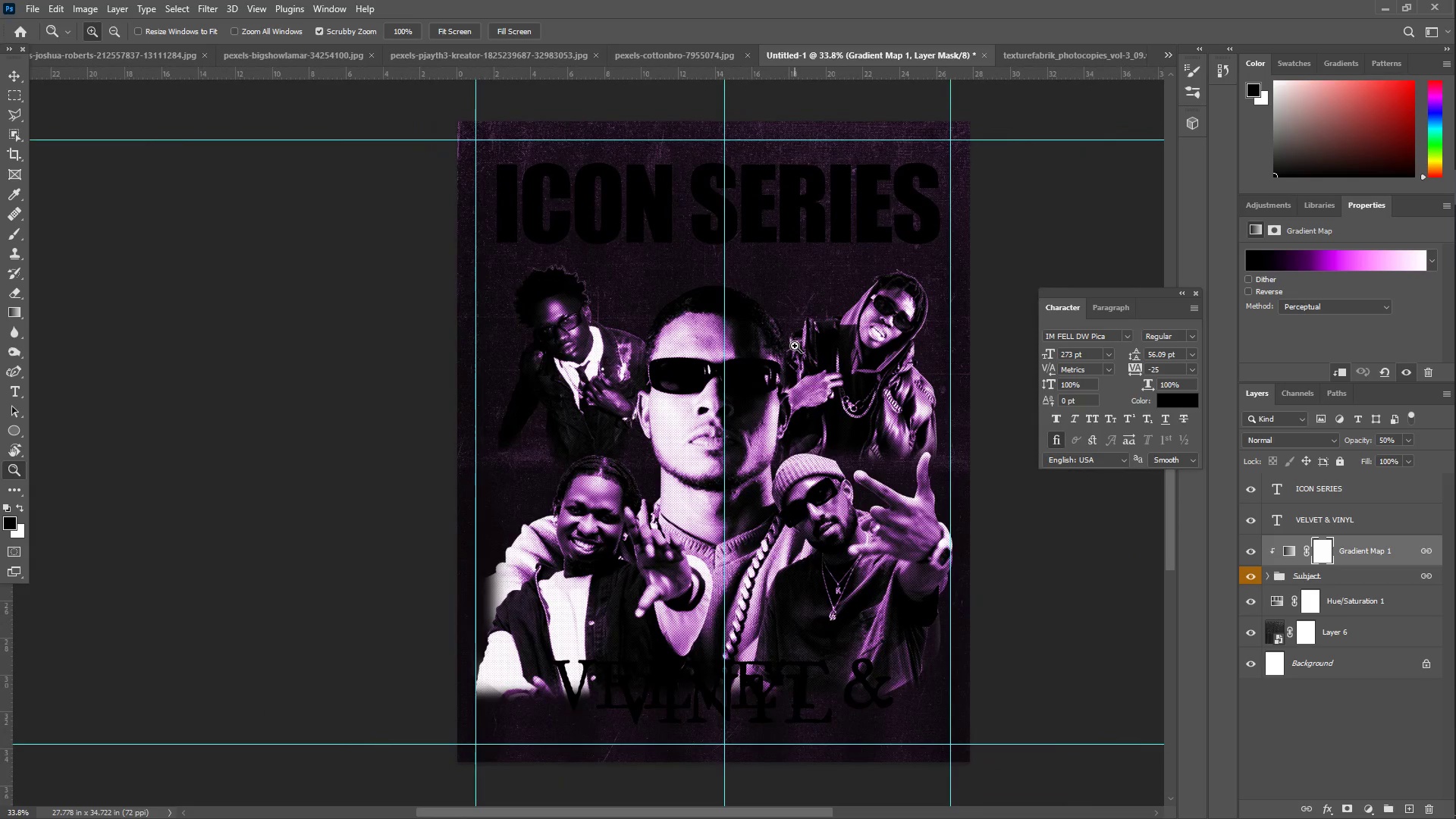 
wait(11.02)
 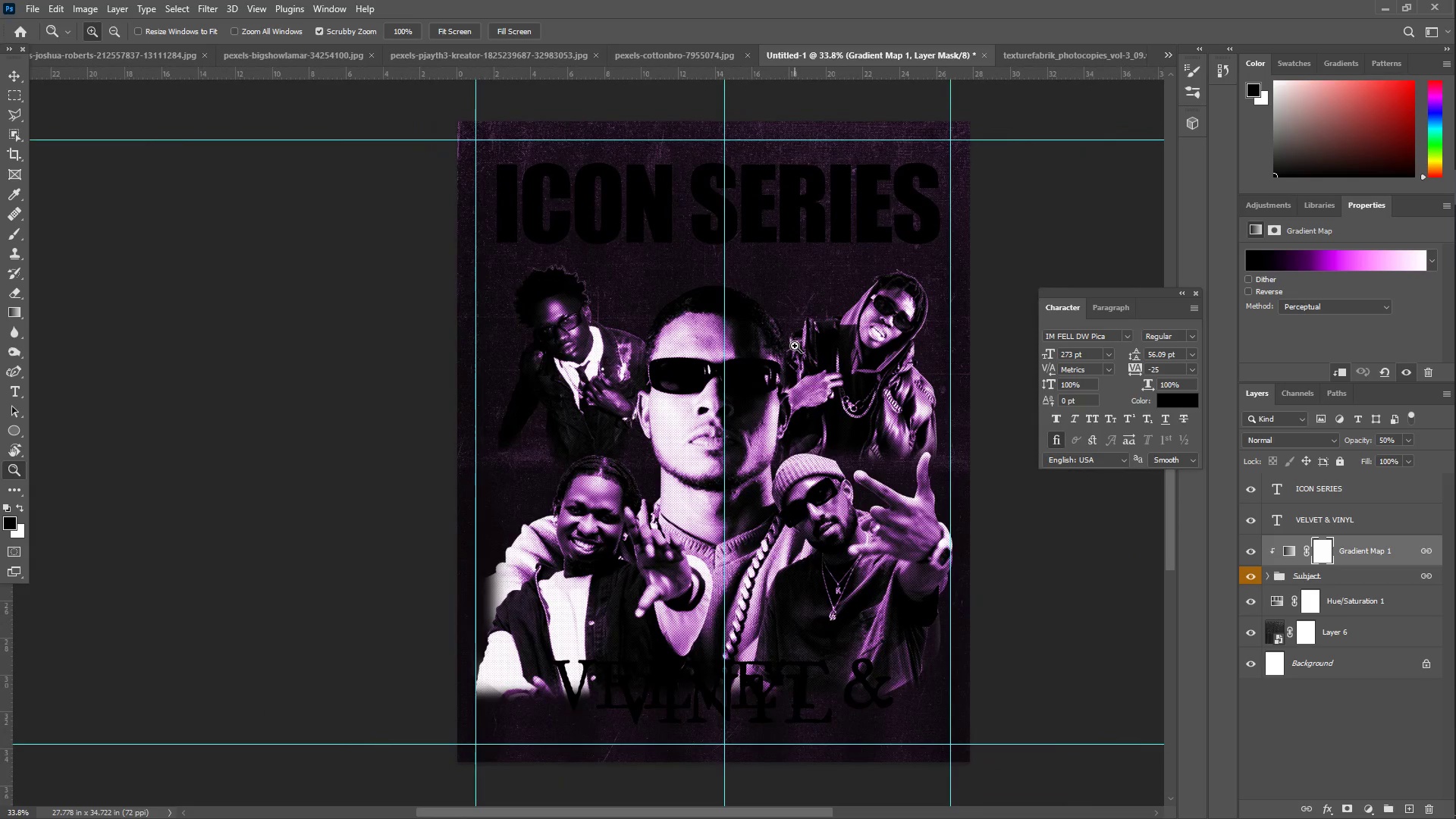 
left_click_drag(start_coordinate=[604, 579], to_coordinate=[639, 576])
 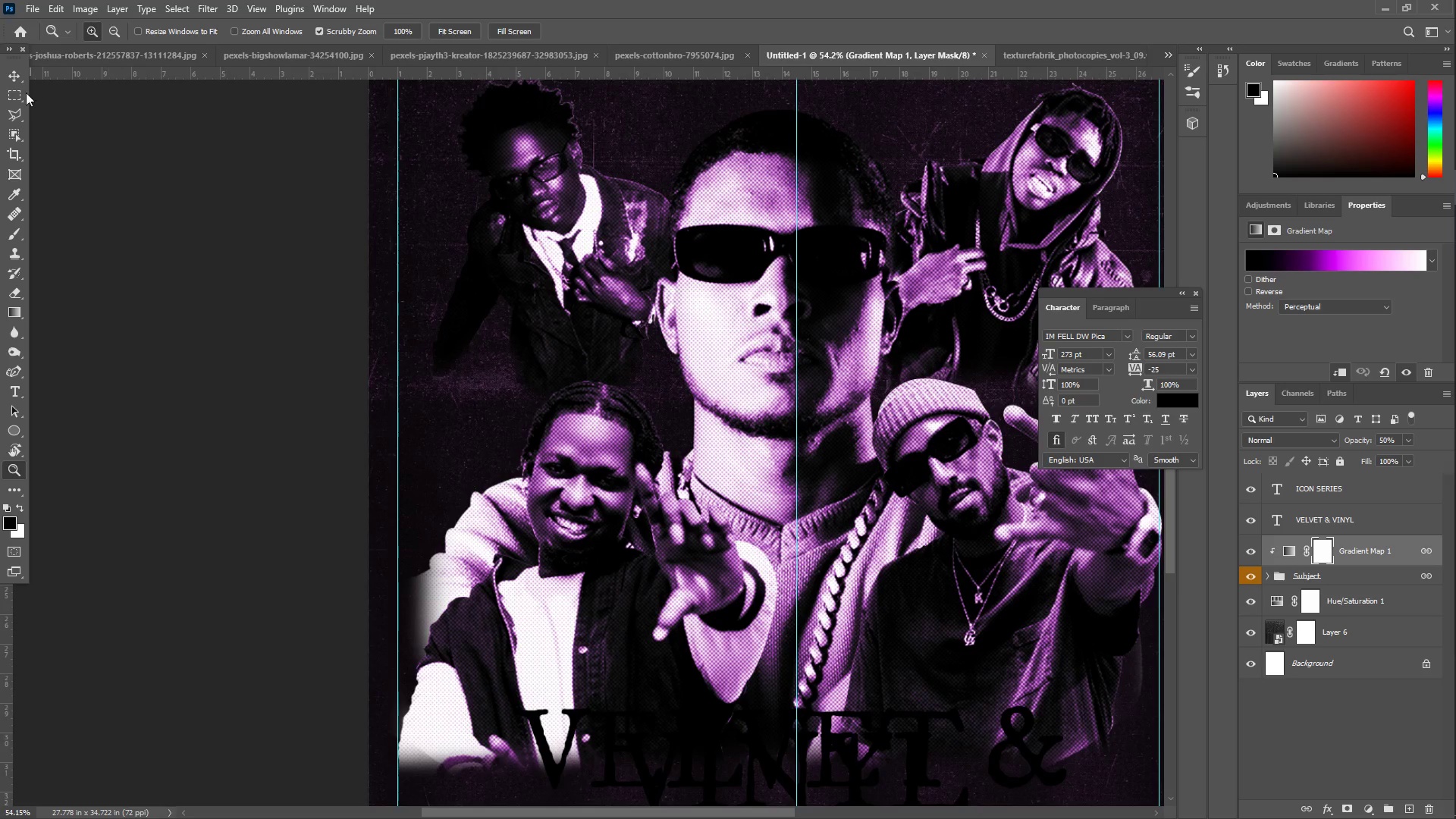 
left_click([8, 71])
 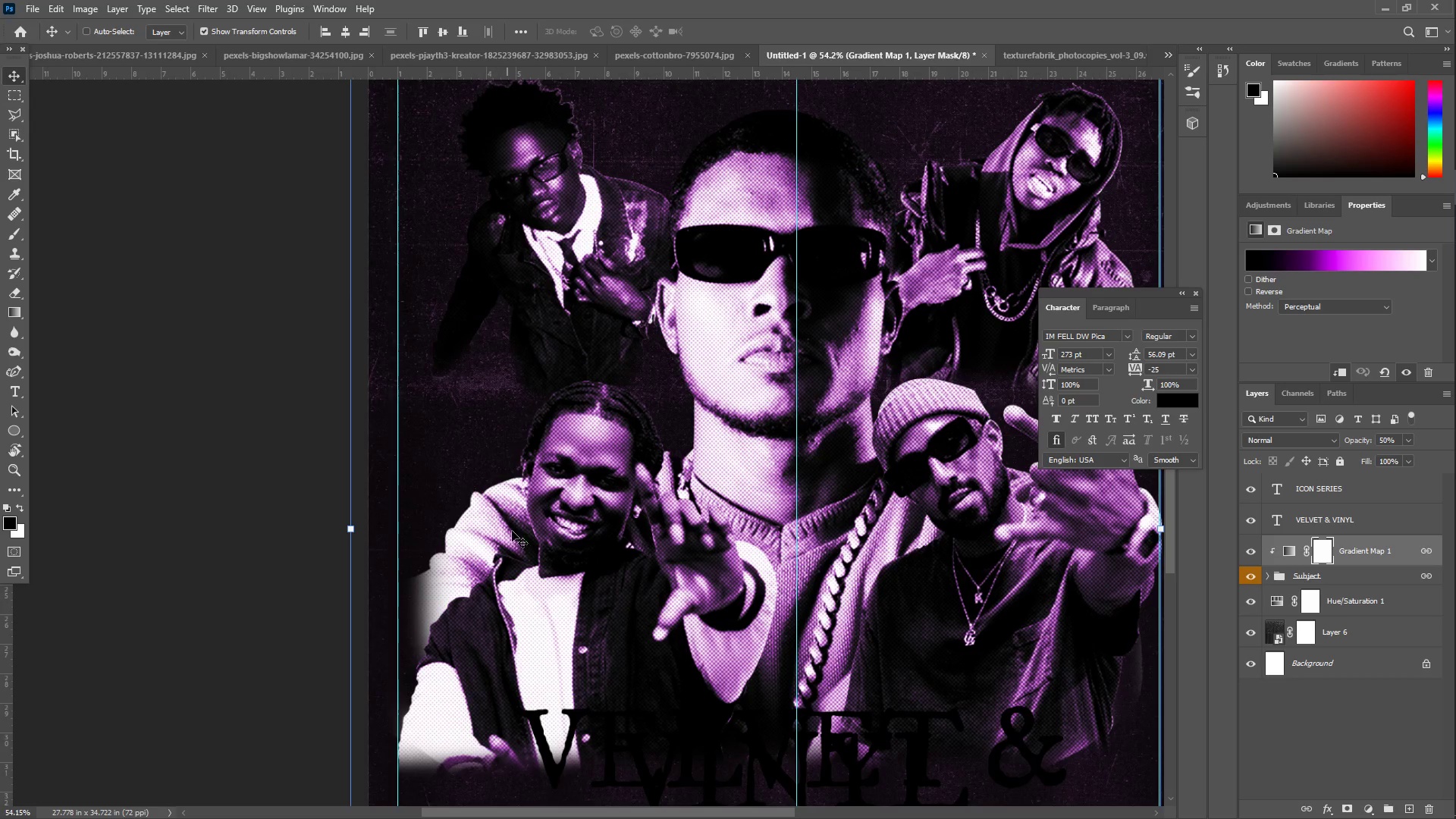 
right_click([600, 448])
 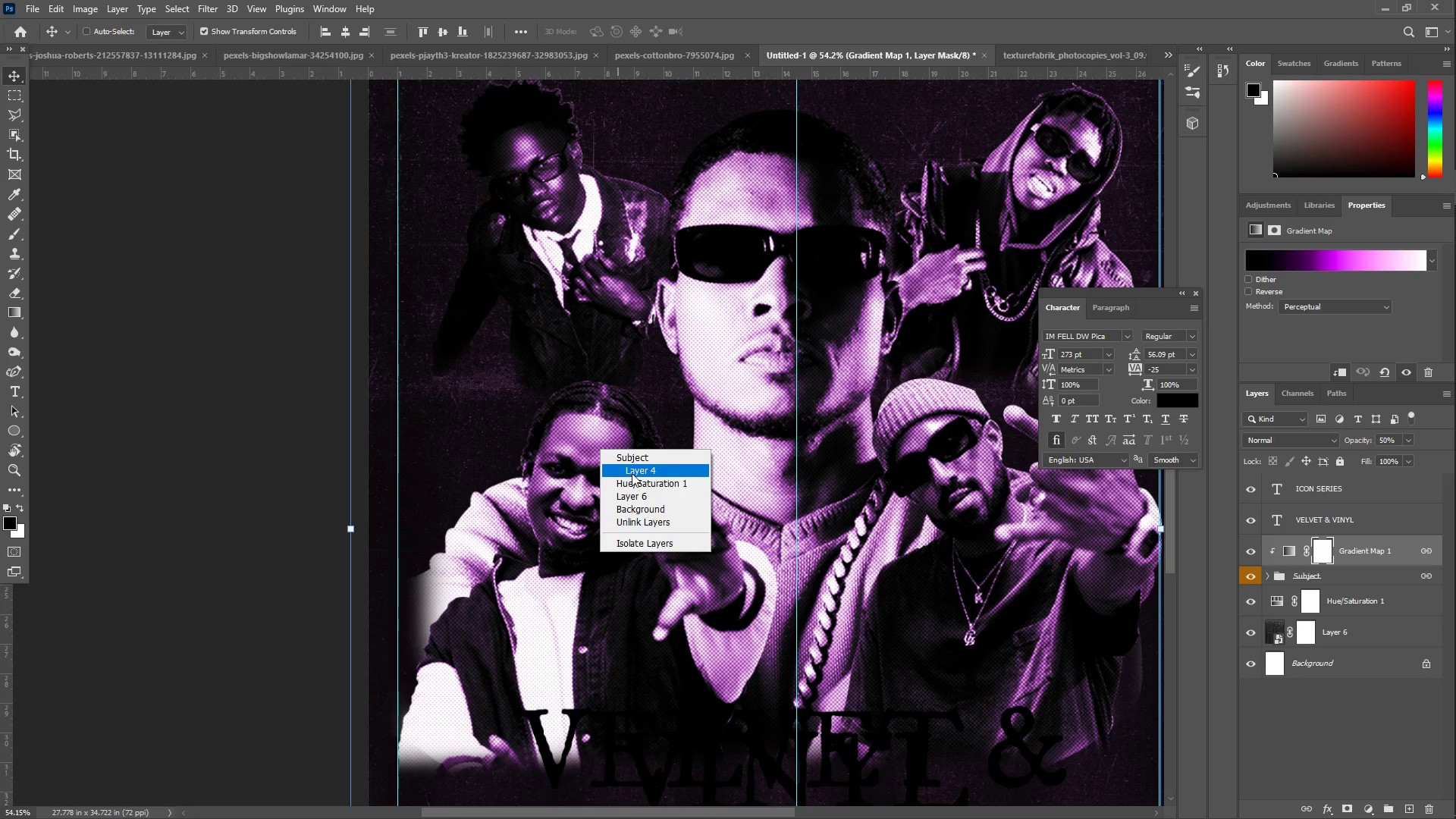 
left_click([632, 472])
 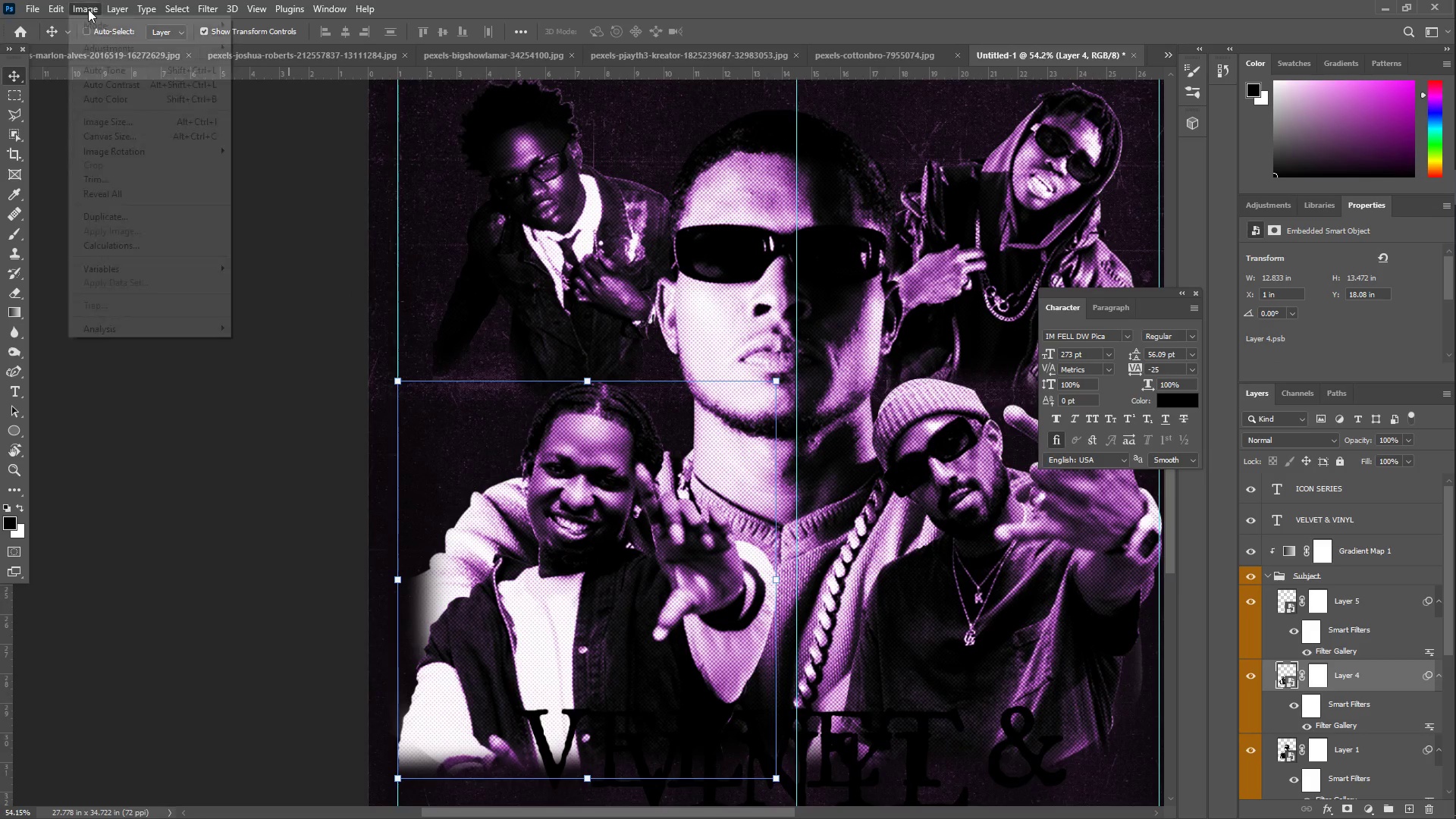 
double_click([130, 46])
 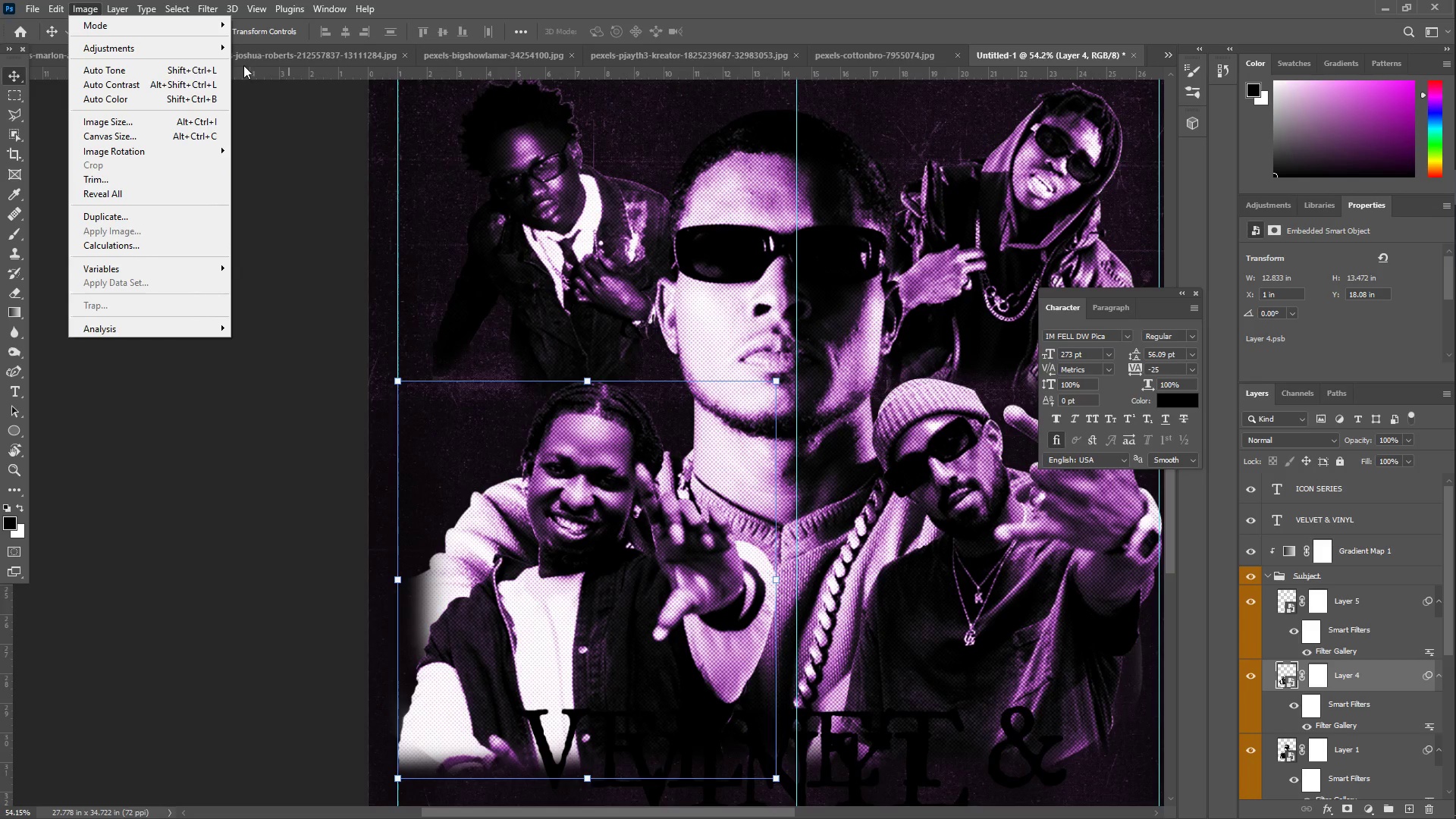 
wait(5.14)
 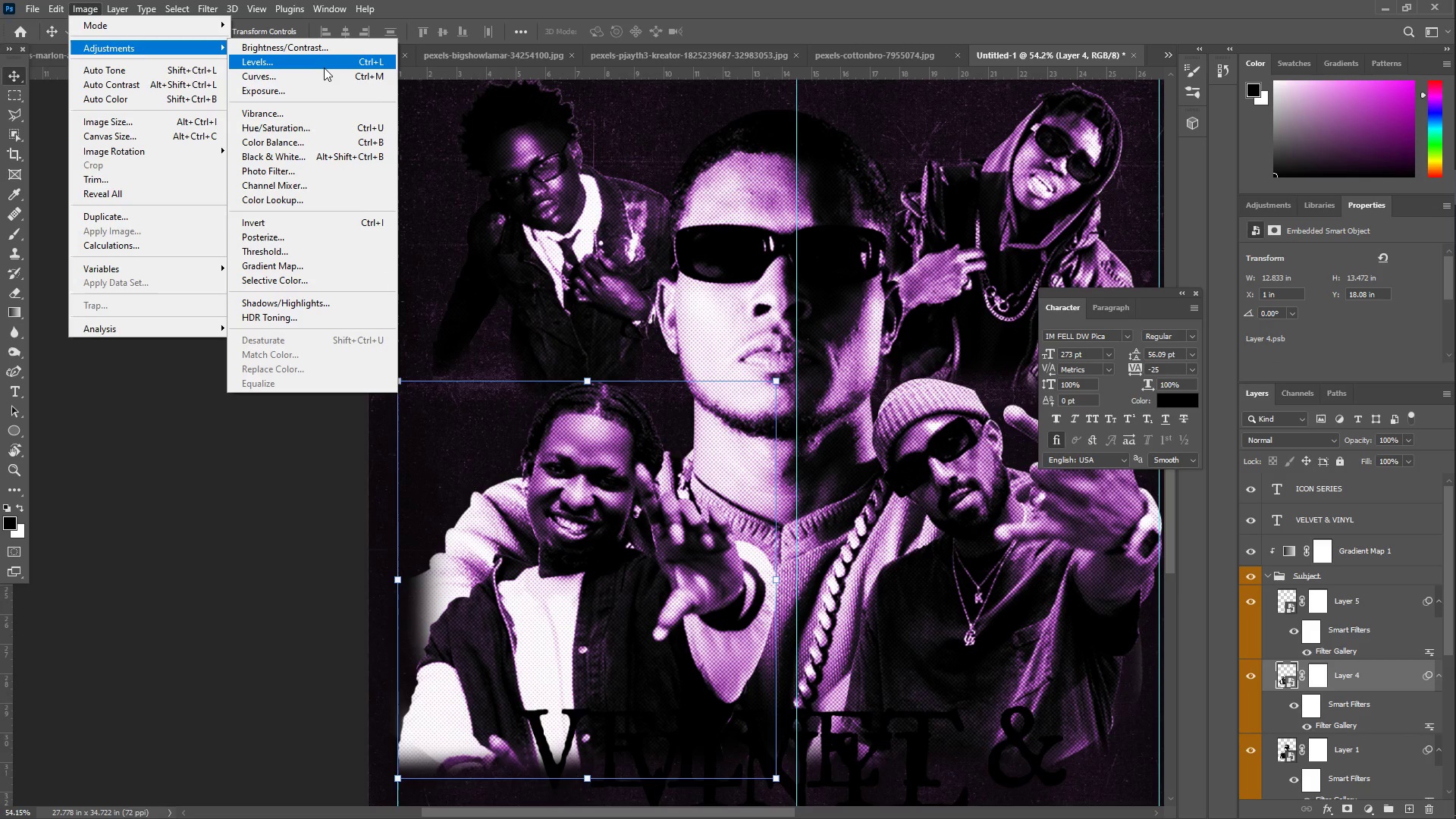 
left_click([1346, 677])
 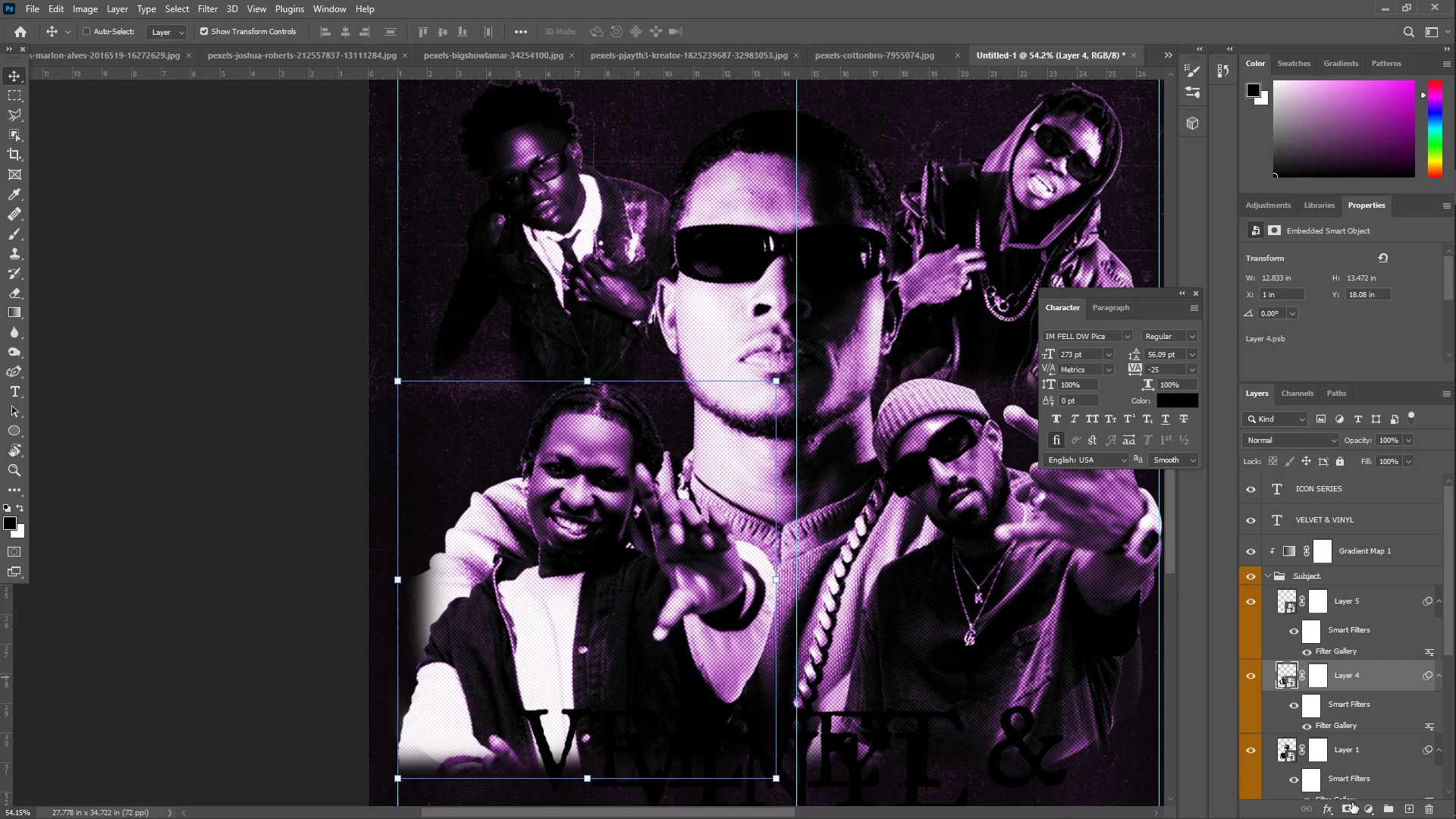 
left_click([1363, 813])
 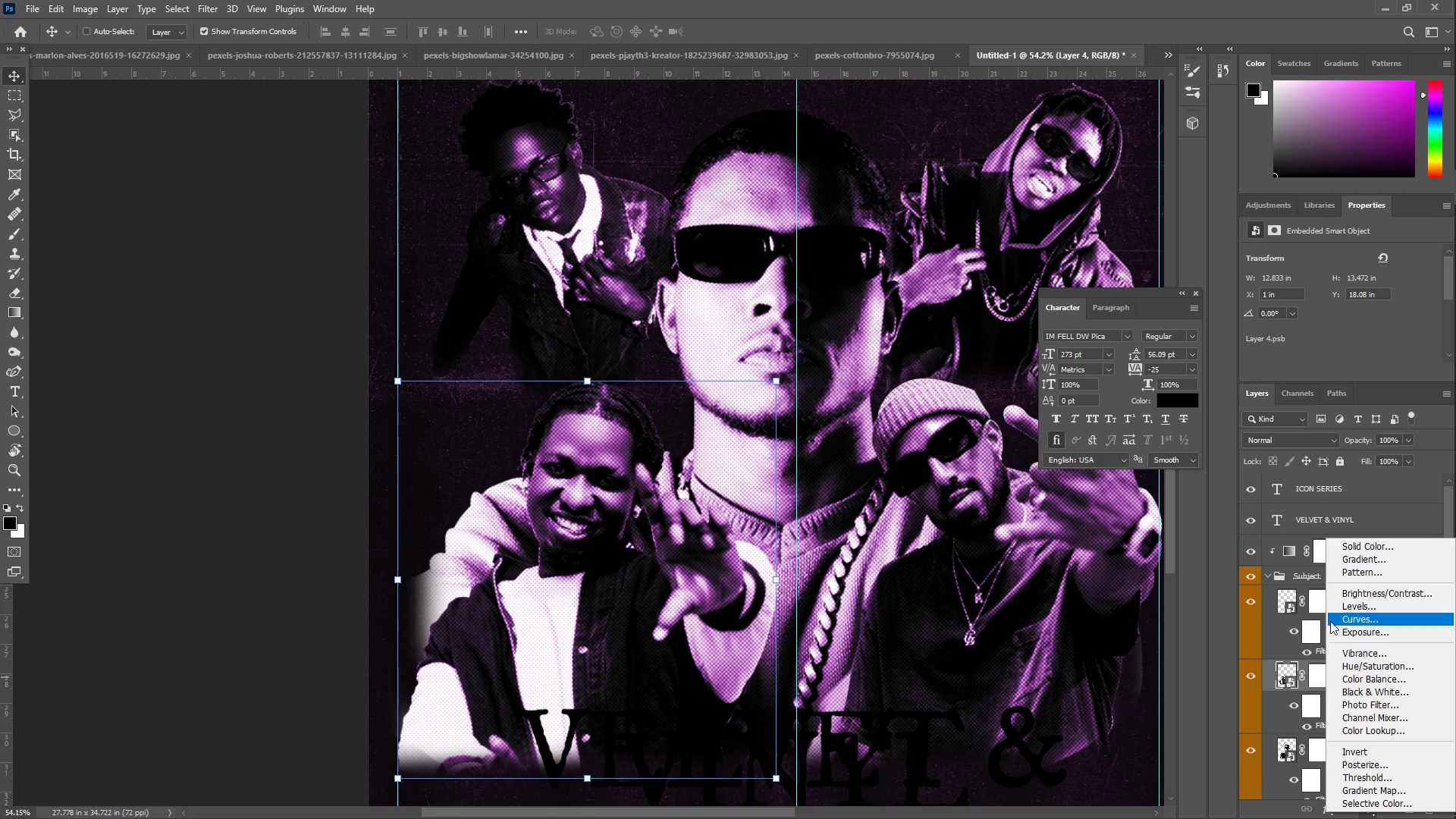 
left_click([1342, 607])
 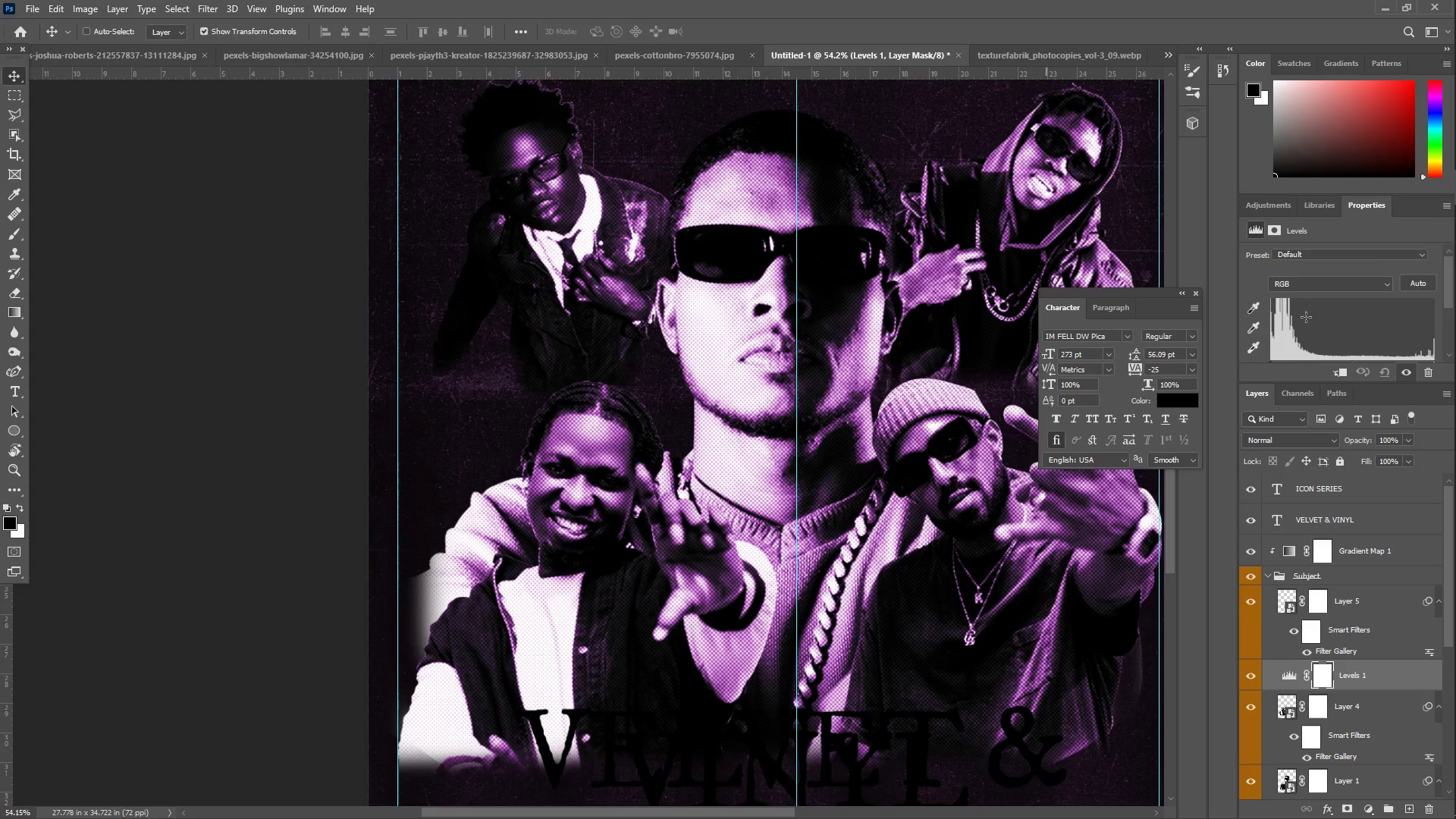 
scroll: coordinate [1286, 336], scroll_direction: down, amount: 4.0
 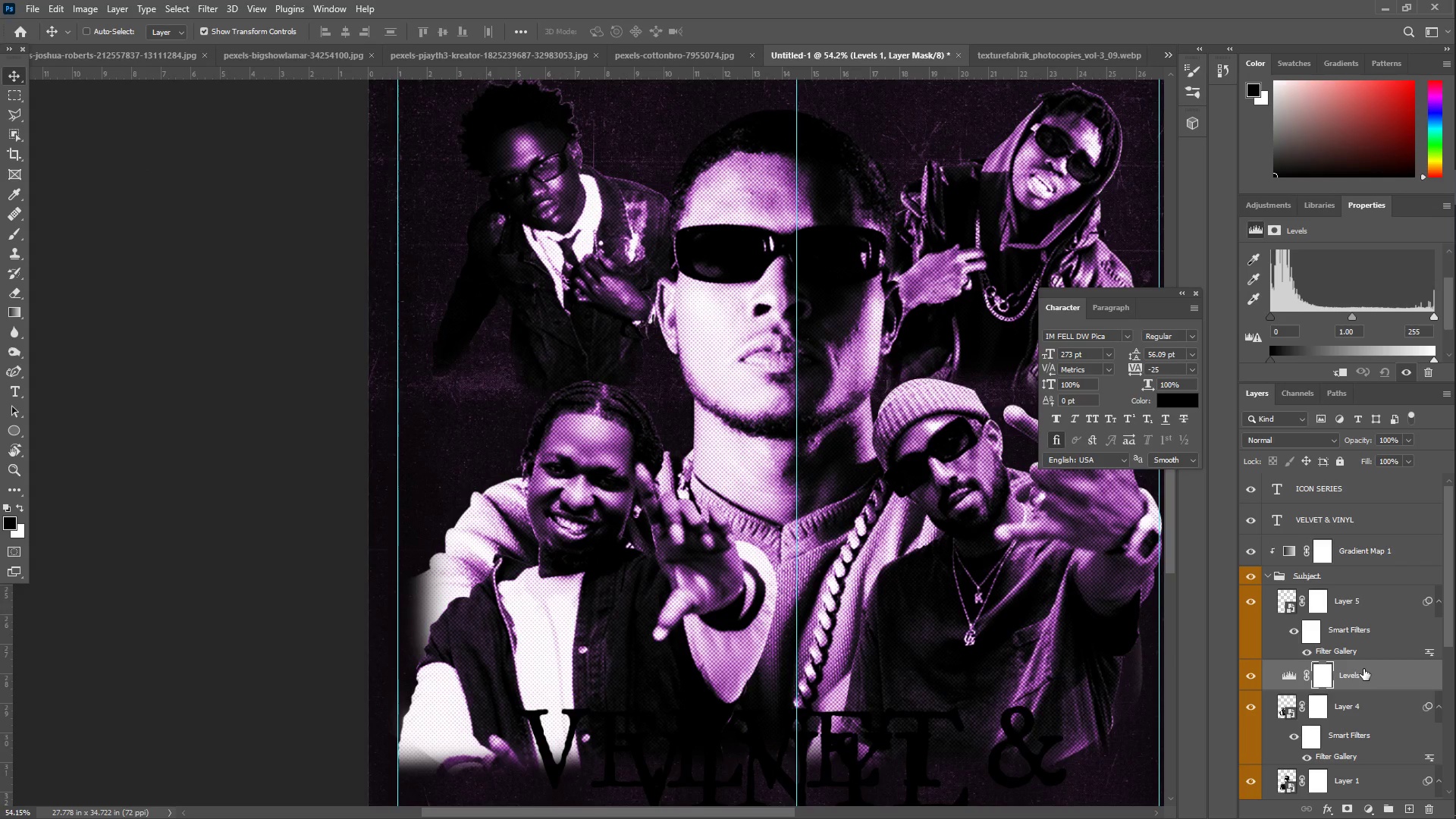 
key(Control+ControlLeft)
 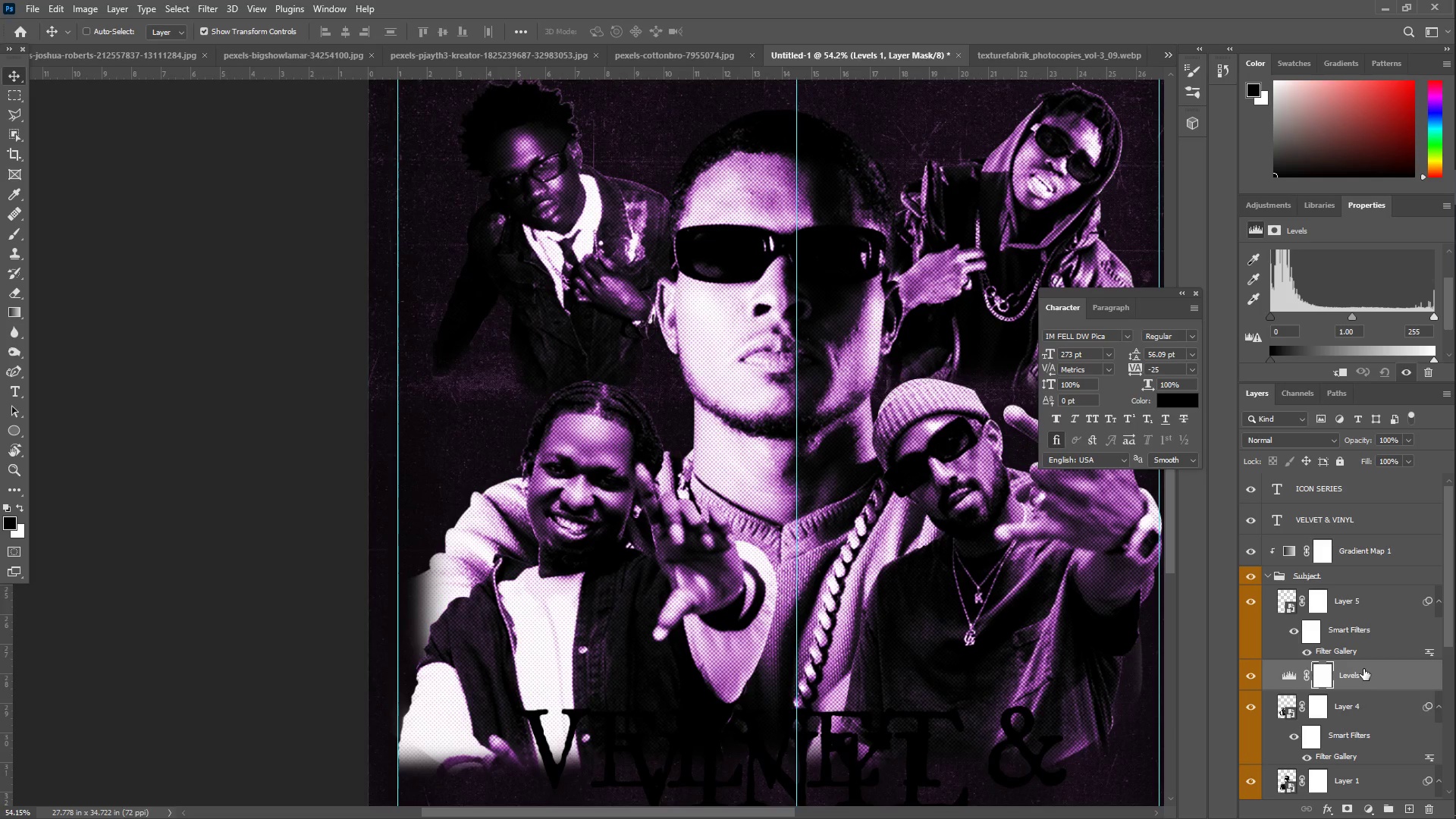 
key(Control+ControlLeft)
 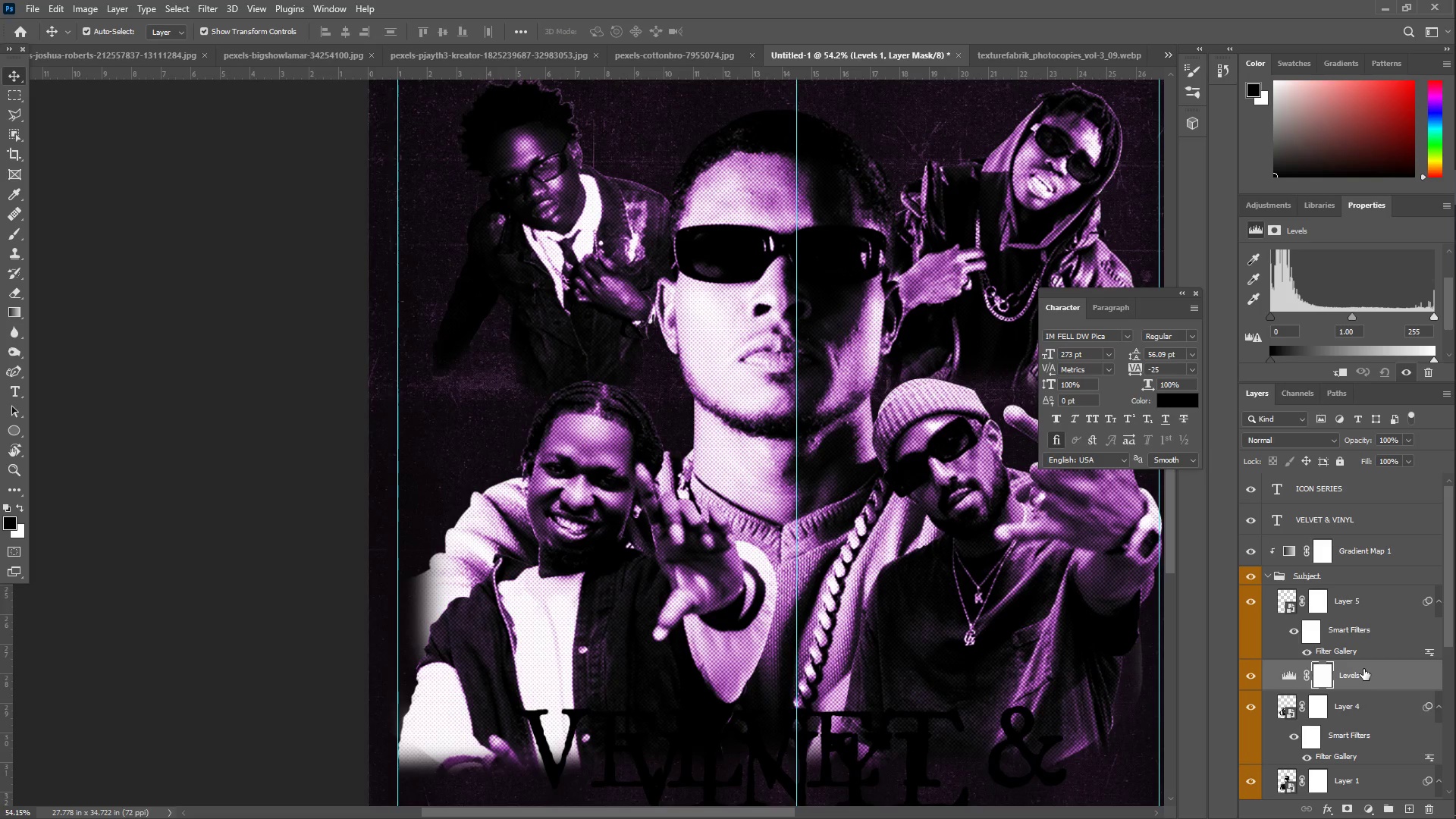 
key(Control+Z)
 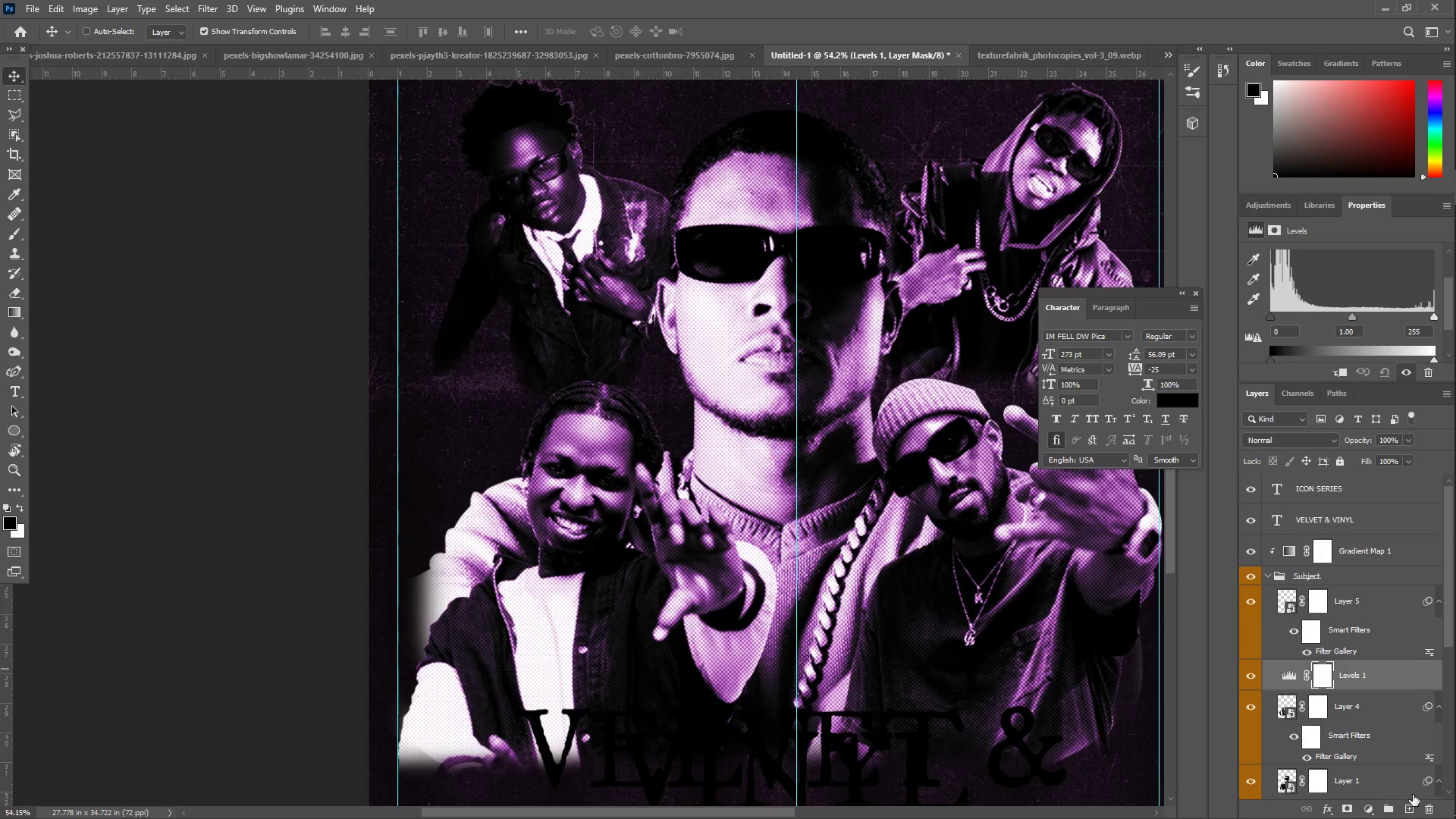 
left_click([1423, 808])
 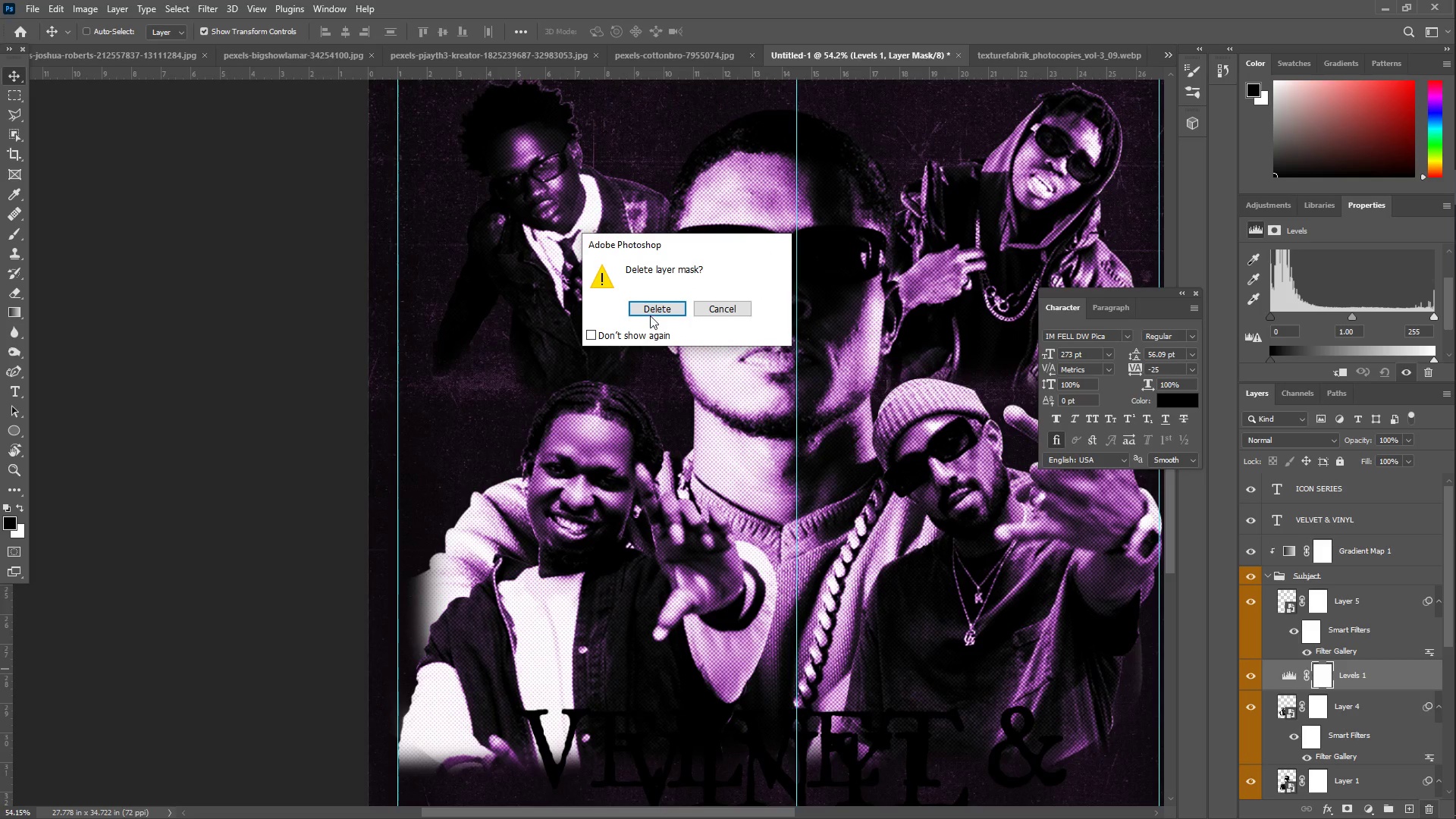 
left_click([654, 309])
 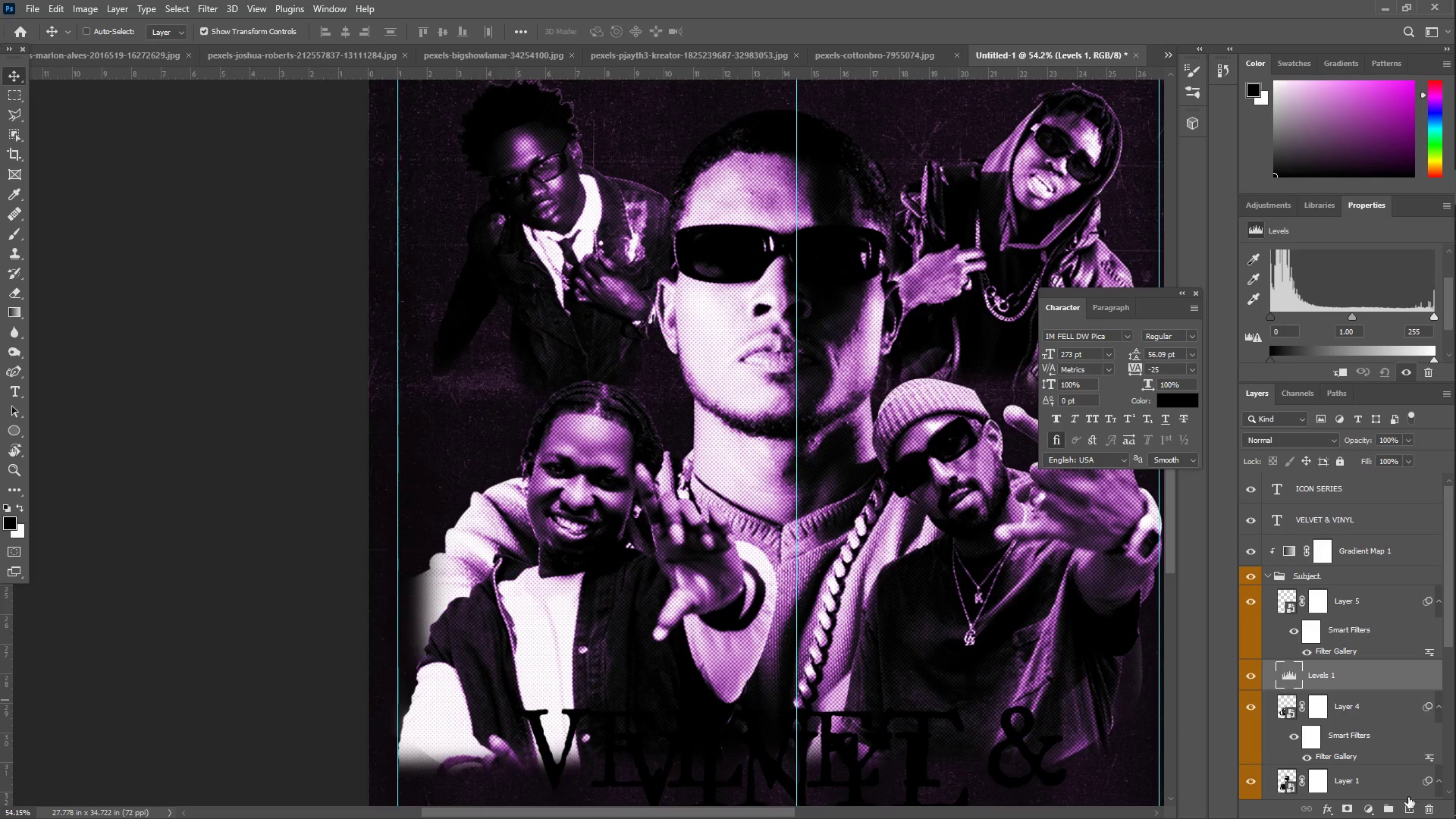 
left_click([1426, 805])
 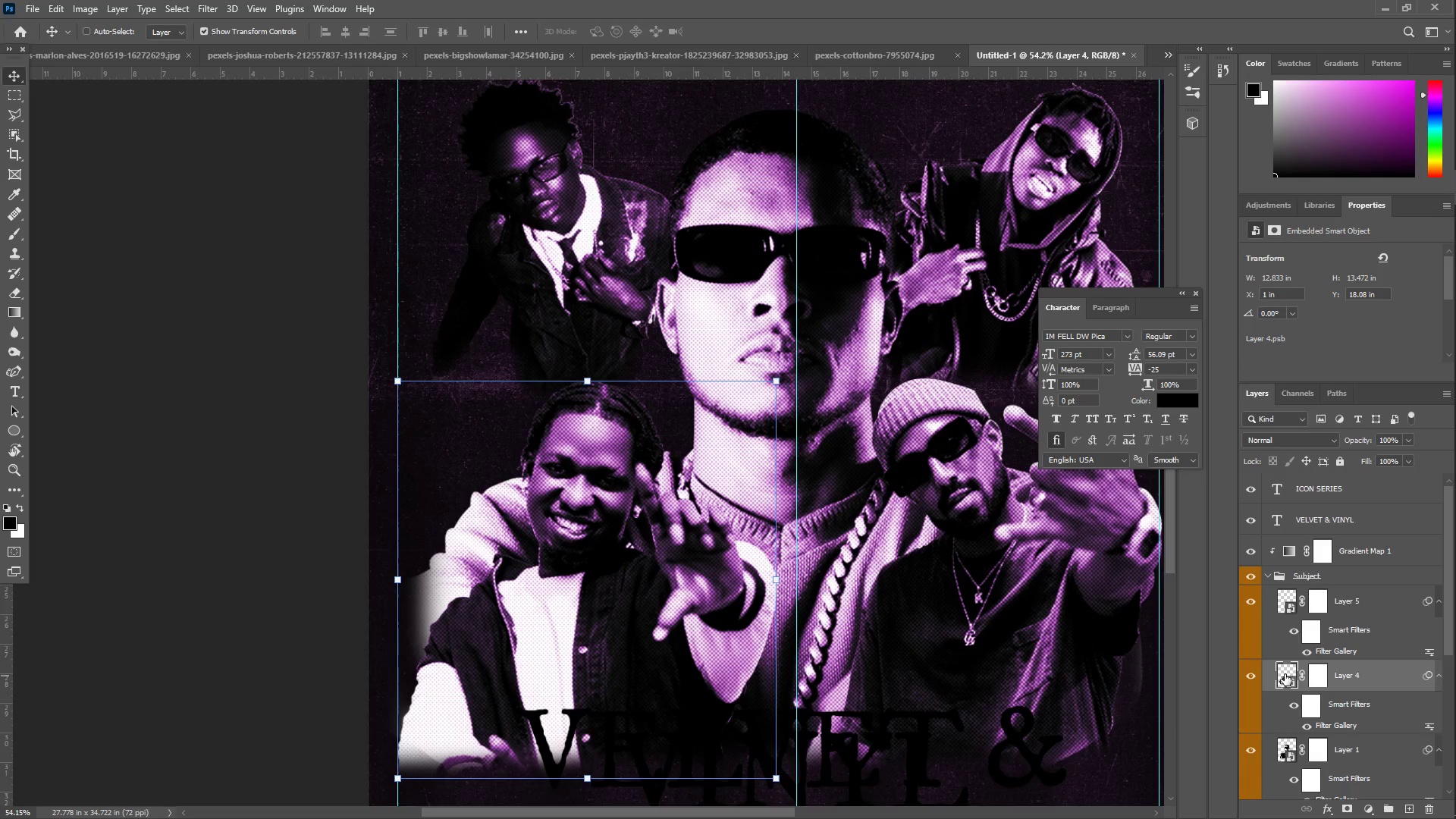 
double_click([1285, 669])
 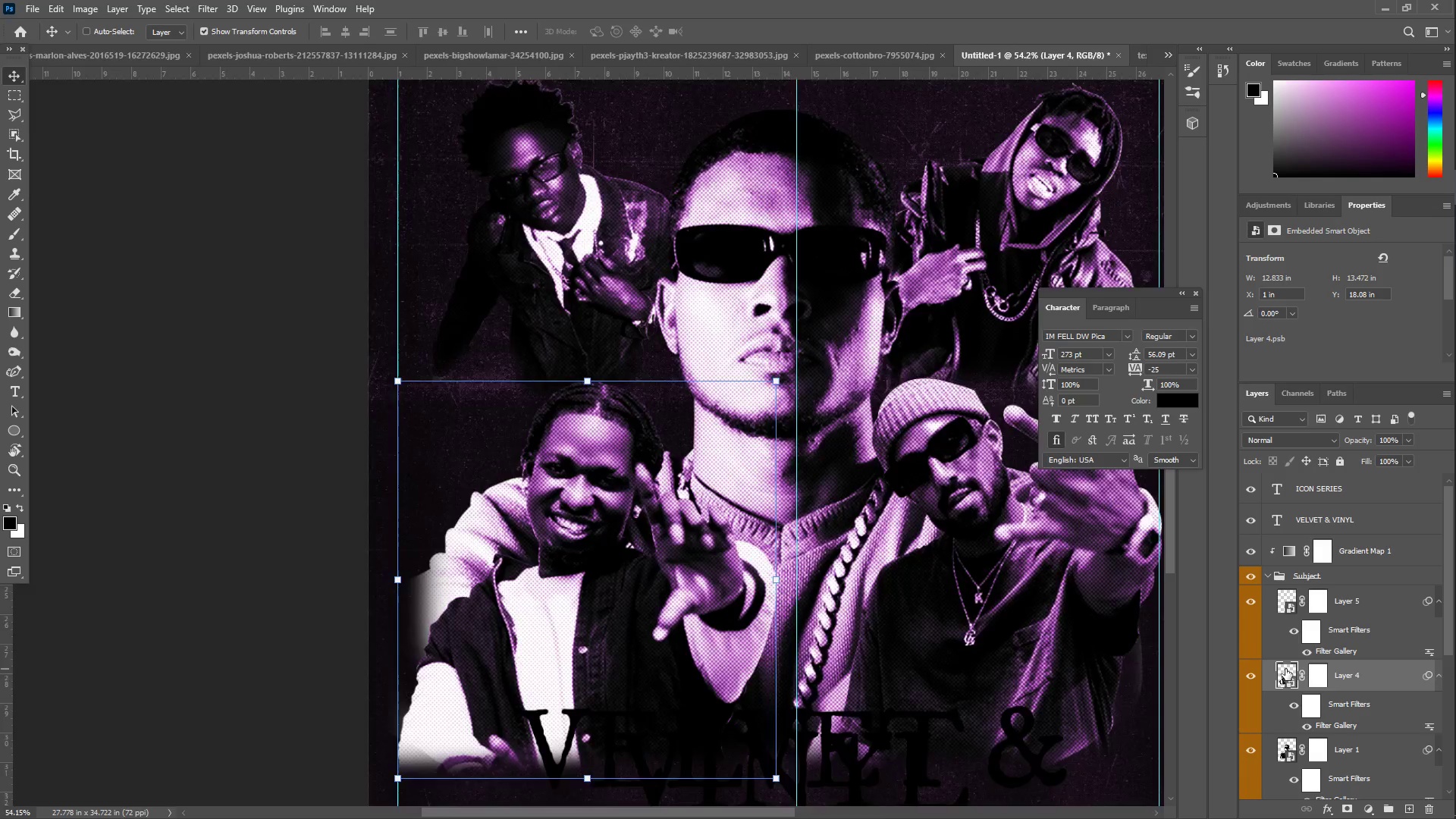 
triple_click([1285, 669])
 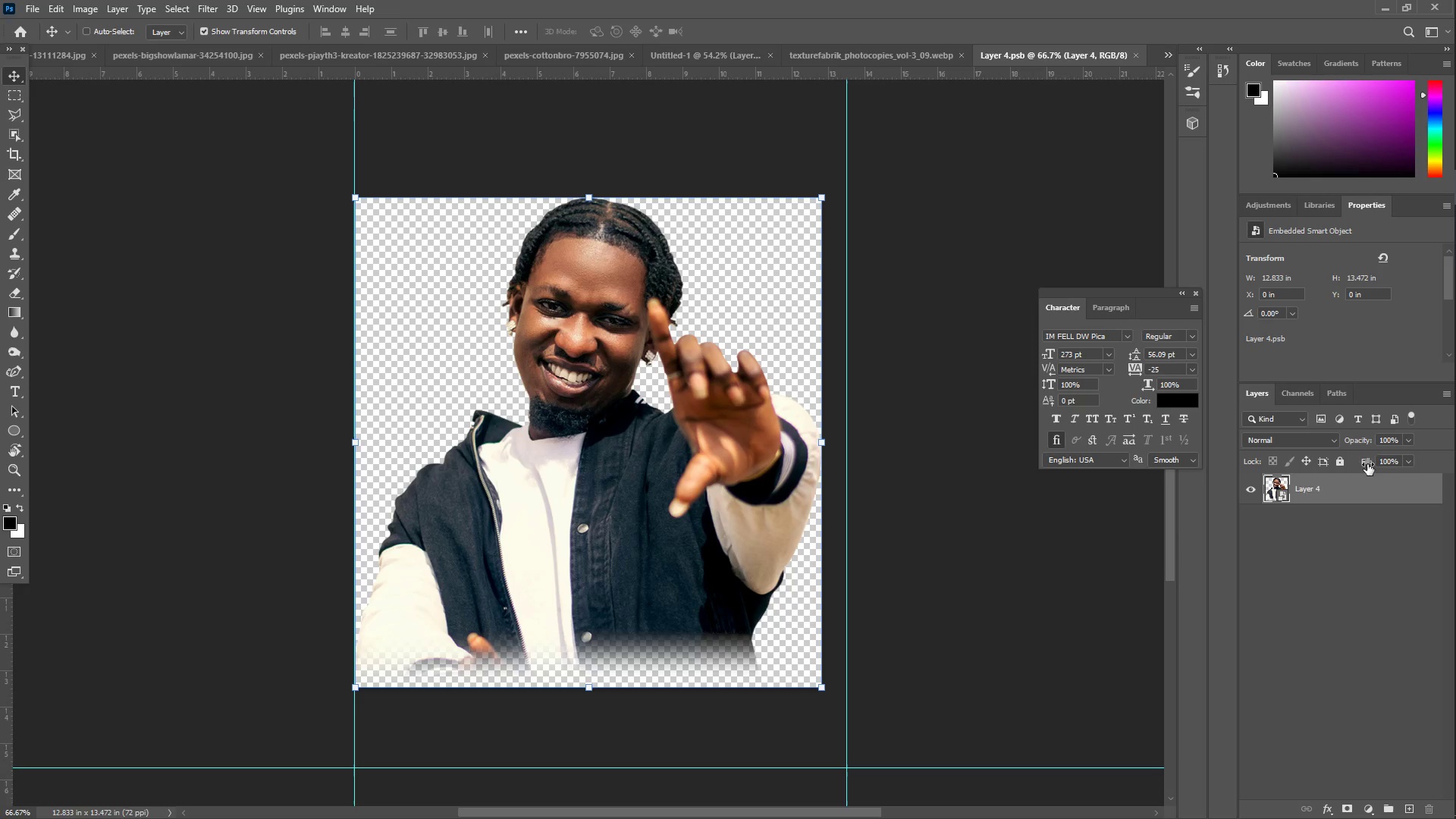 
wait(6.11)
 